 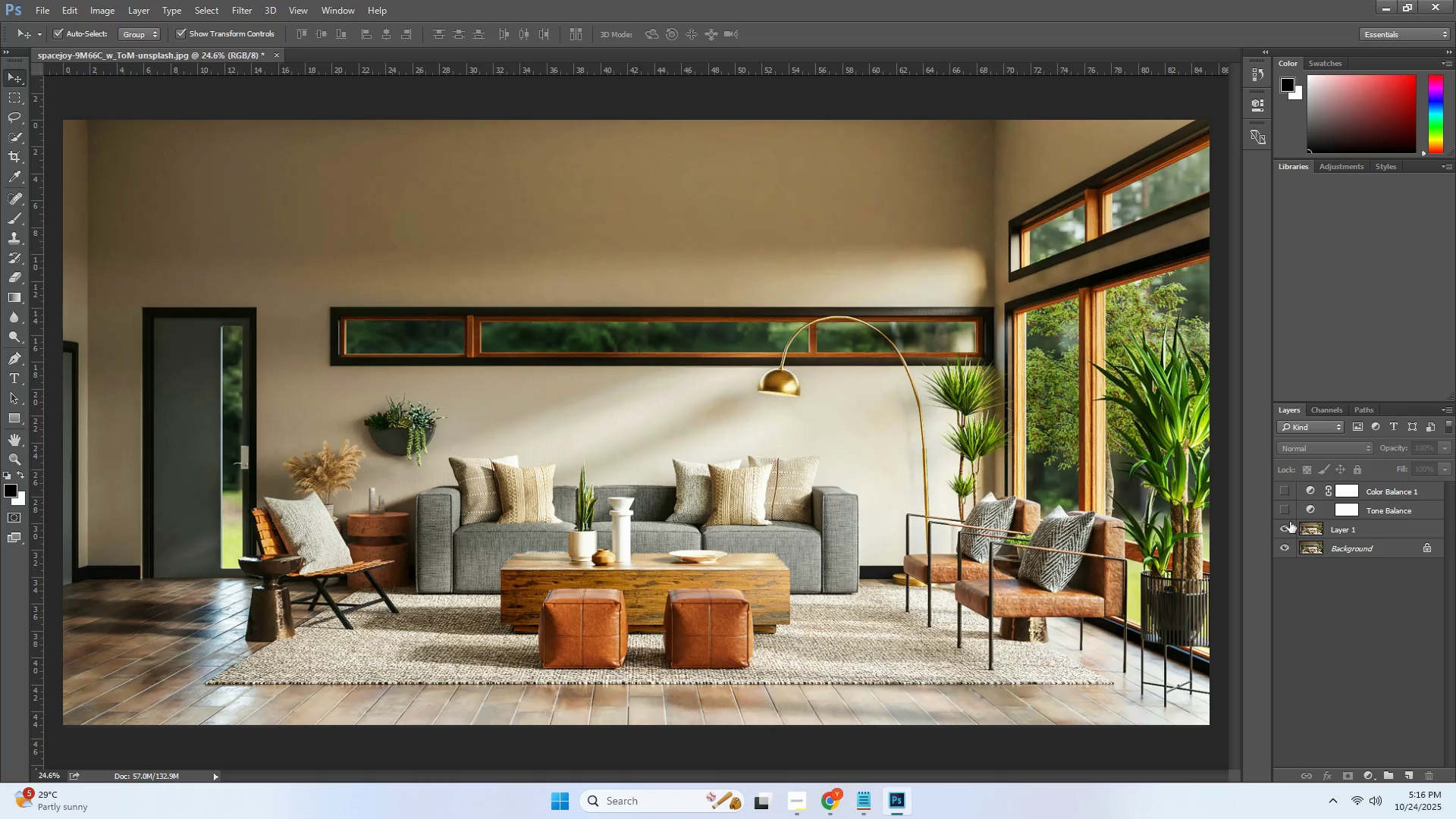 
left_click([1288, 532])
 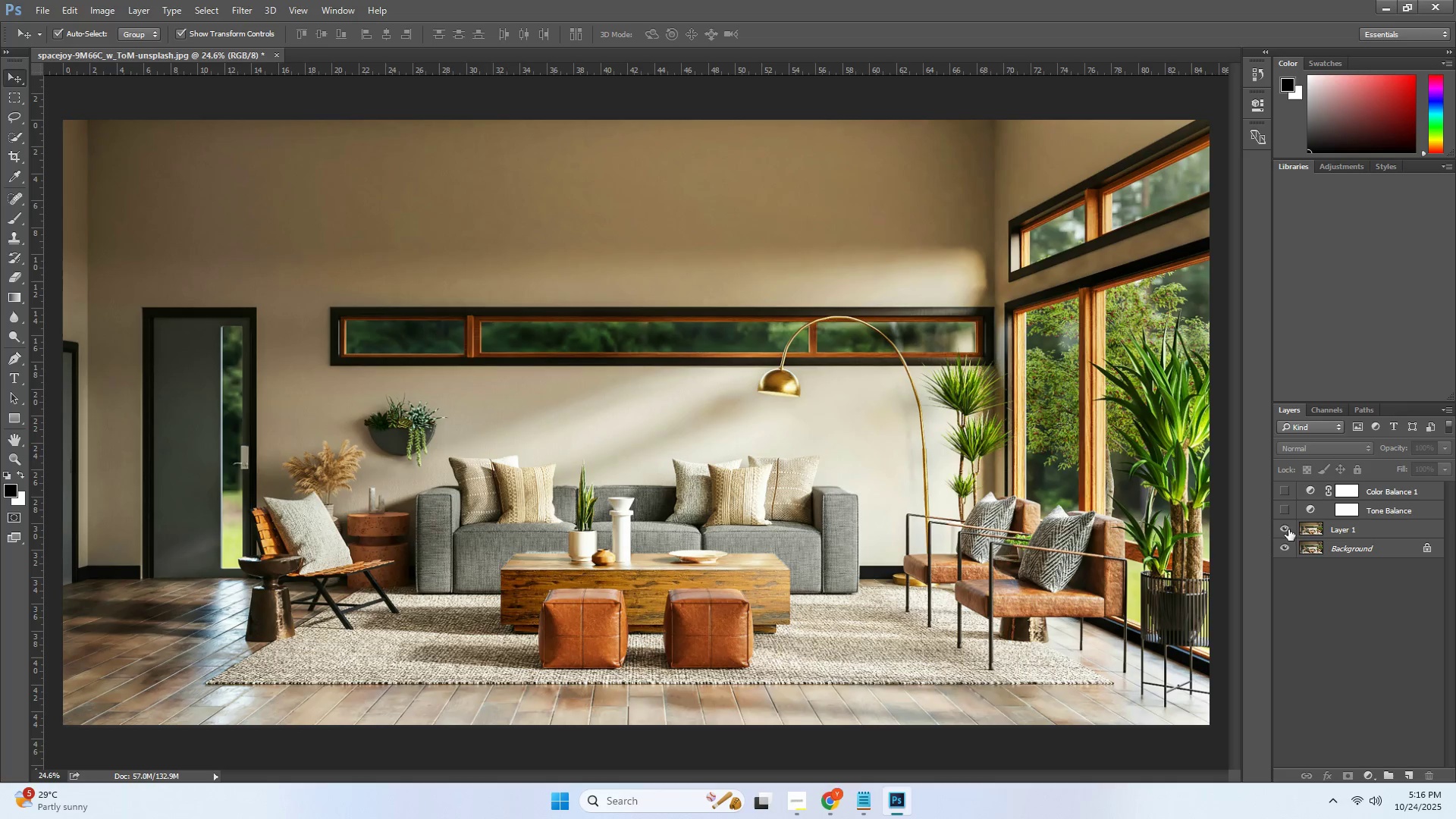 
double_click([1291, 506])
 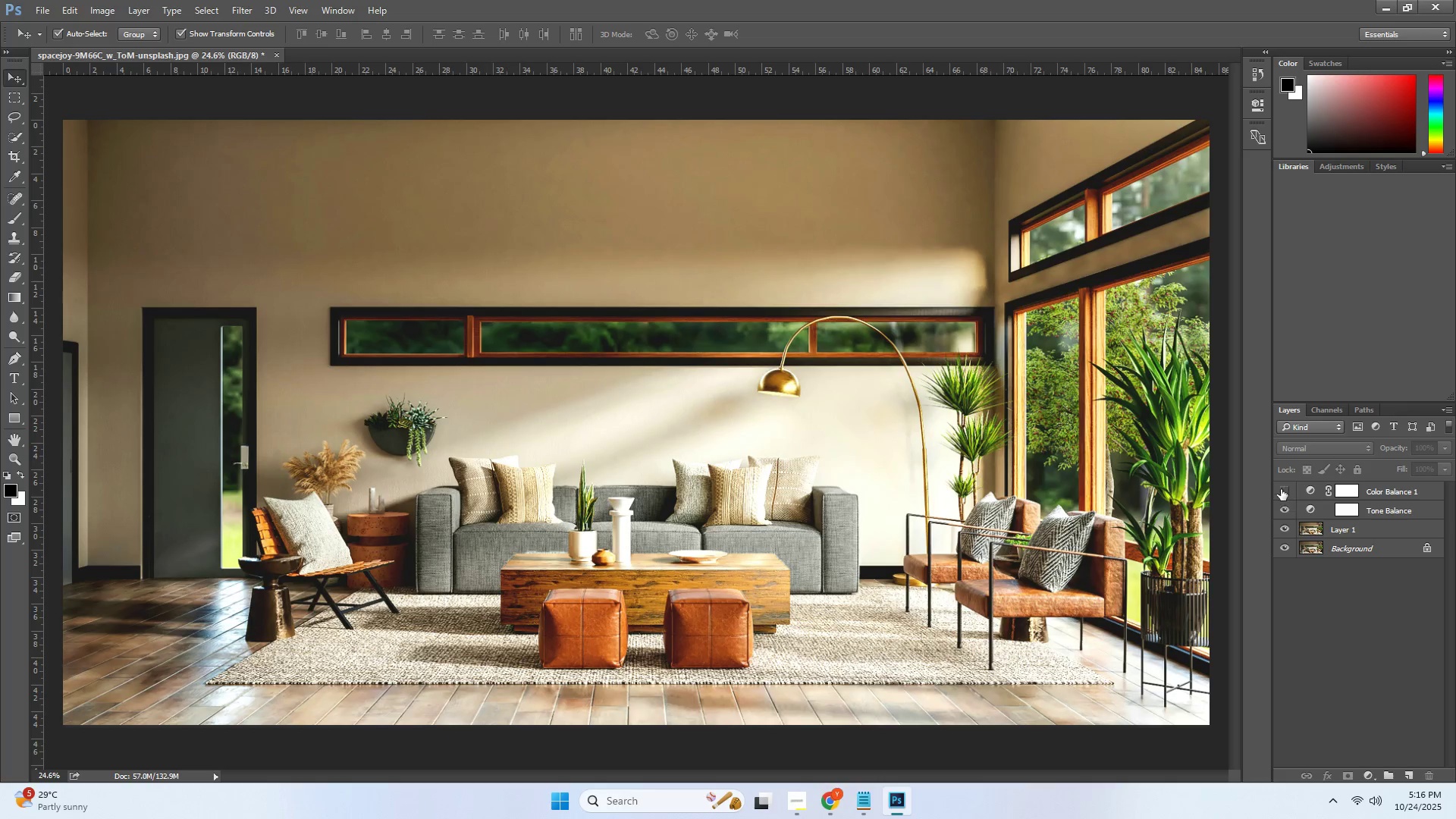 
triple_click([1279, 488])
 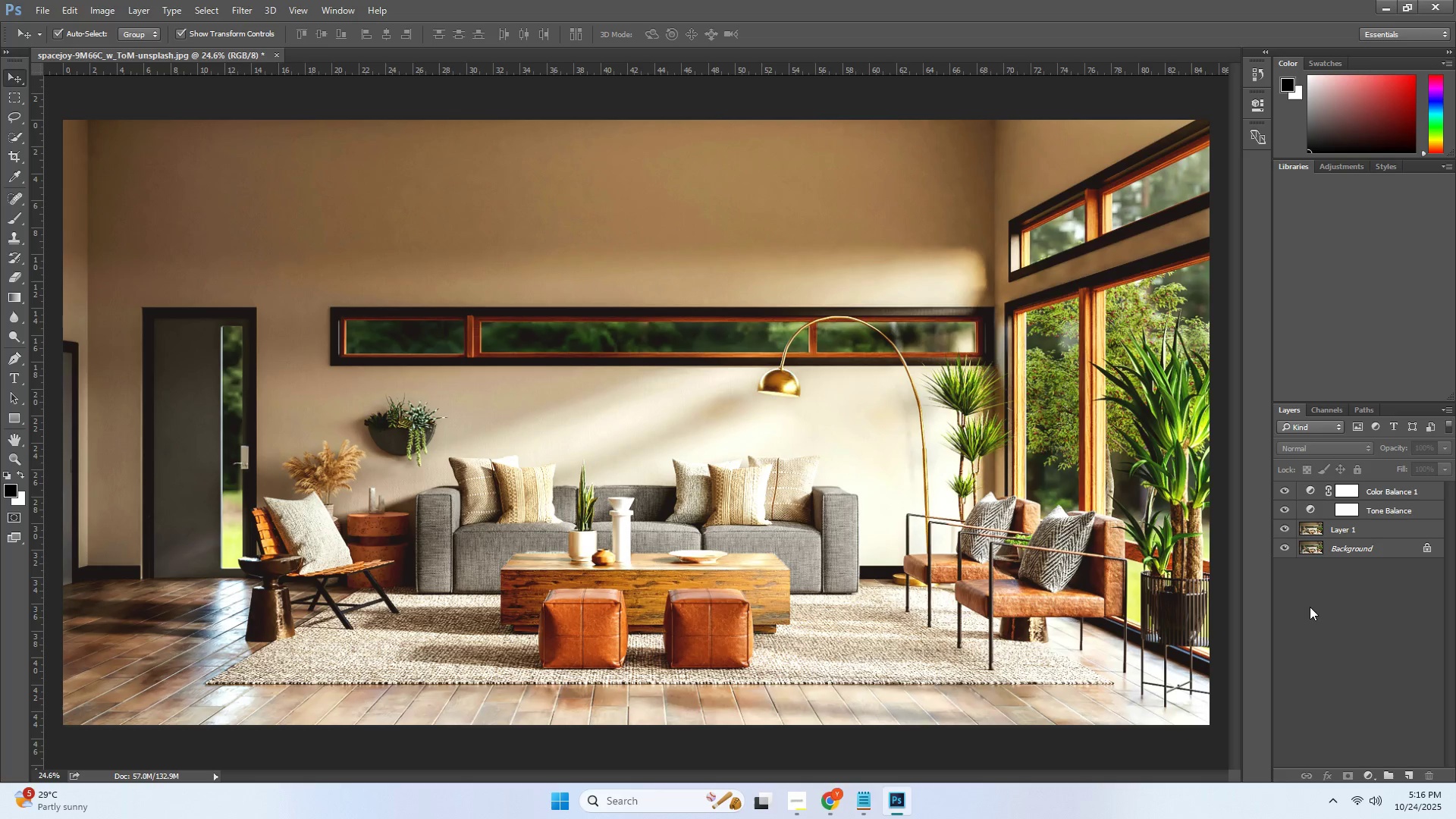 
left_click([1310, 607])
 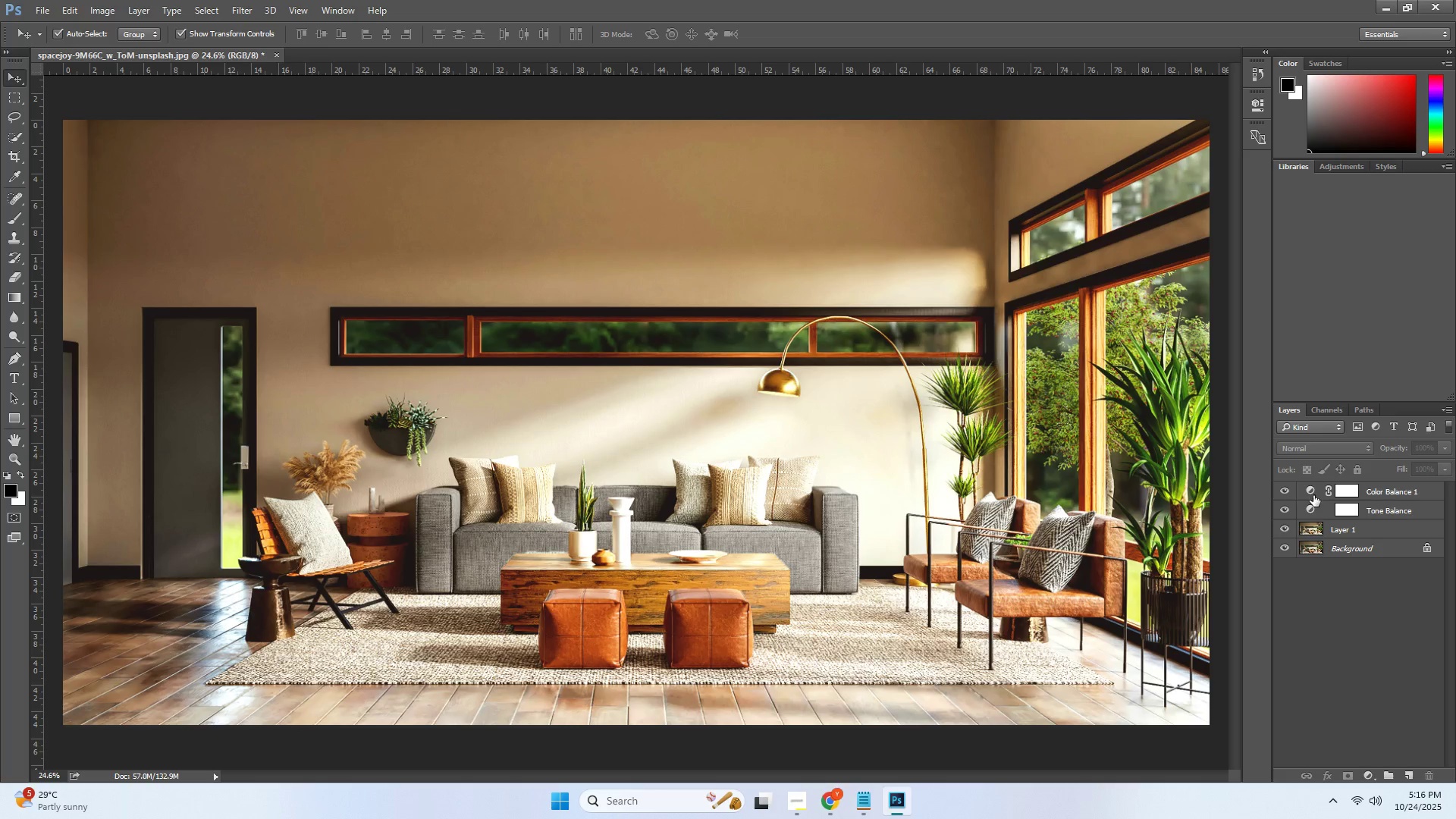 
double_click([1313, 495])
 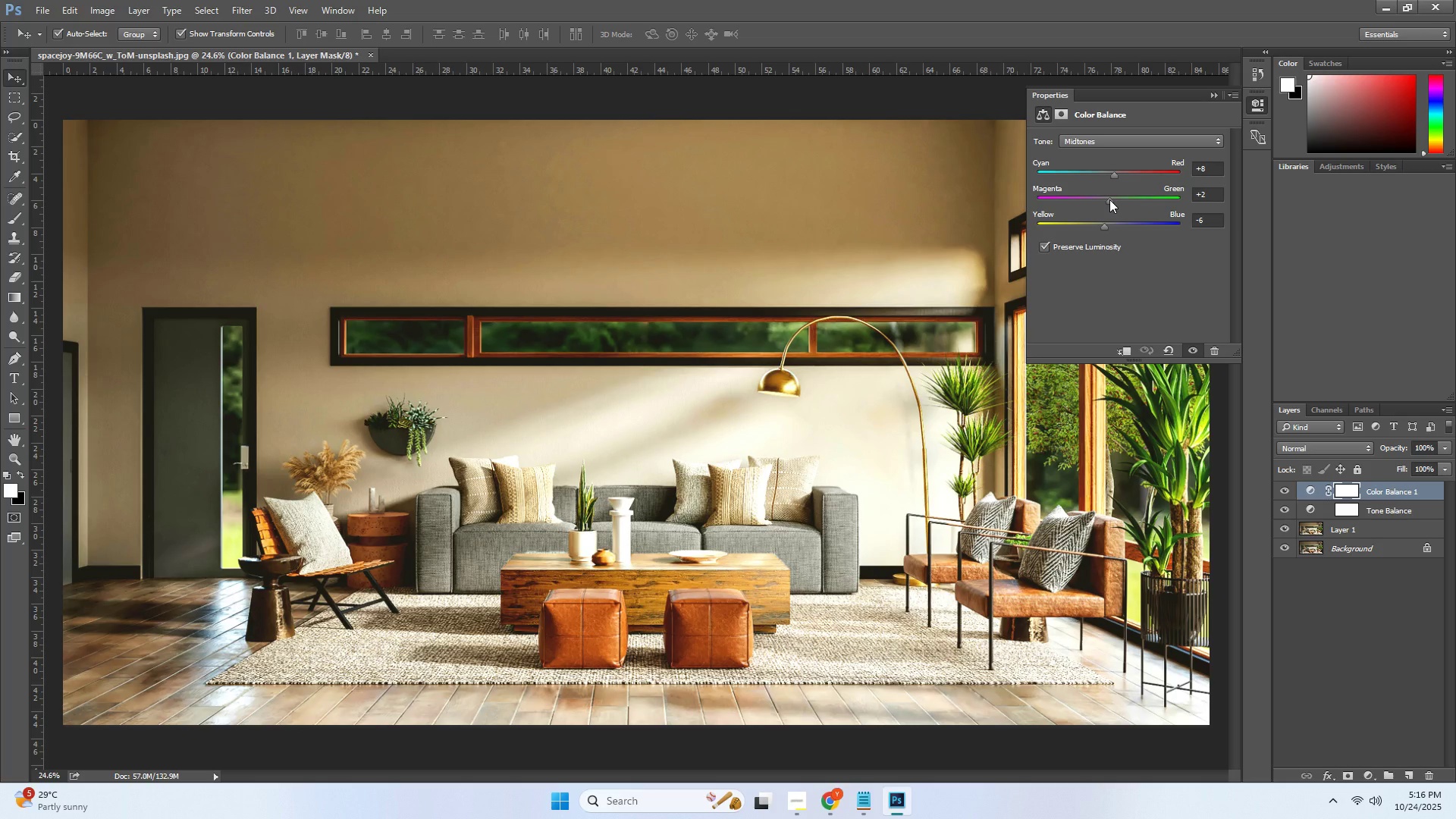 
wait(6.51)
 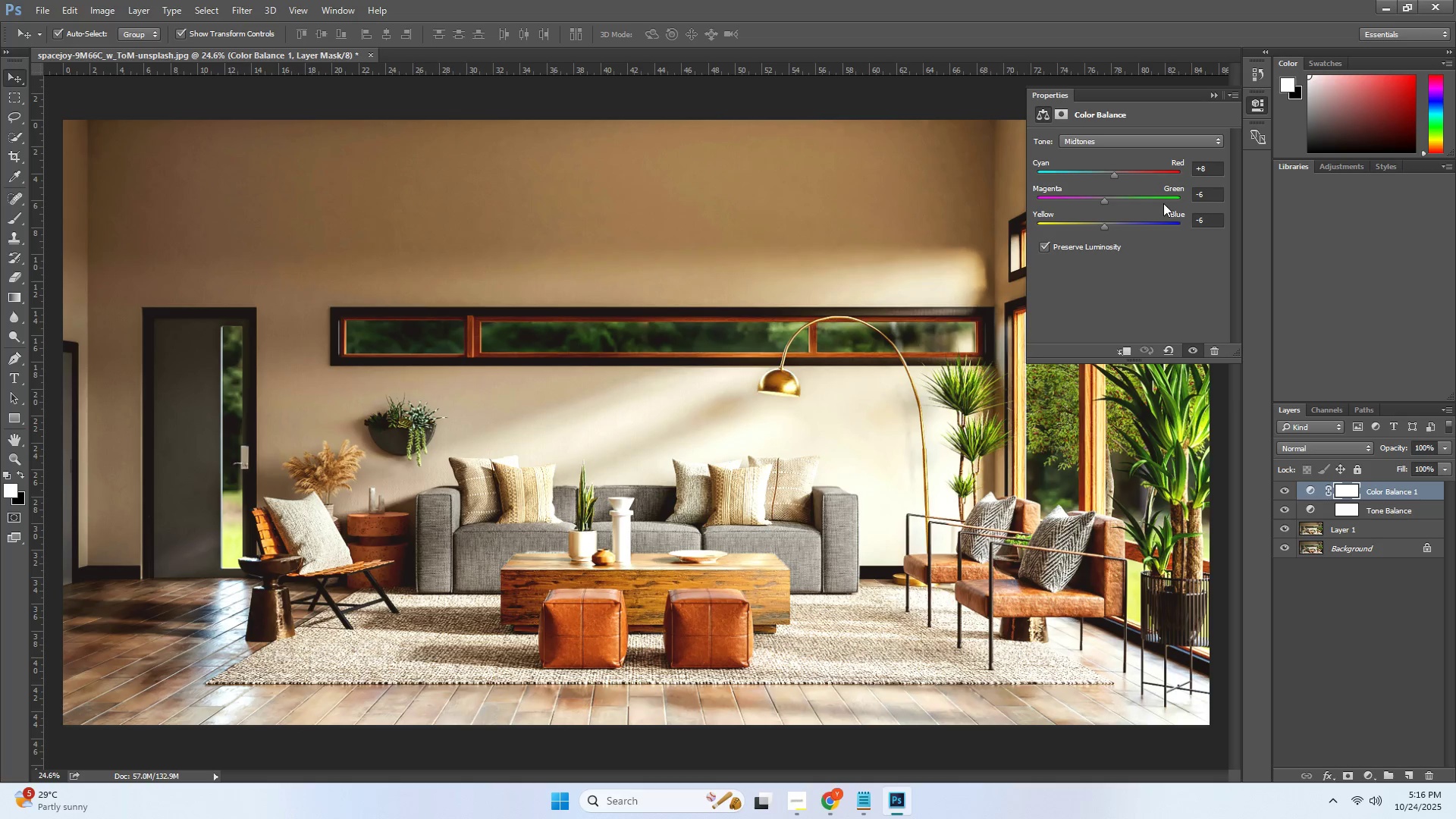 
left_click([1210, 192])
 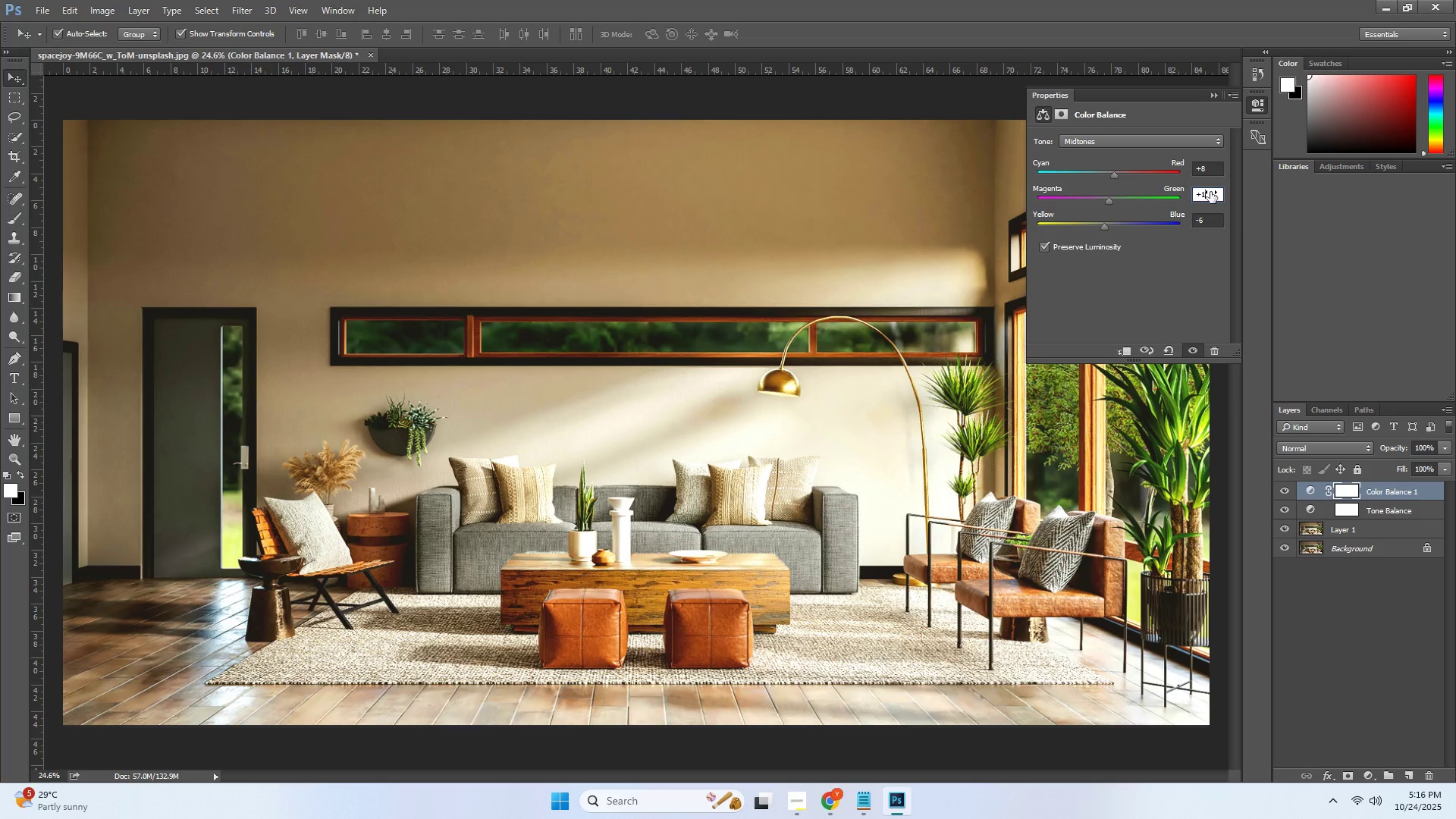 
key(Control+ControlLeft)
 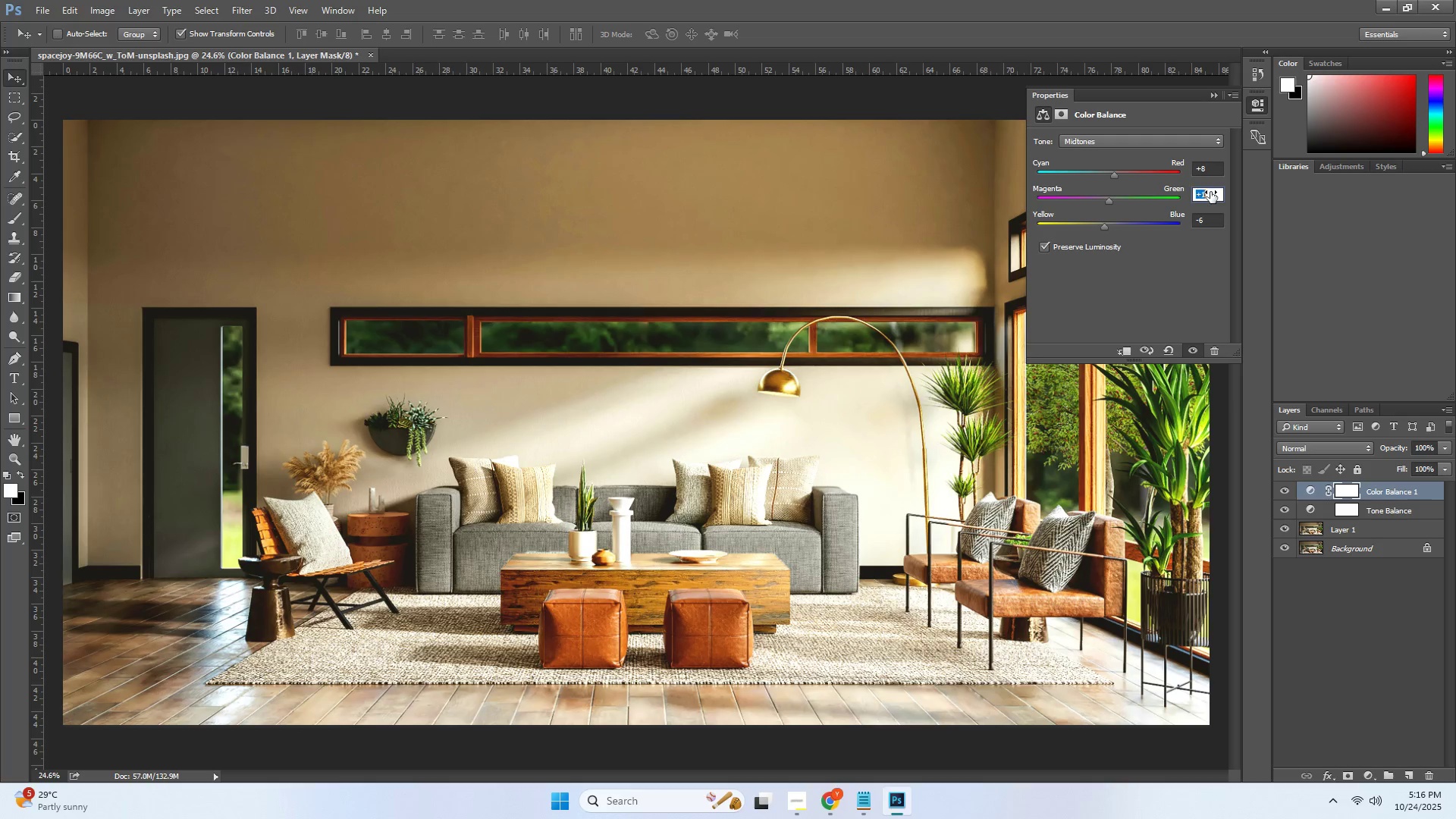 
key(Control+A)
 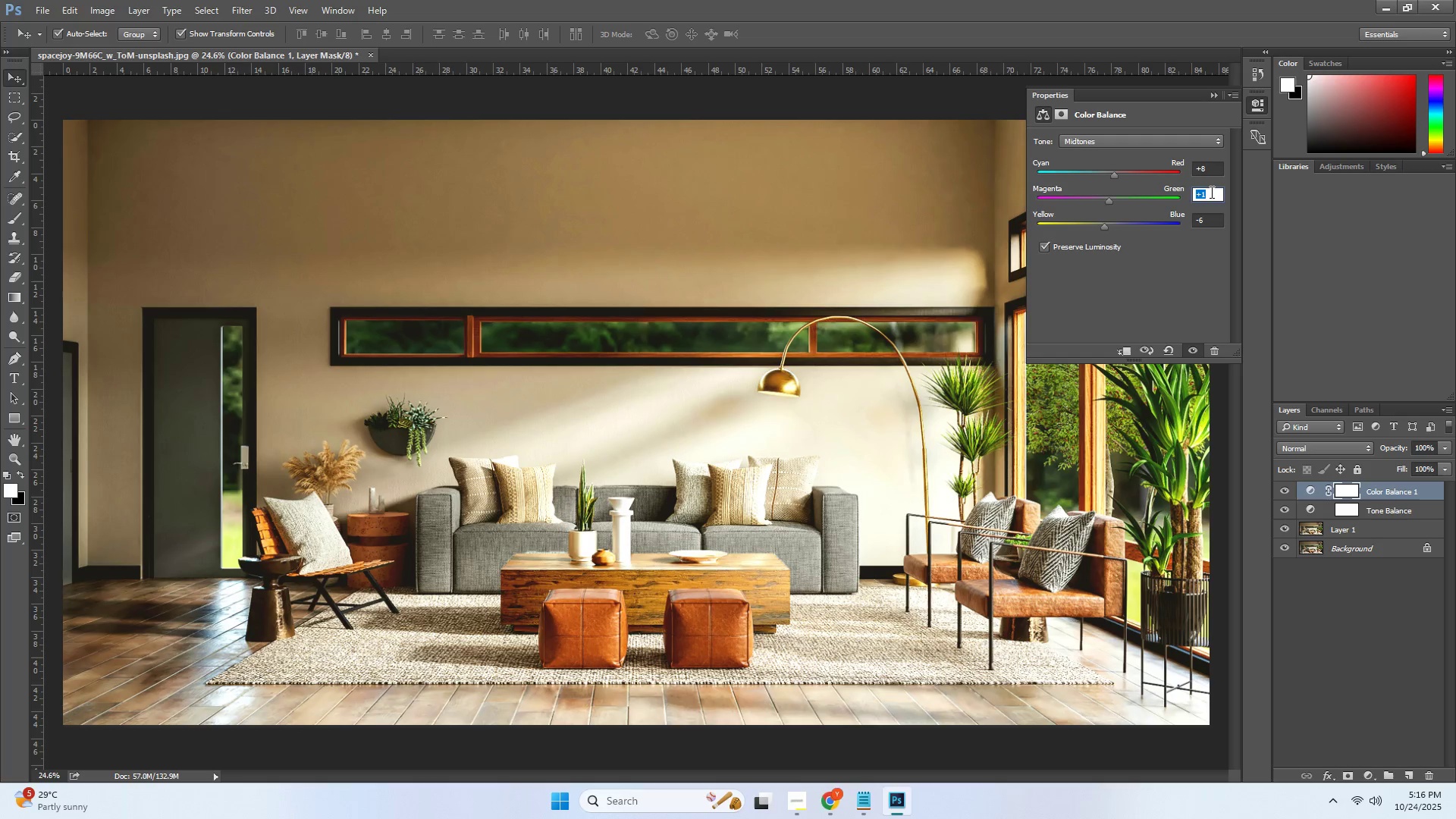 
key(Numpad0)
 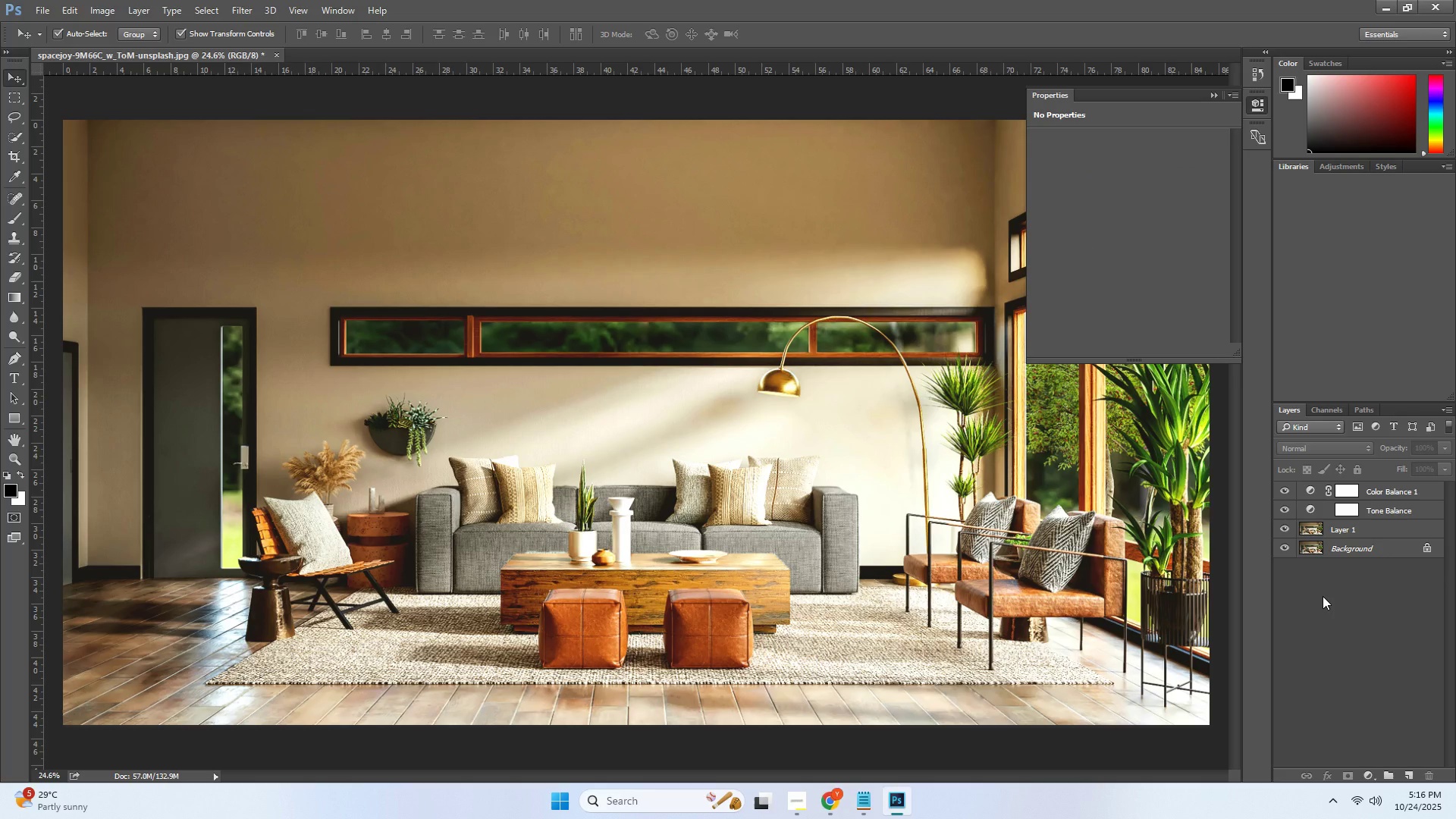 
double_click([1323, 596])
 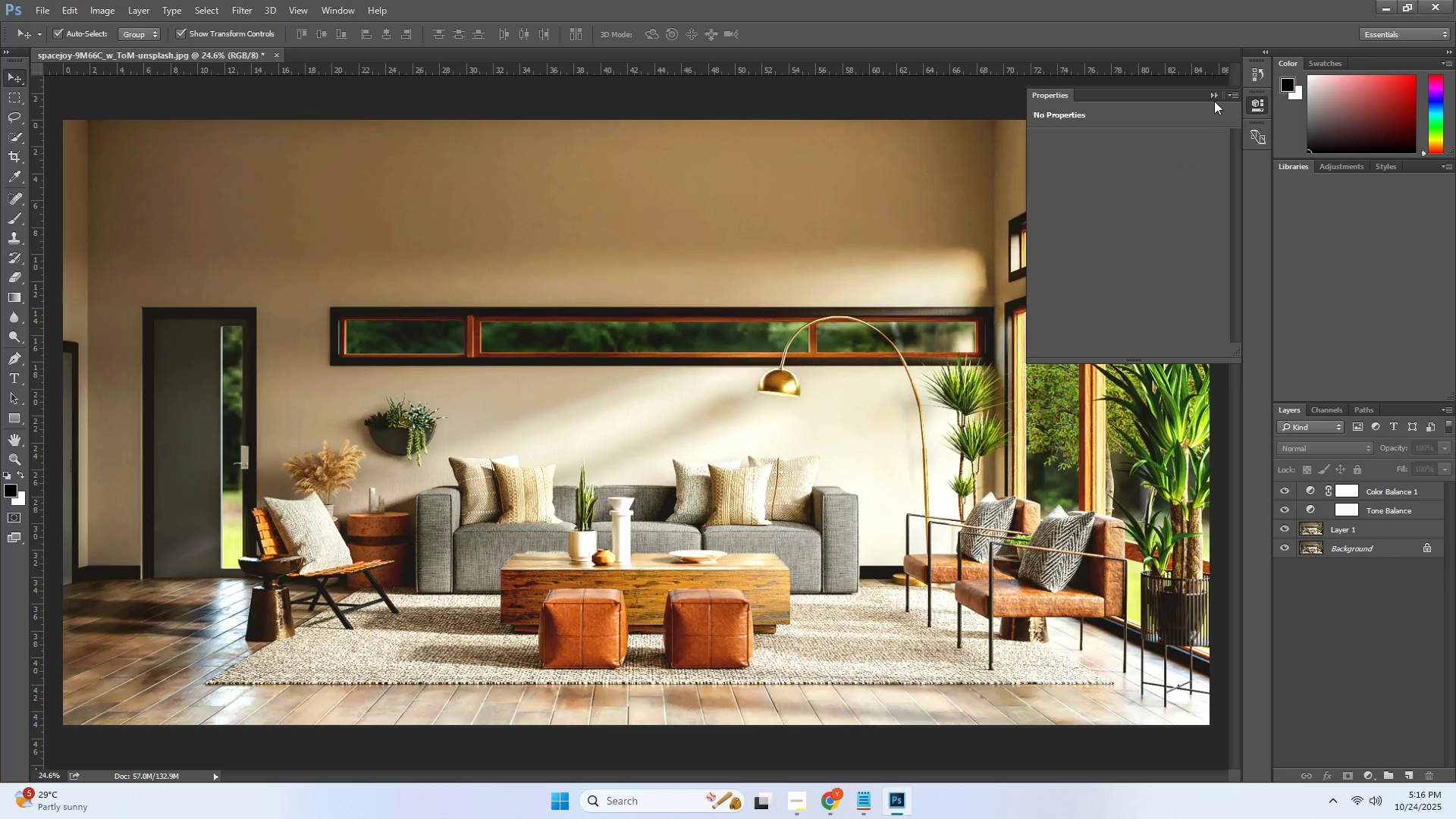 
left_click([1213, 94])
 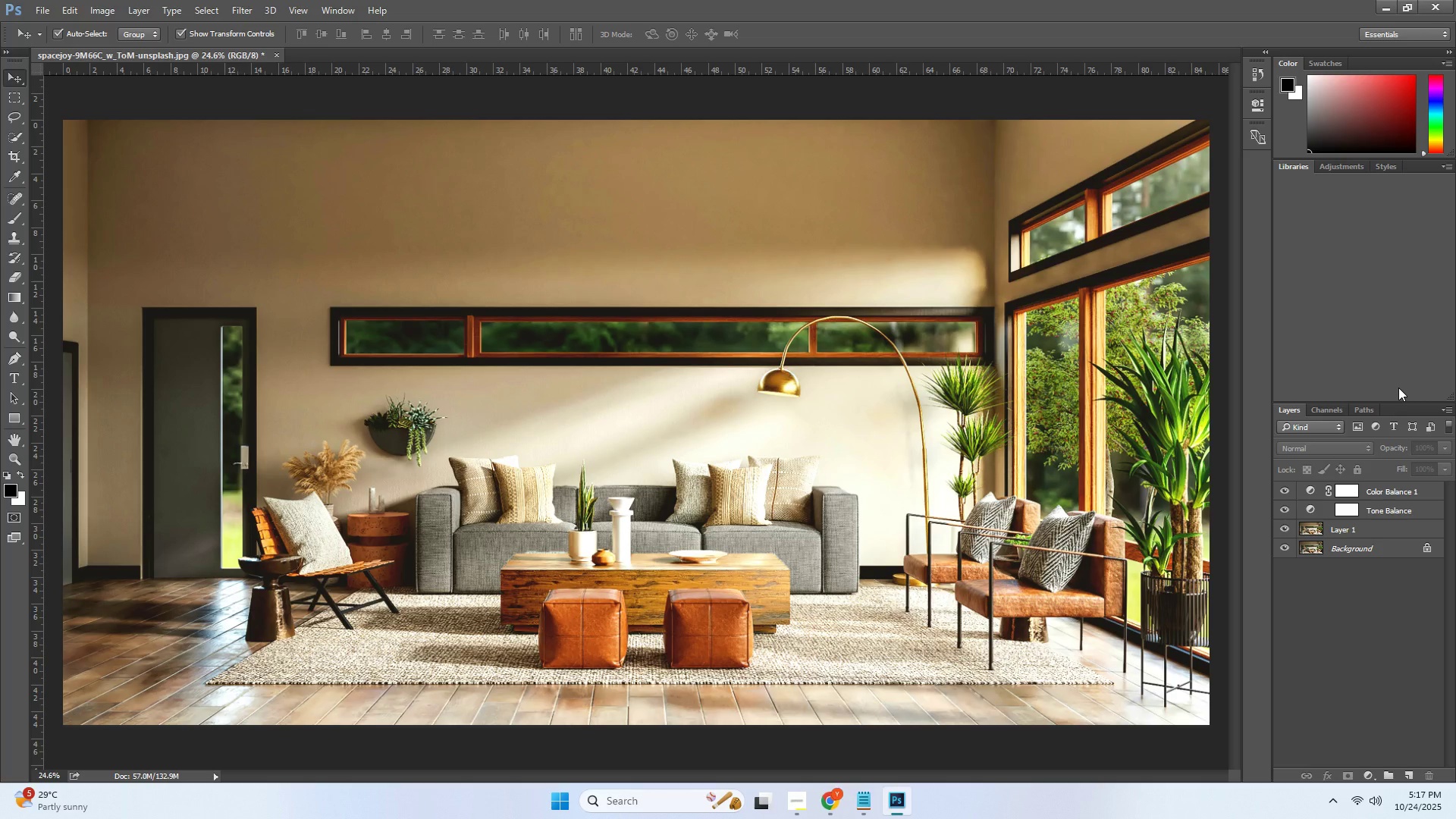 
wait(34.69)
 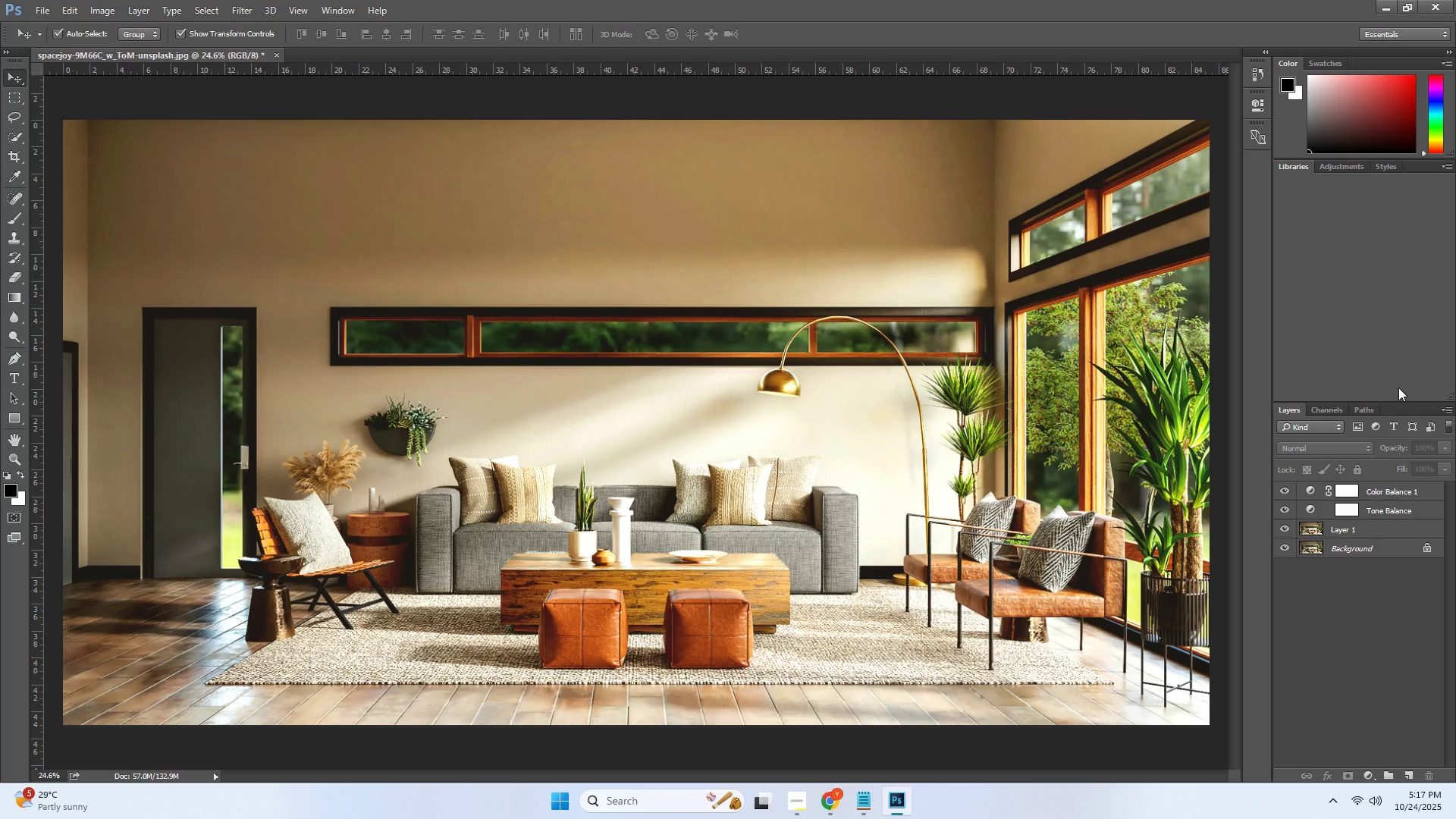 
left_click([1308, 491])
 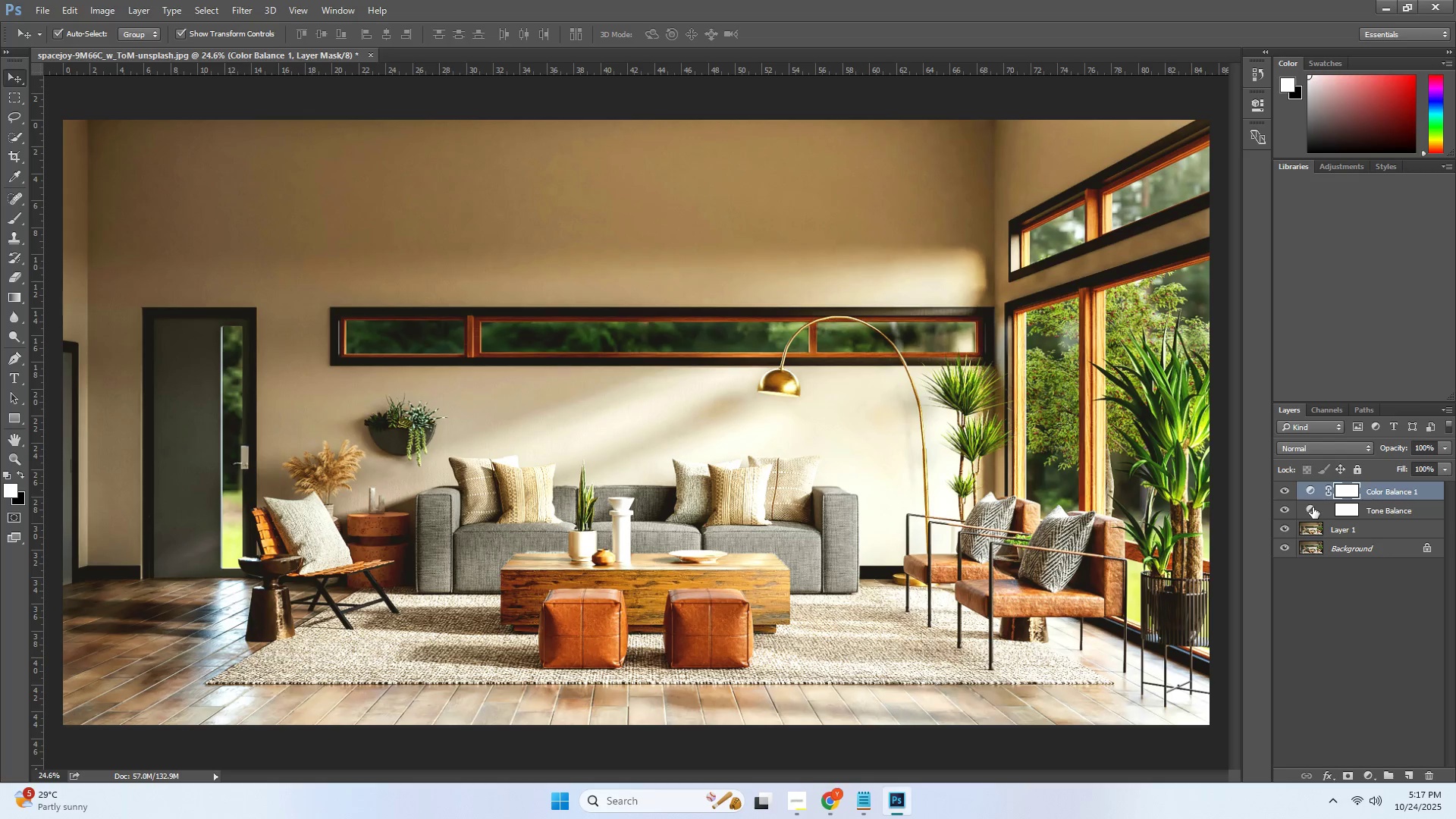 
double_click([1313, 507])
 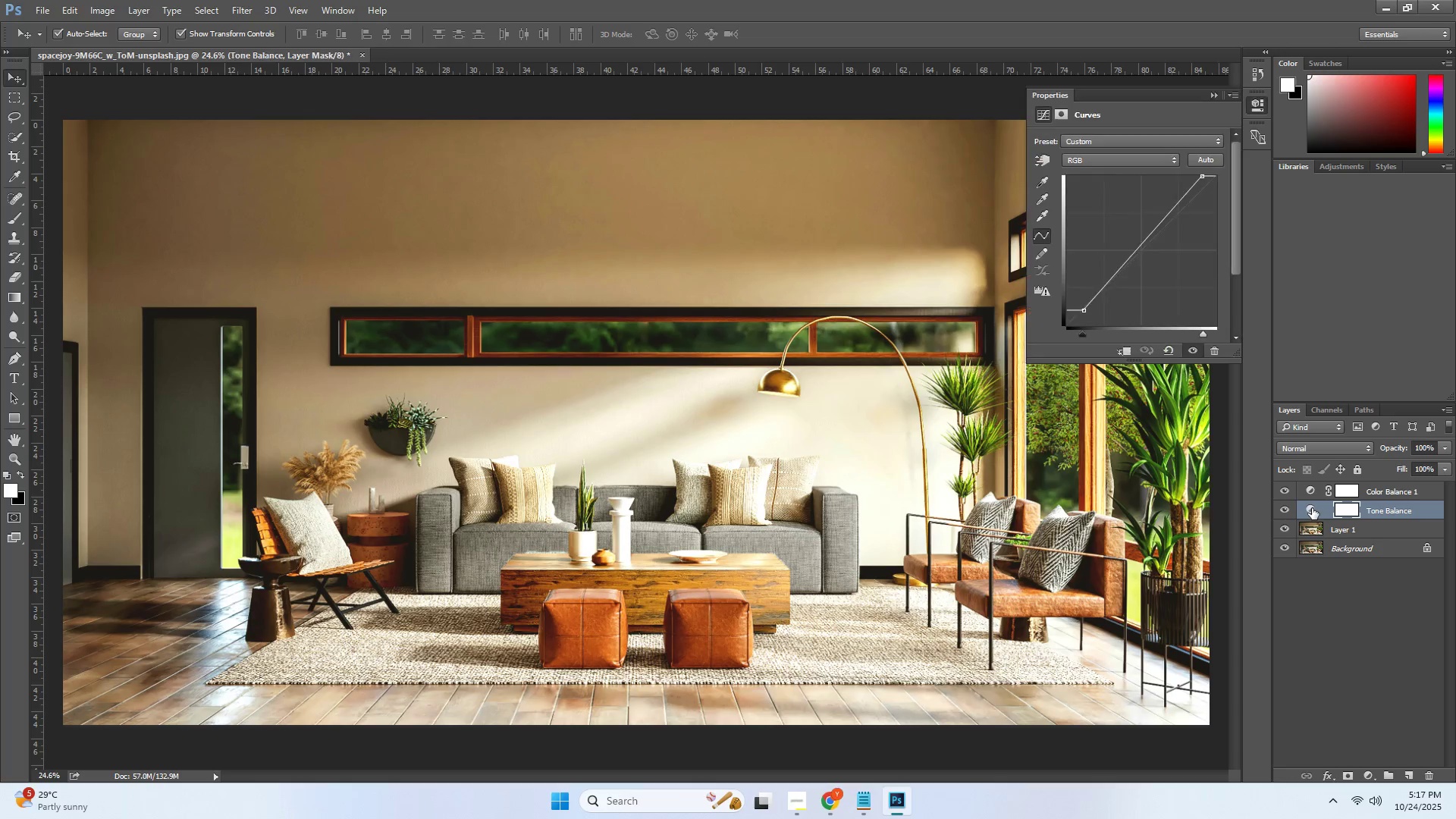 
triple_click([1312, 508])
 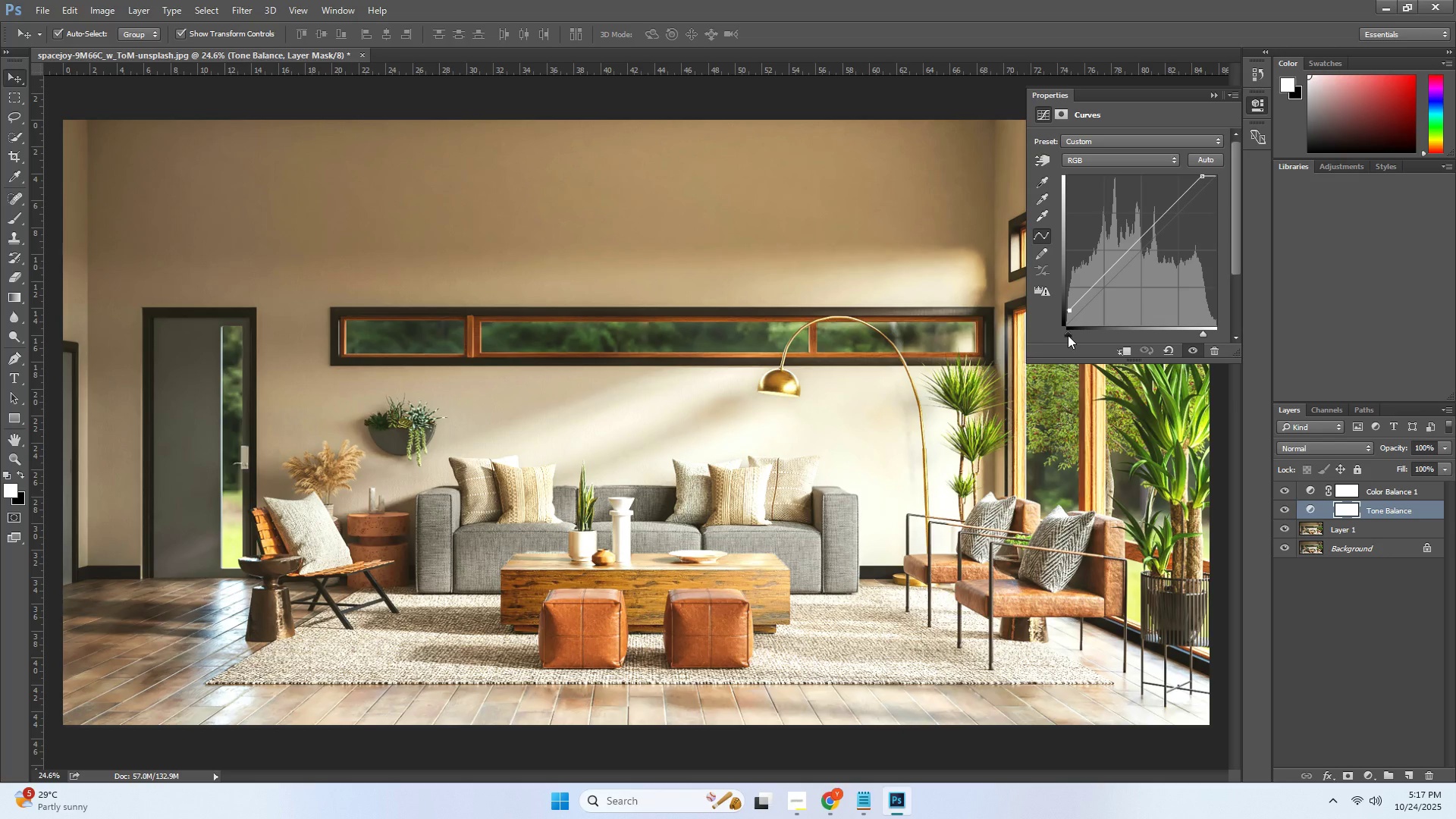 
wait(5.34)
 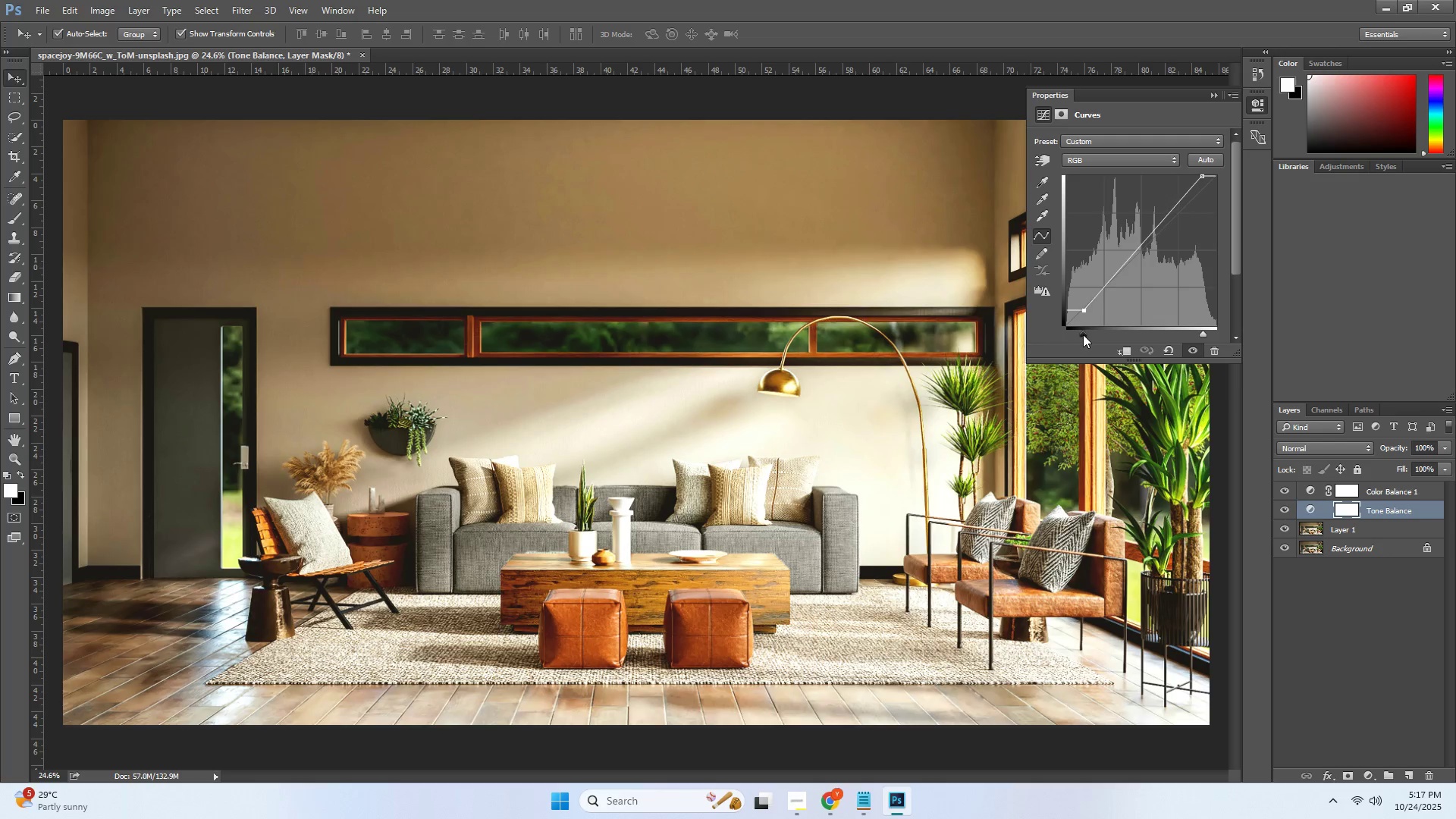 
double_click([1304, 561])
 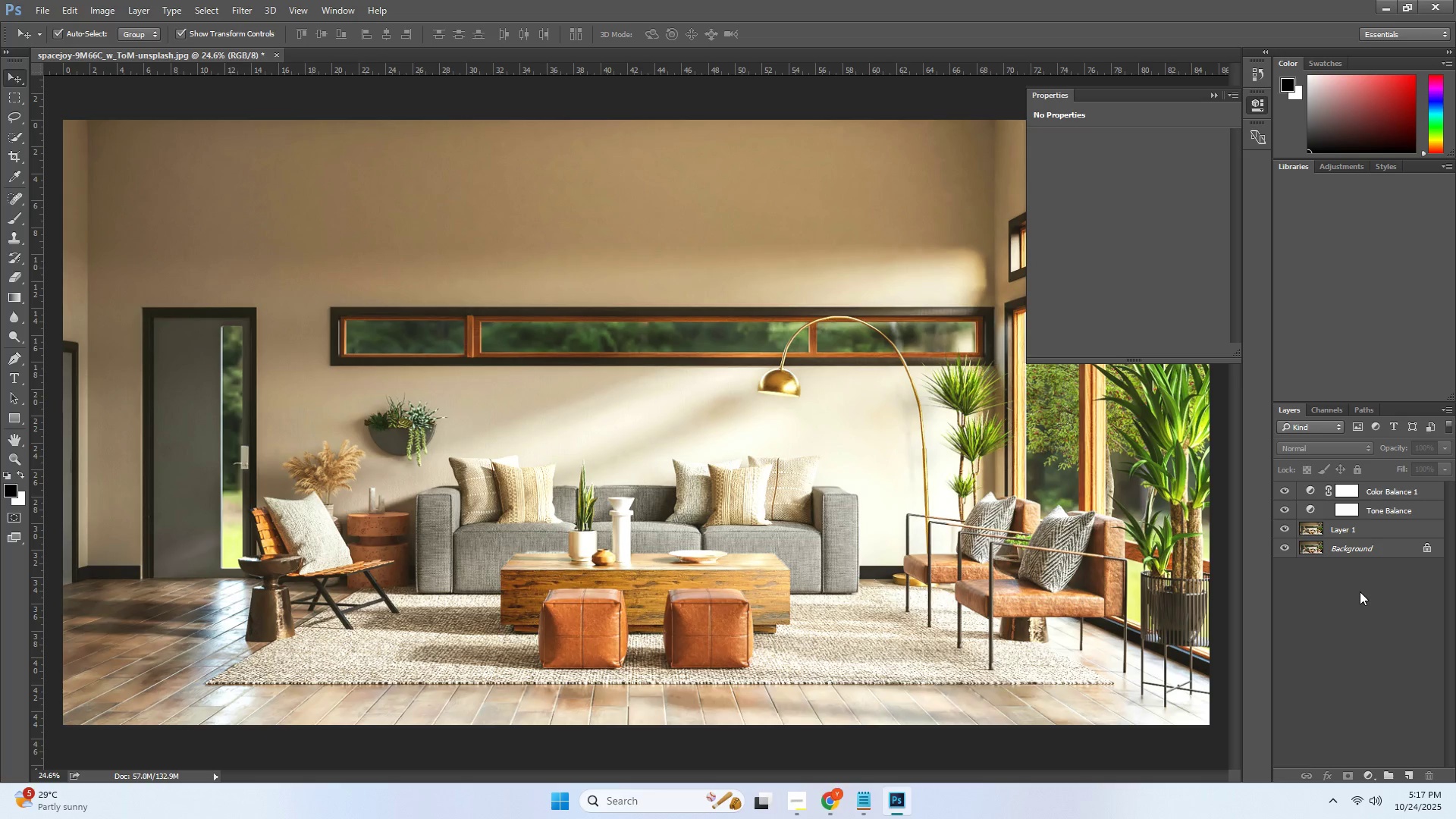 
triple_click([1360, 592])
 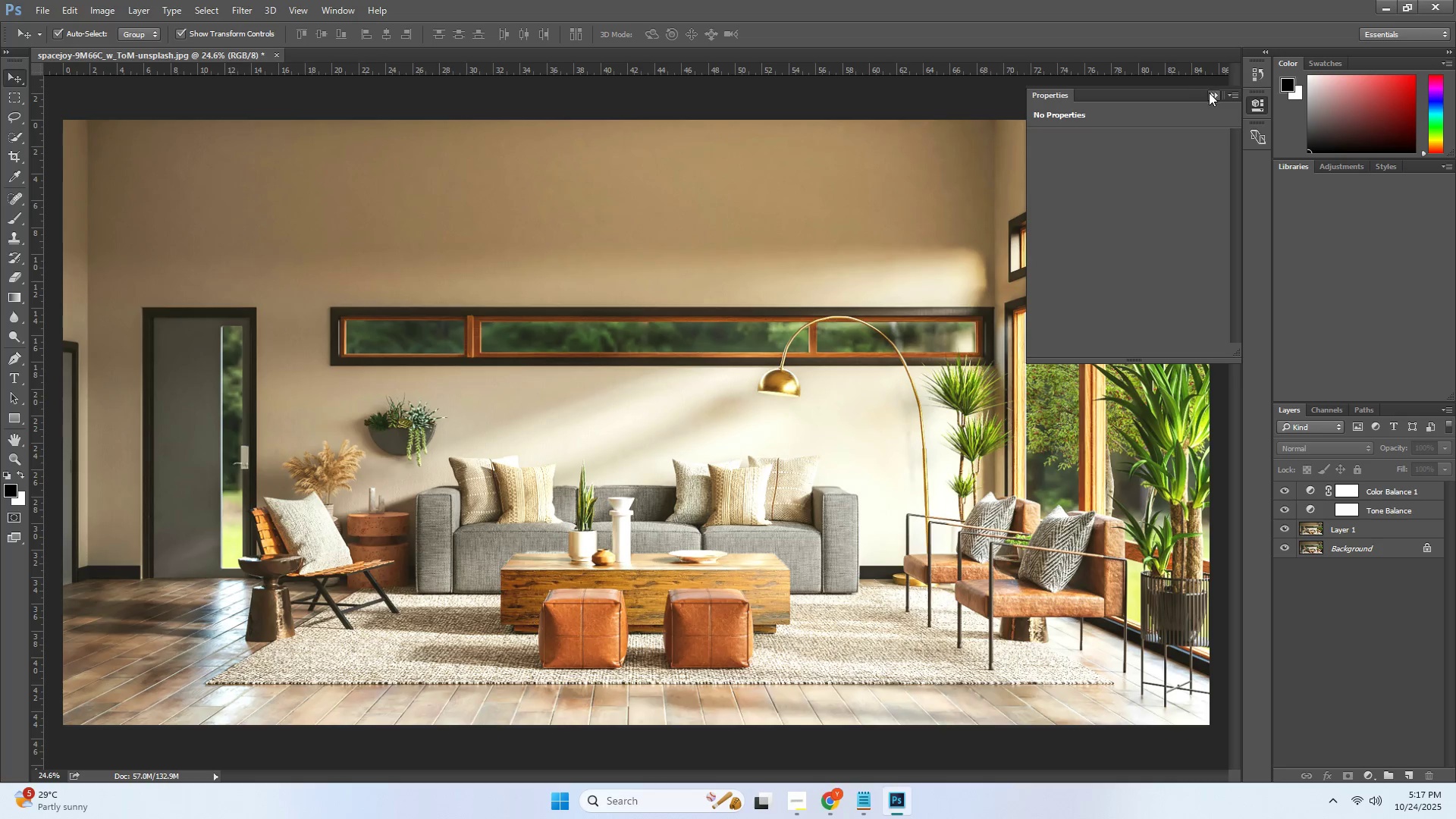 
double_click([1214, 97])
 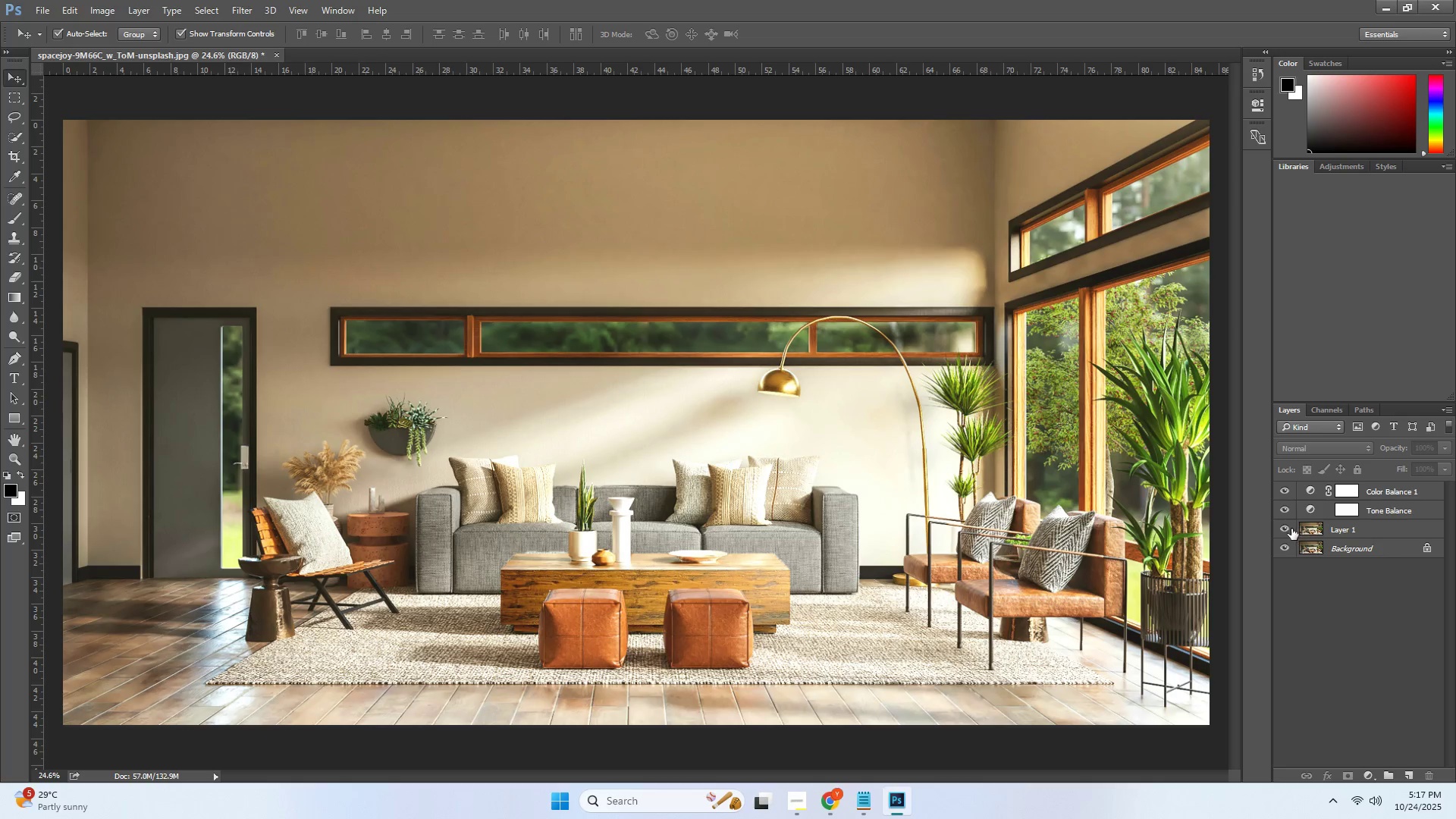 
left_click([1288, 529])
 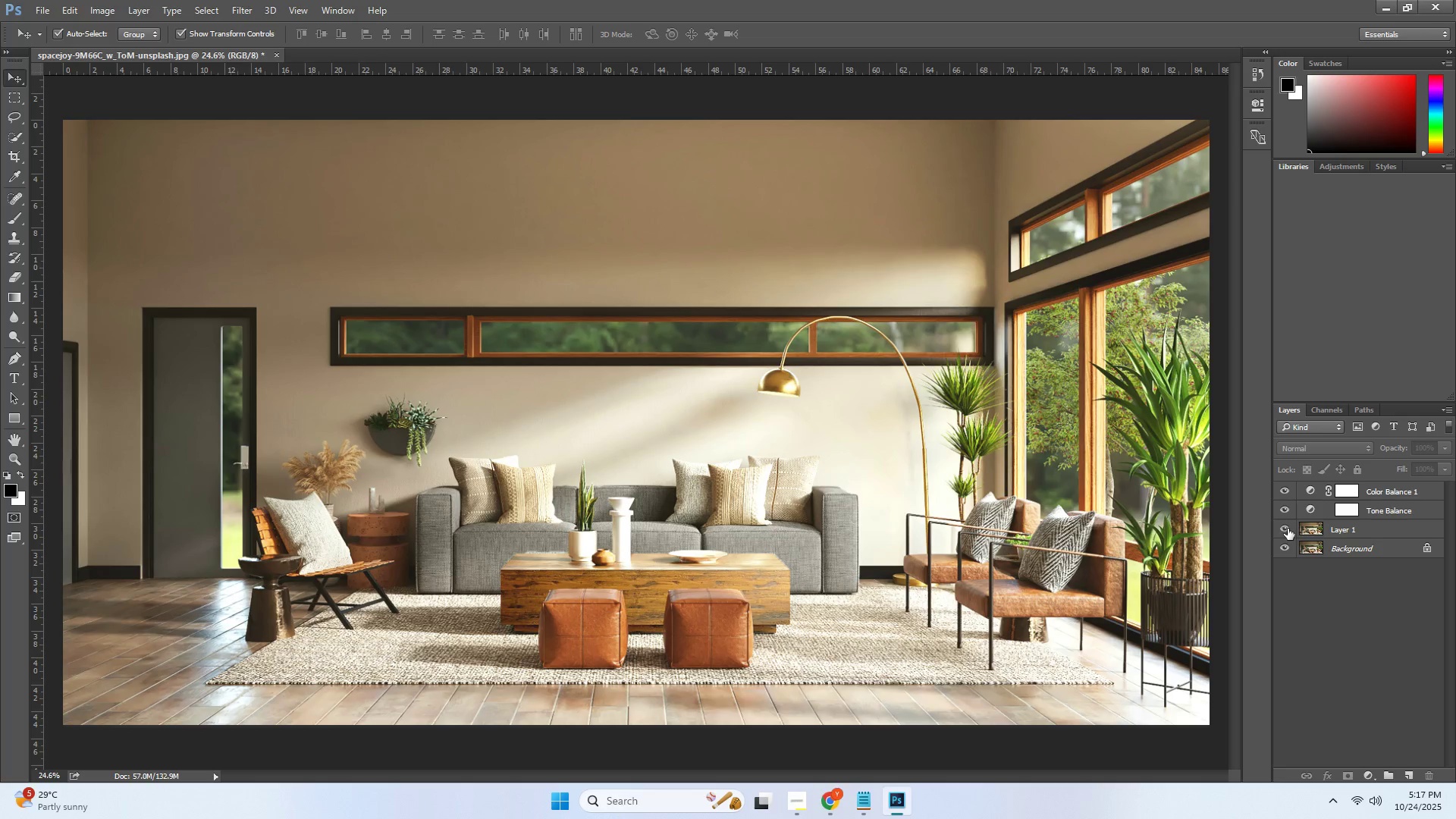 
left_click([1288, 529])
 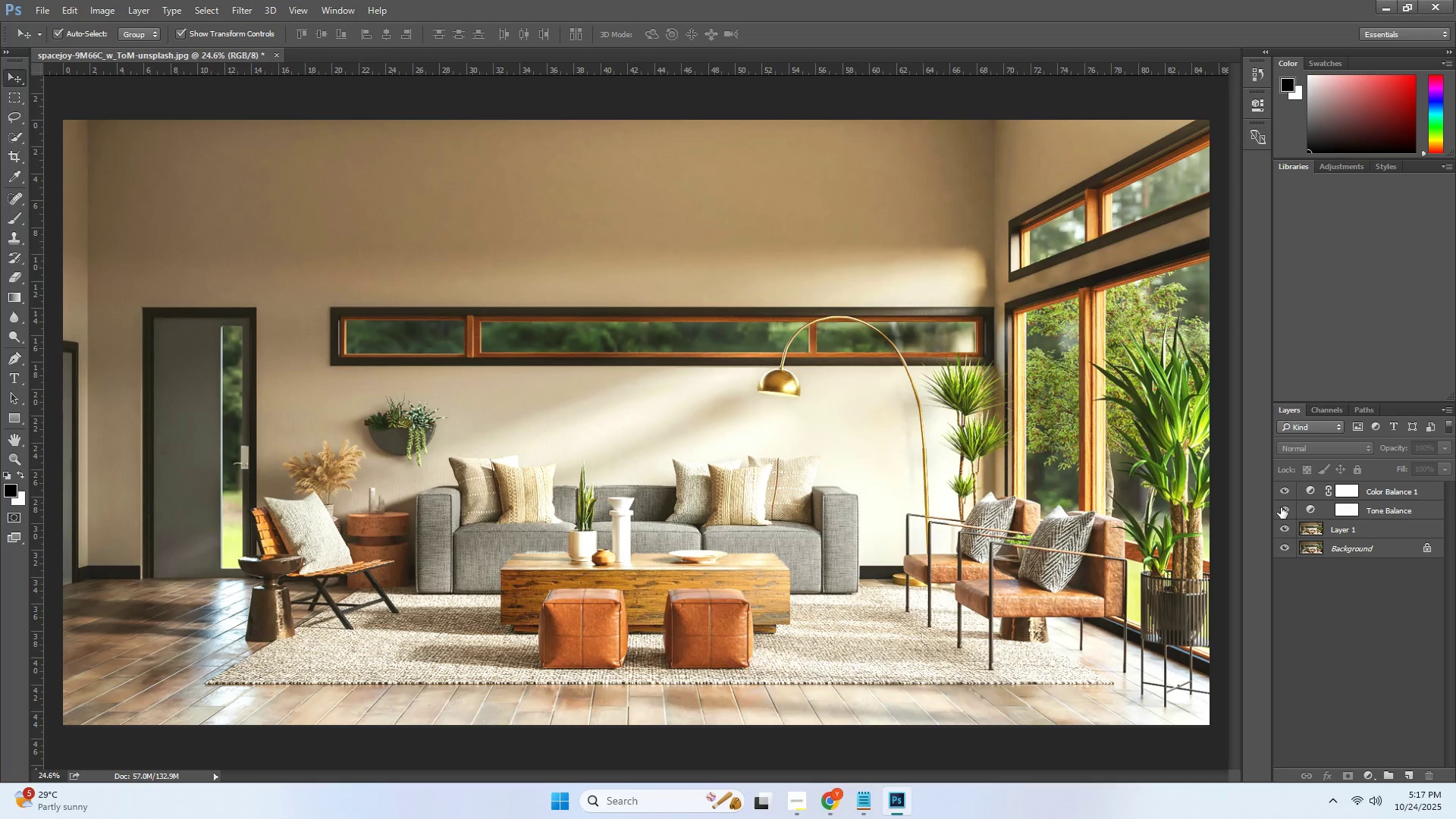 
left_click([1281, 507])
 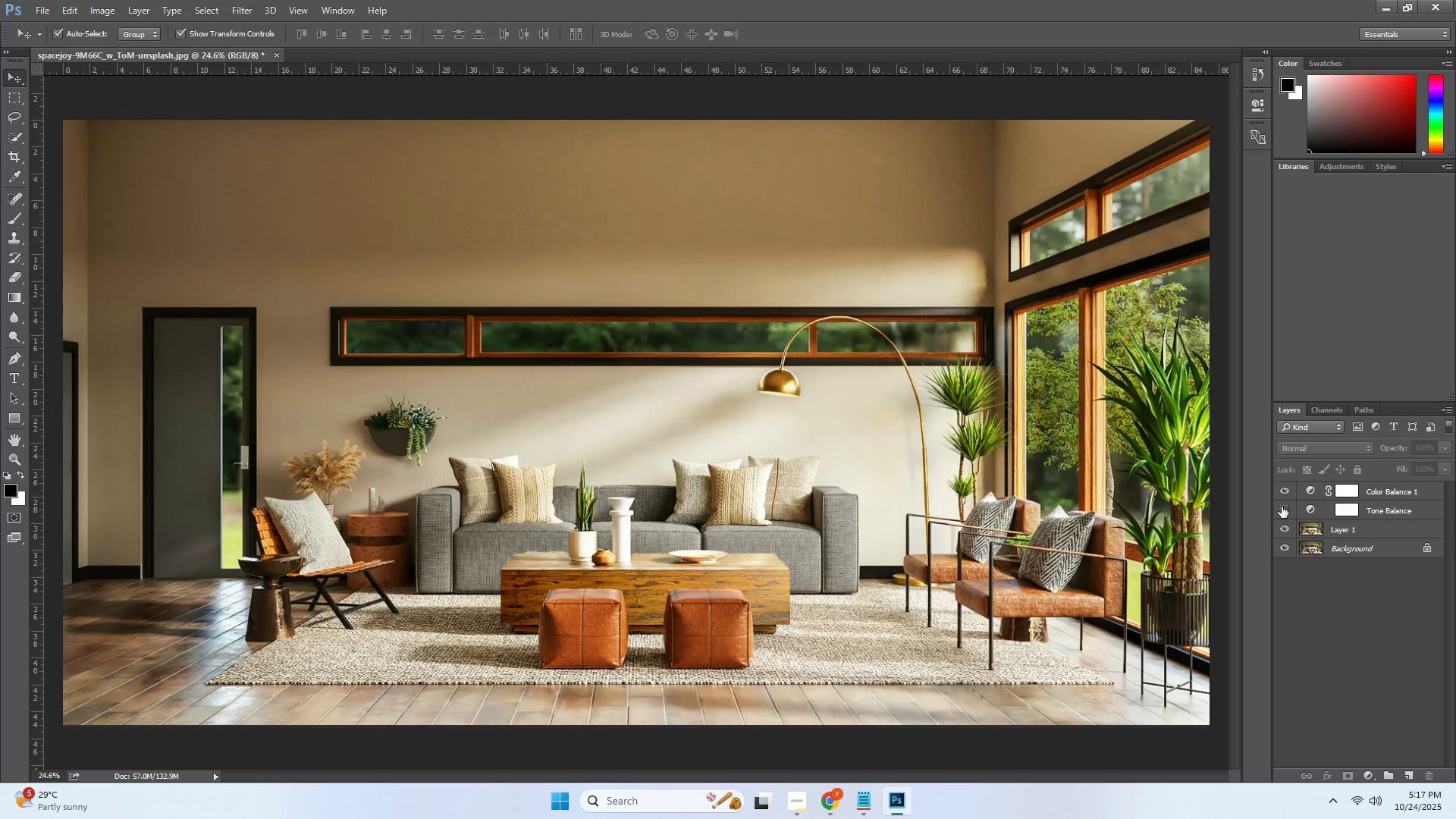 
left_click([1282, 507])
 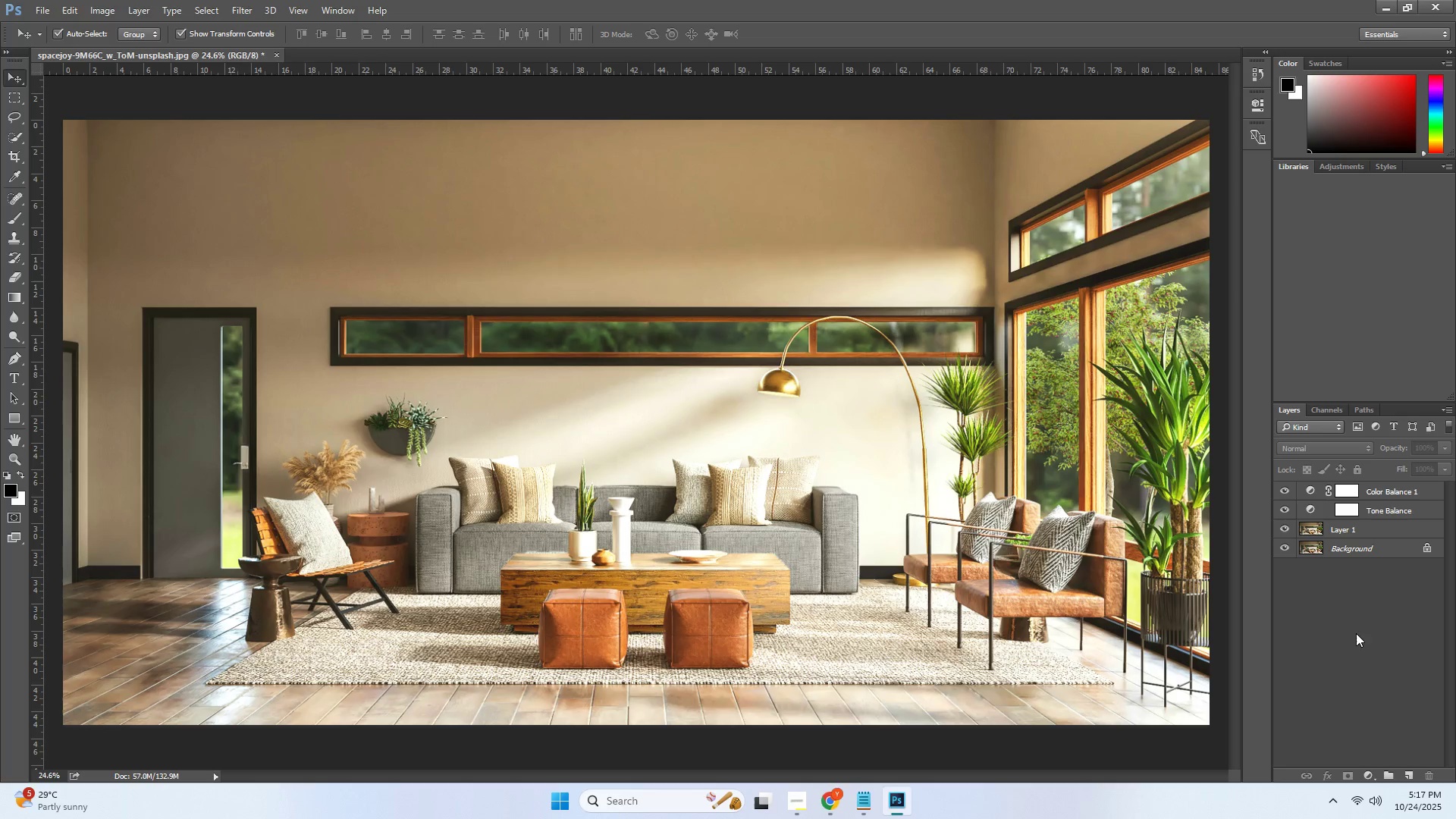 
left_click([1356, 633])
 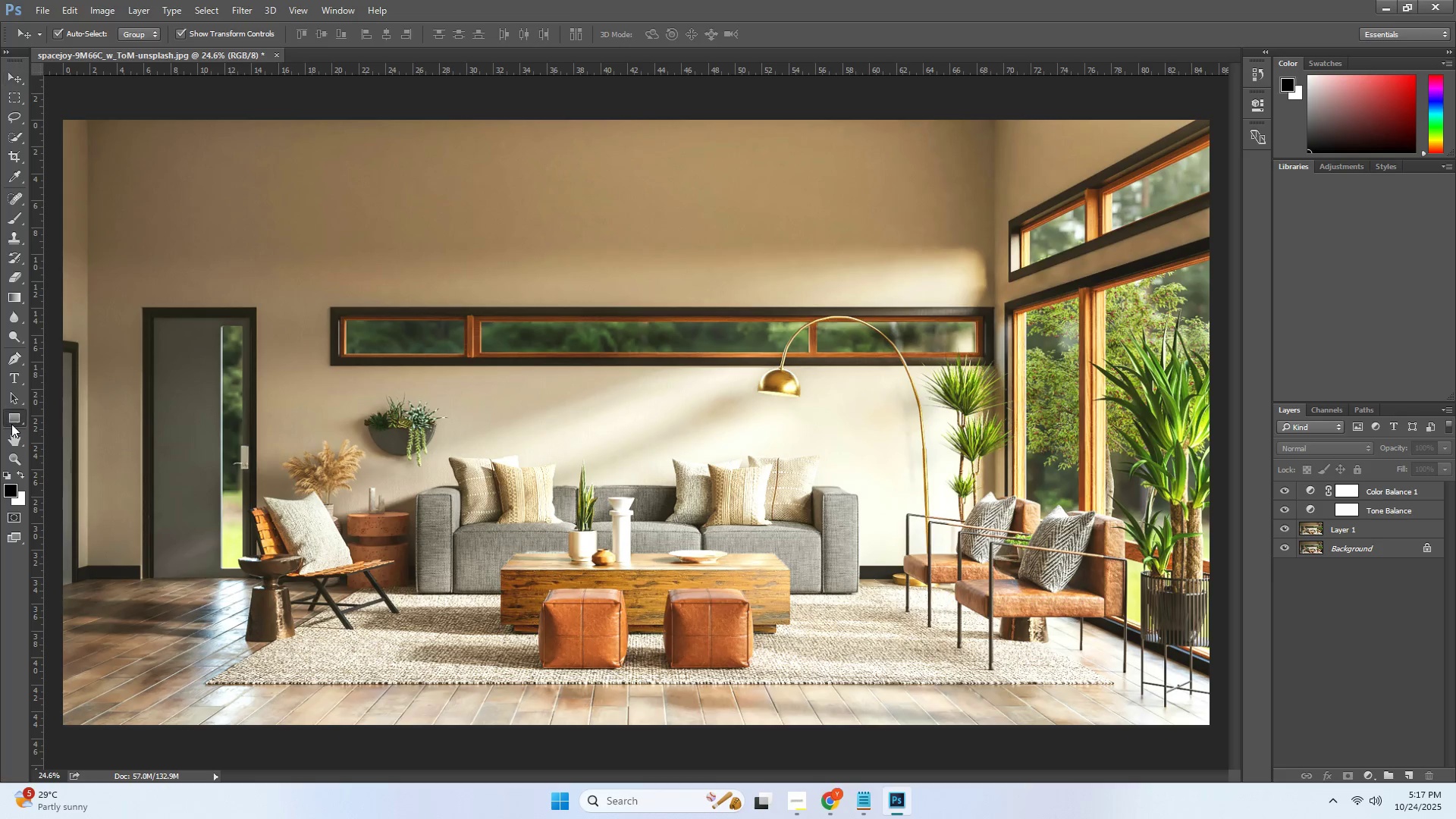 
wait(5.75)
 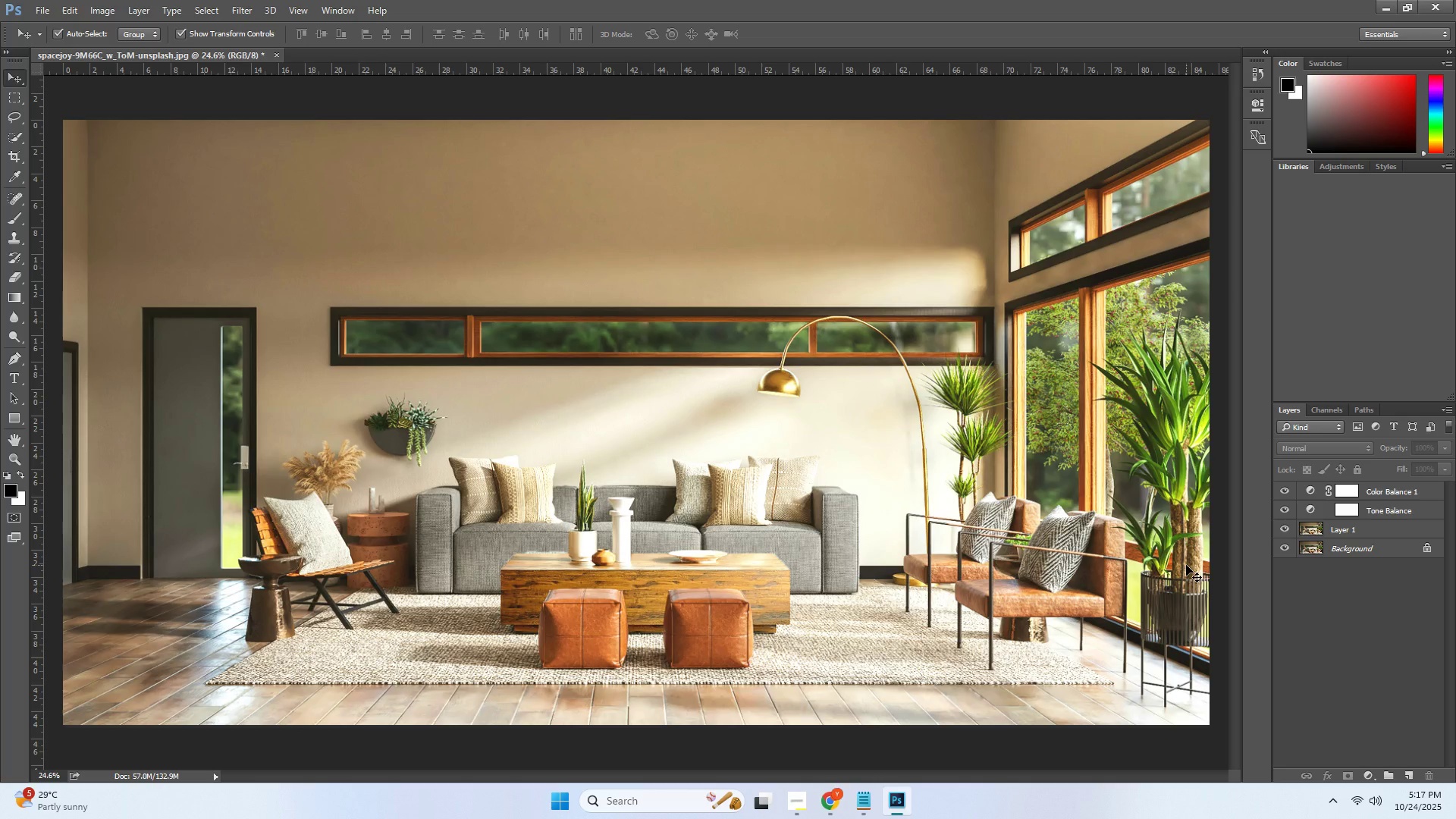 
right_click([17, 420])
 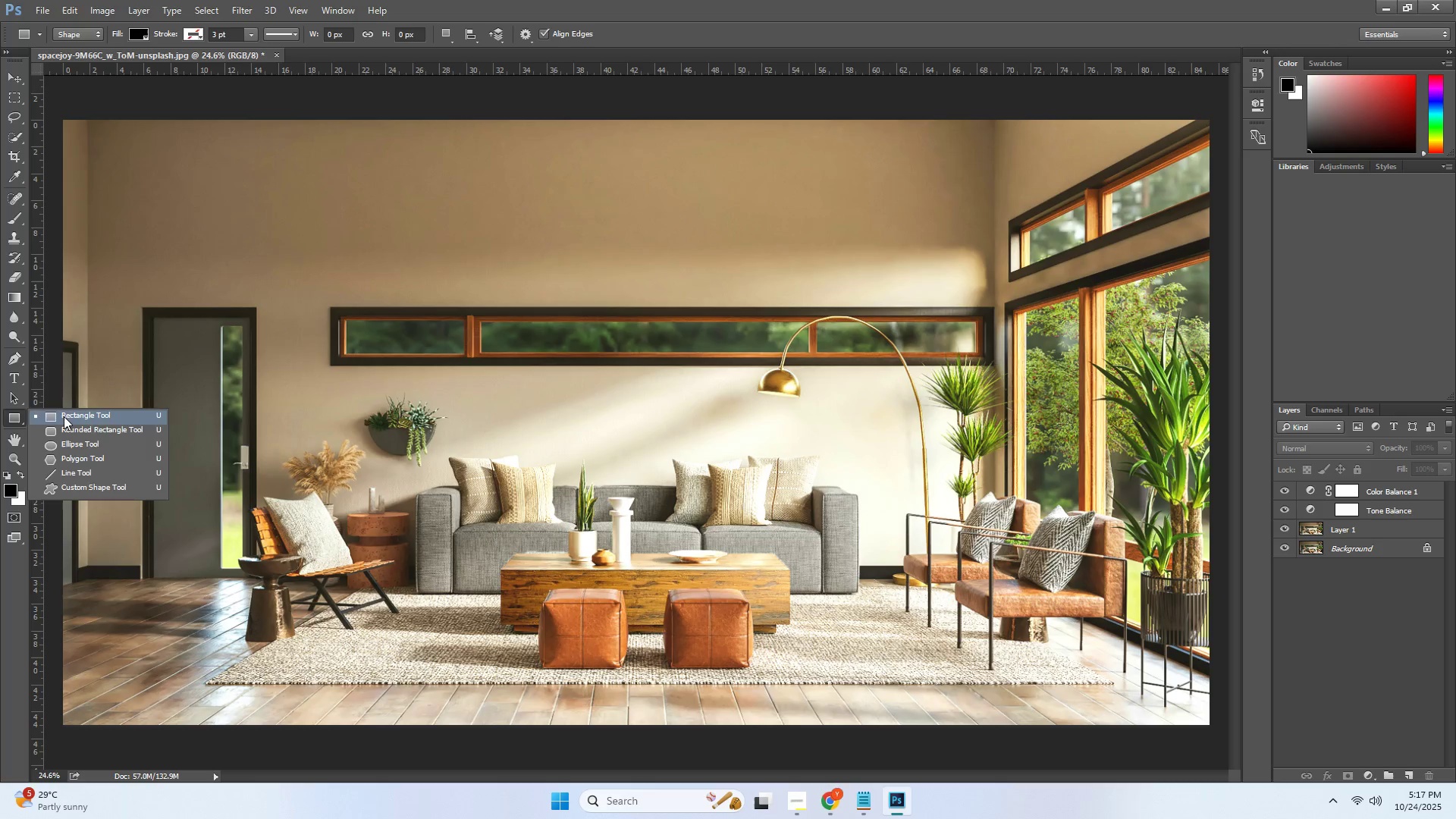 
left_click([64, 416])
 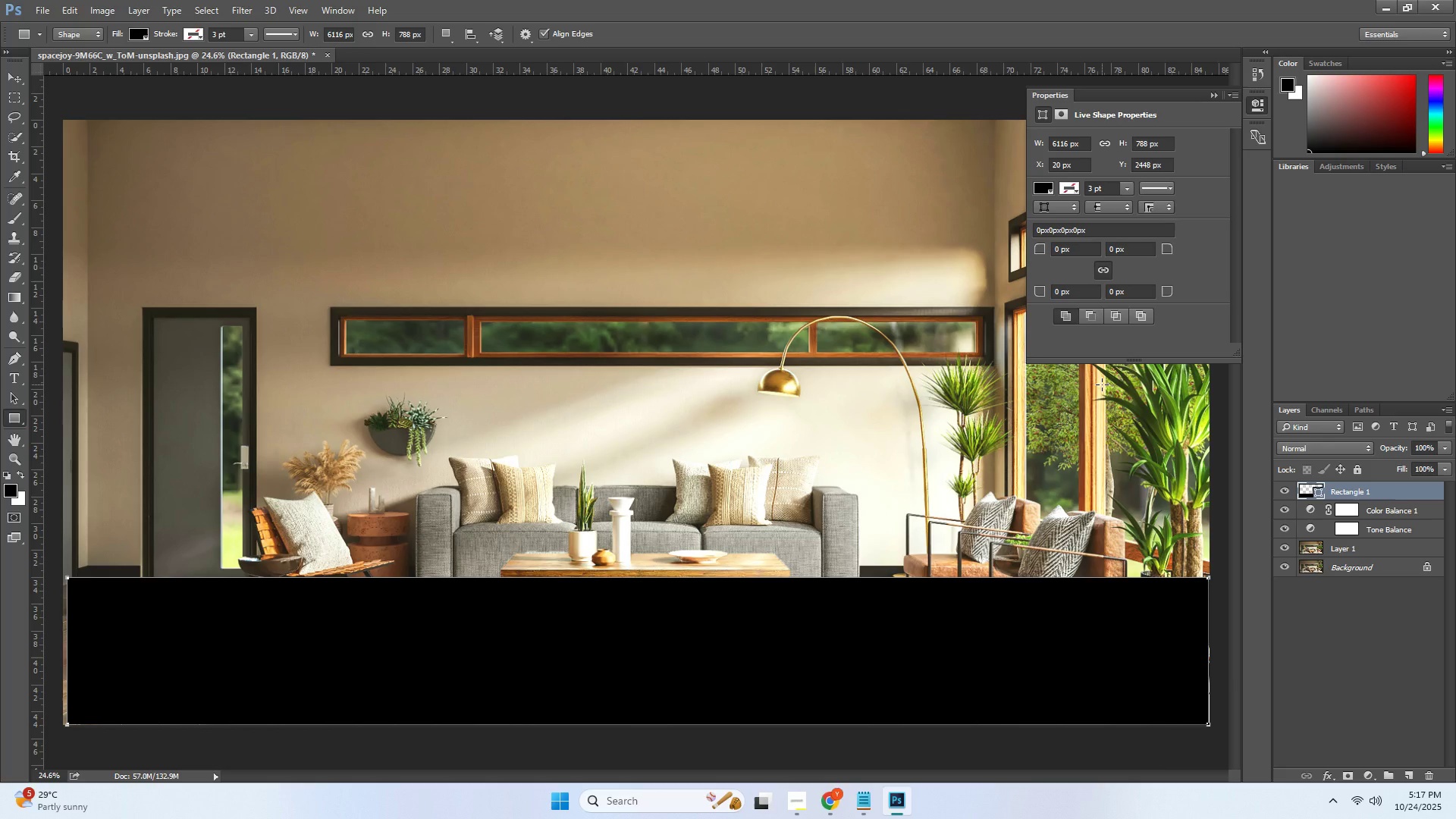 
wait(14.93)
 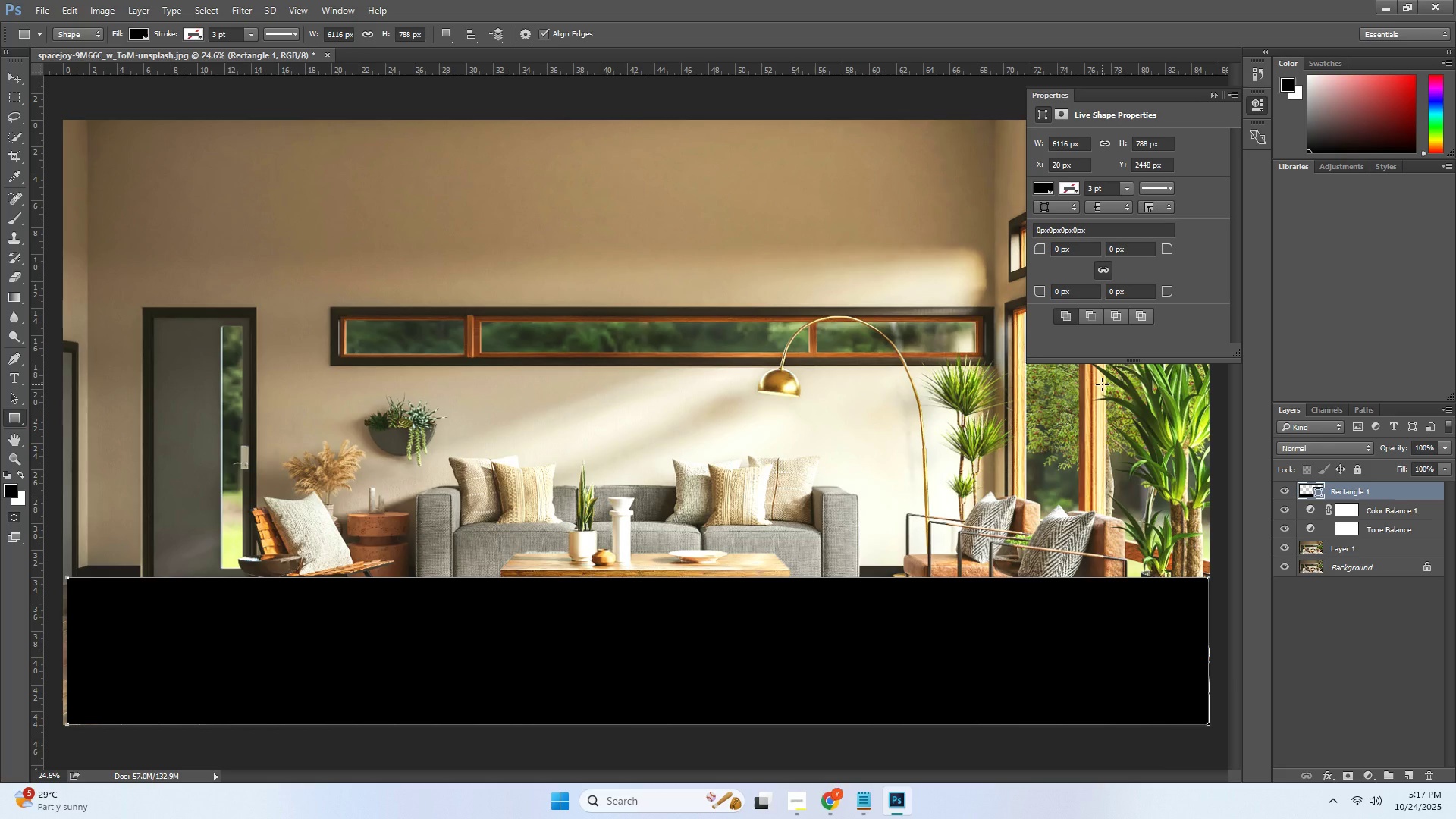 
key(Control+ControlLeft)
 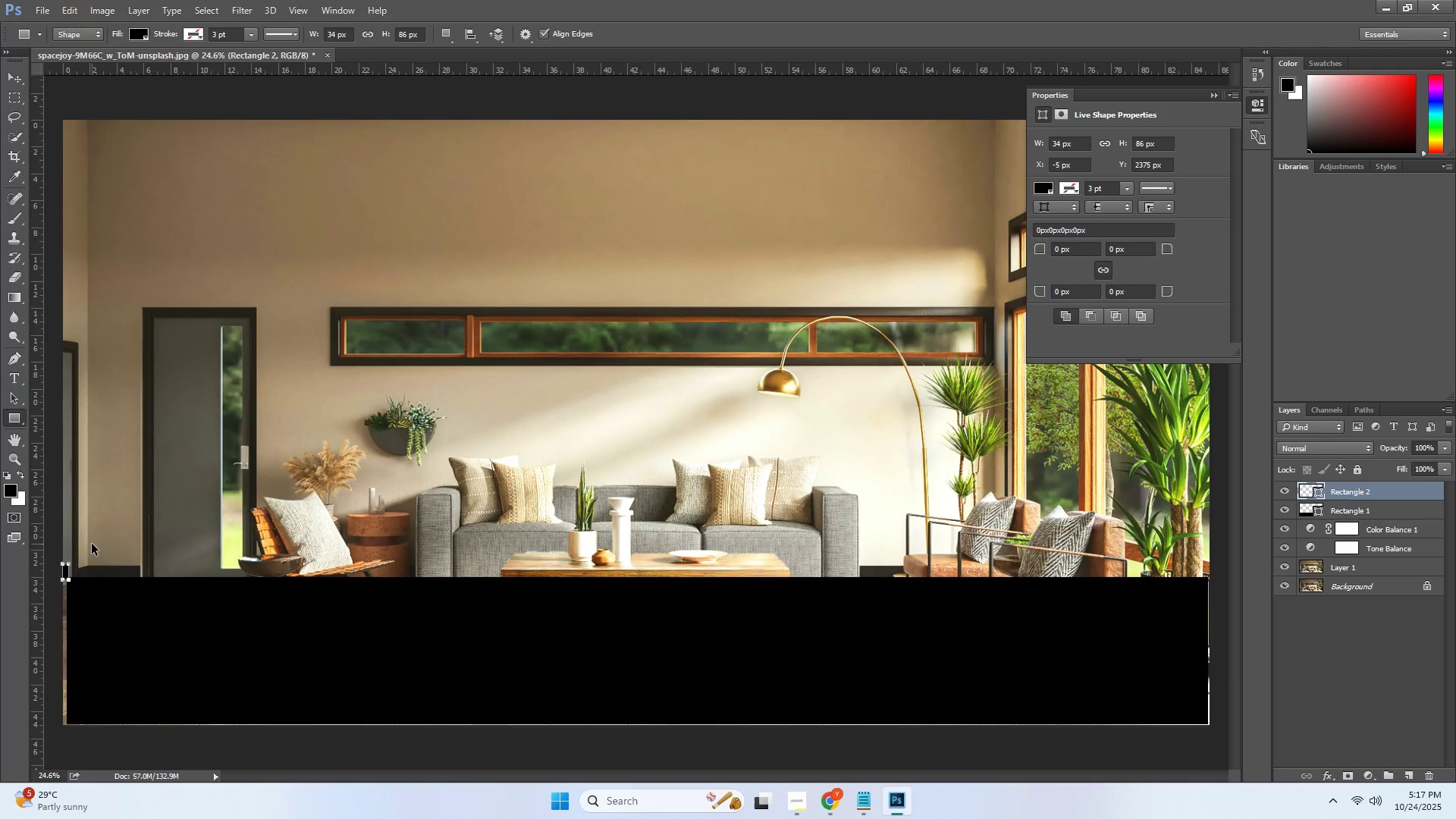 
key(Control+Z)
 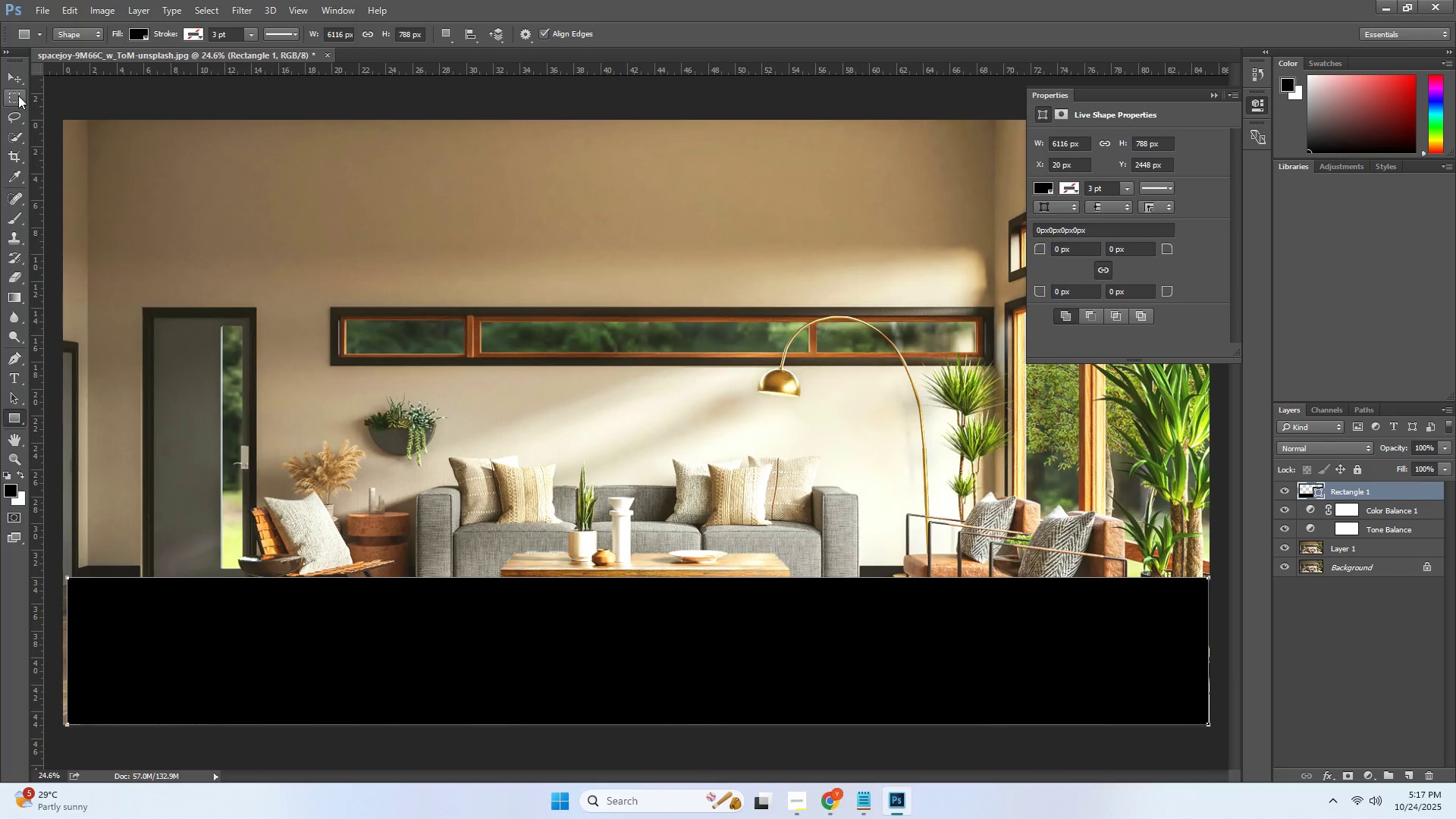 
left_click([14, 88])
 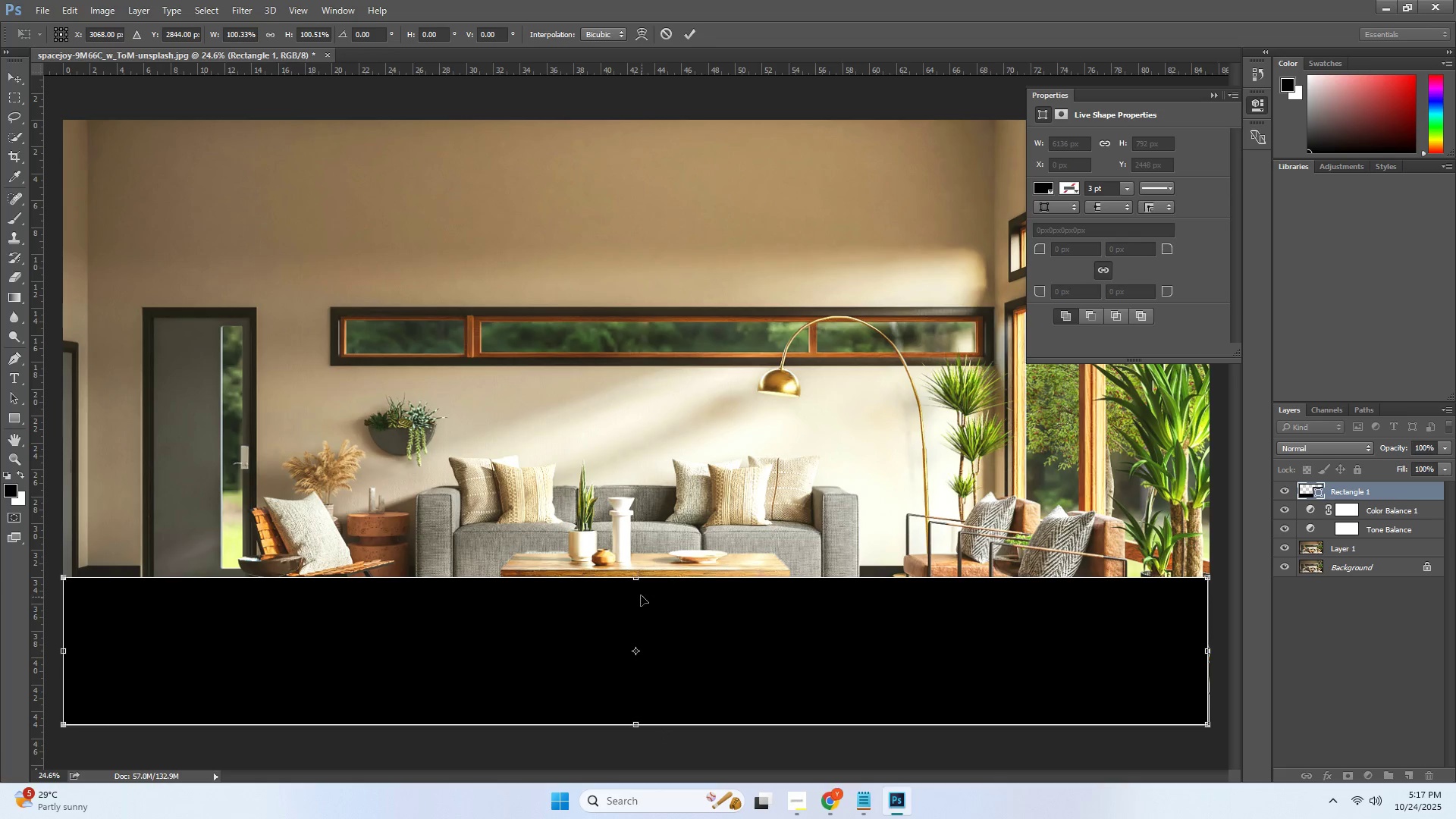 
wait(9.49)
 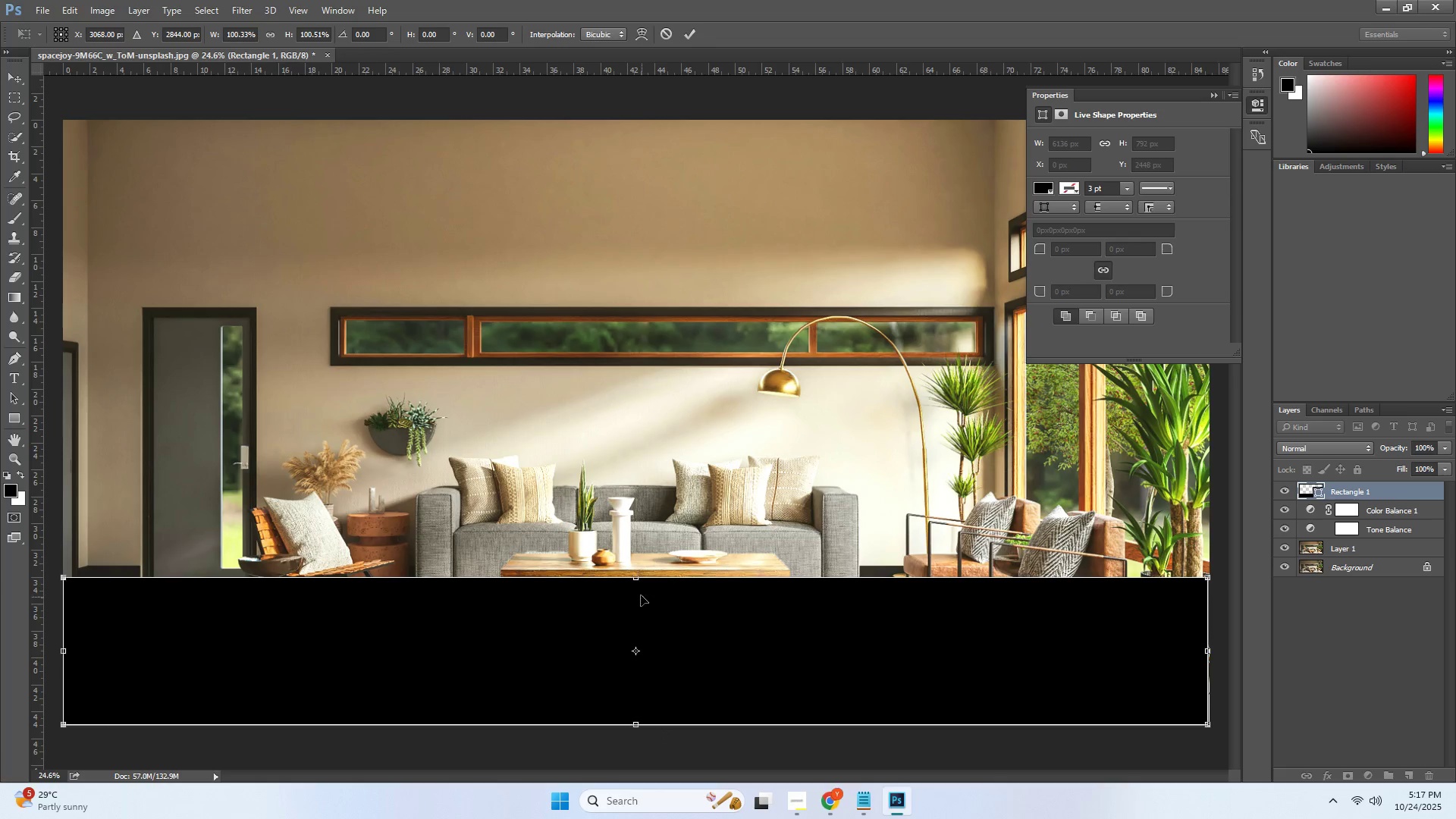 
left_click([1329, 670])
 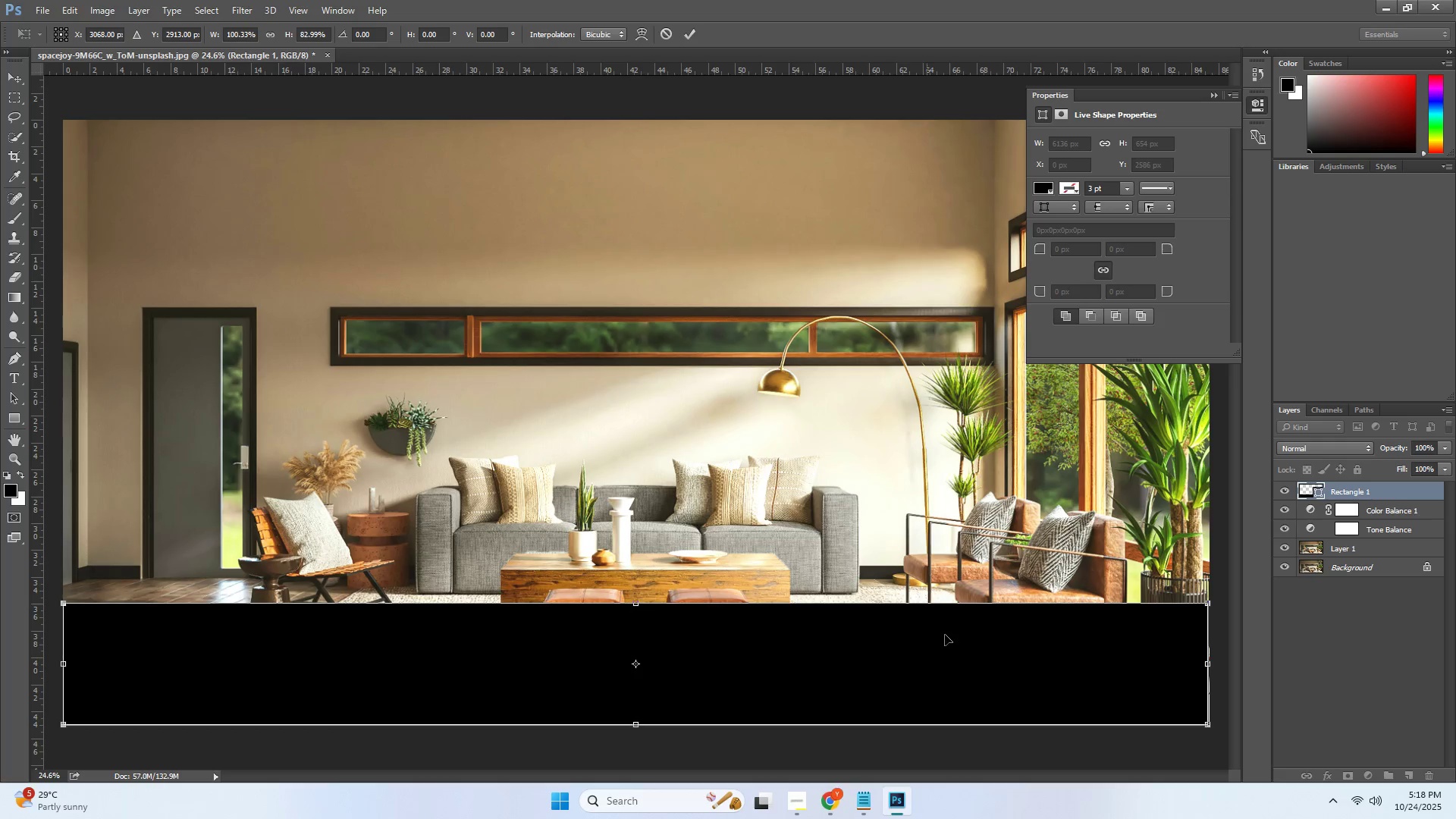 
left_click([1315, 653])
 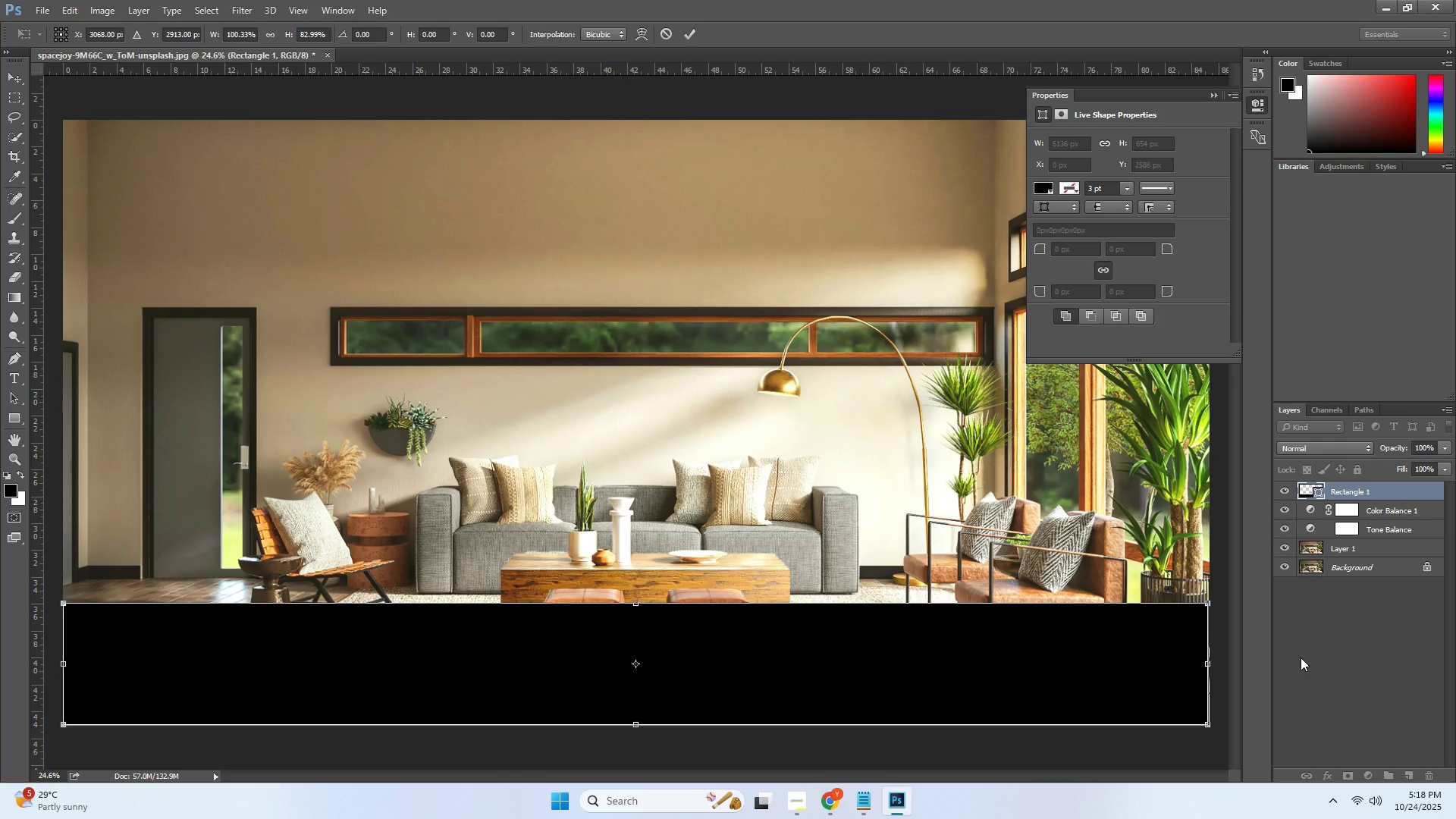 
key(Enter)
 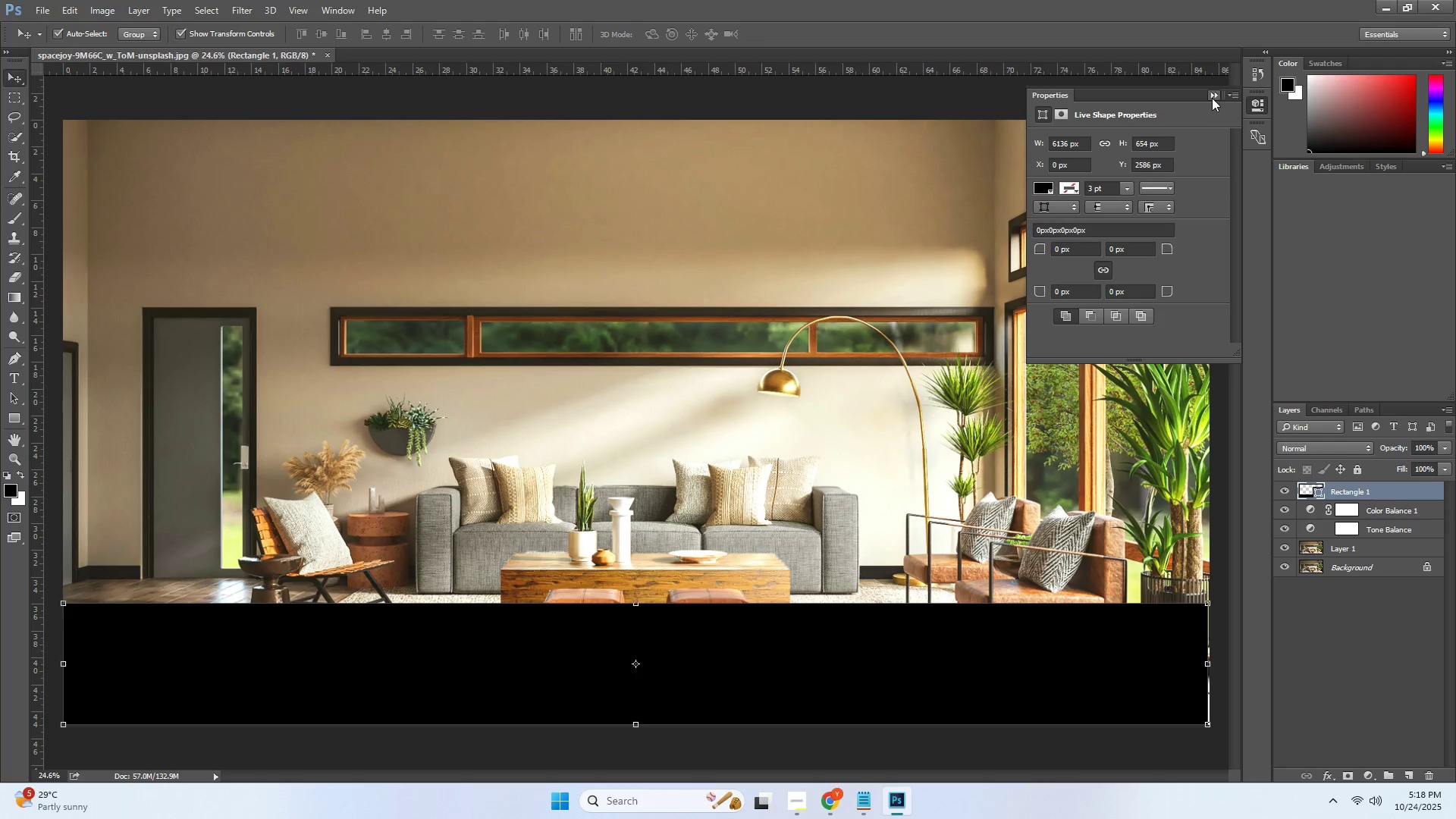 
left_click([1212, 98])
 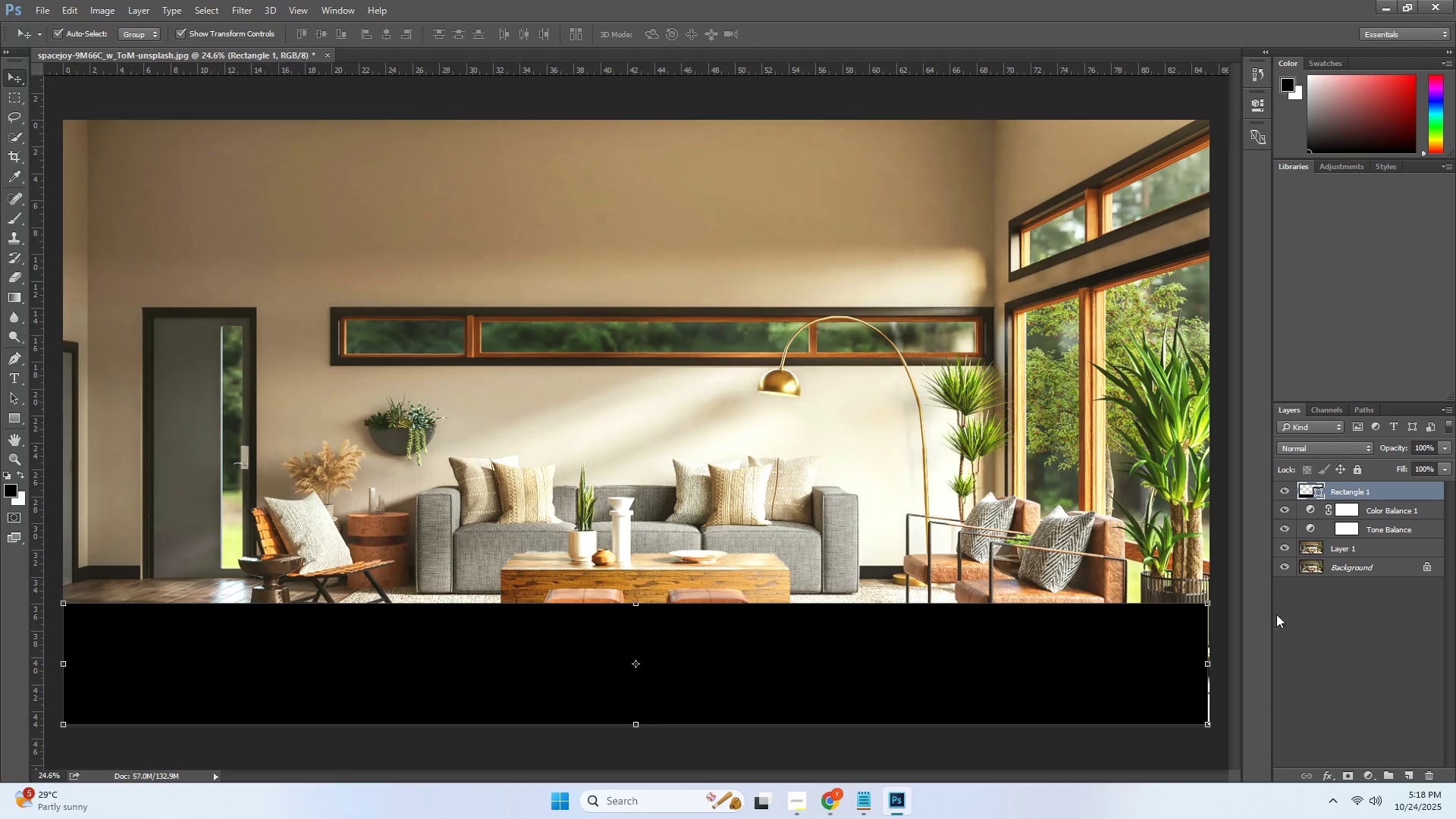 
left_click([1285, 623])
 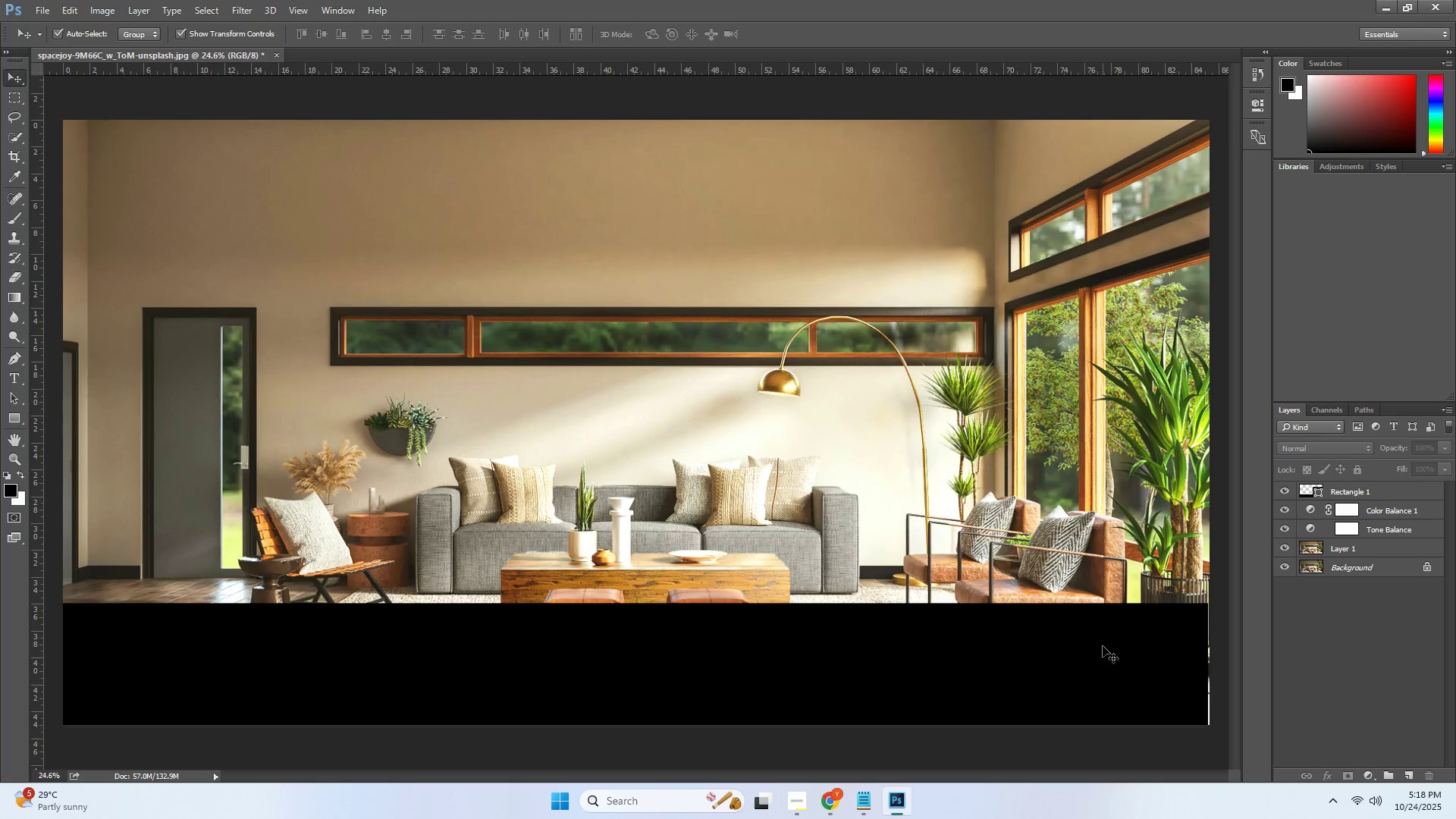 
left_click([1098, 651])
 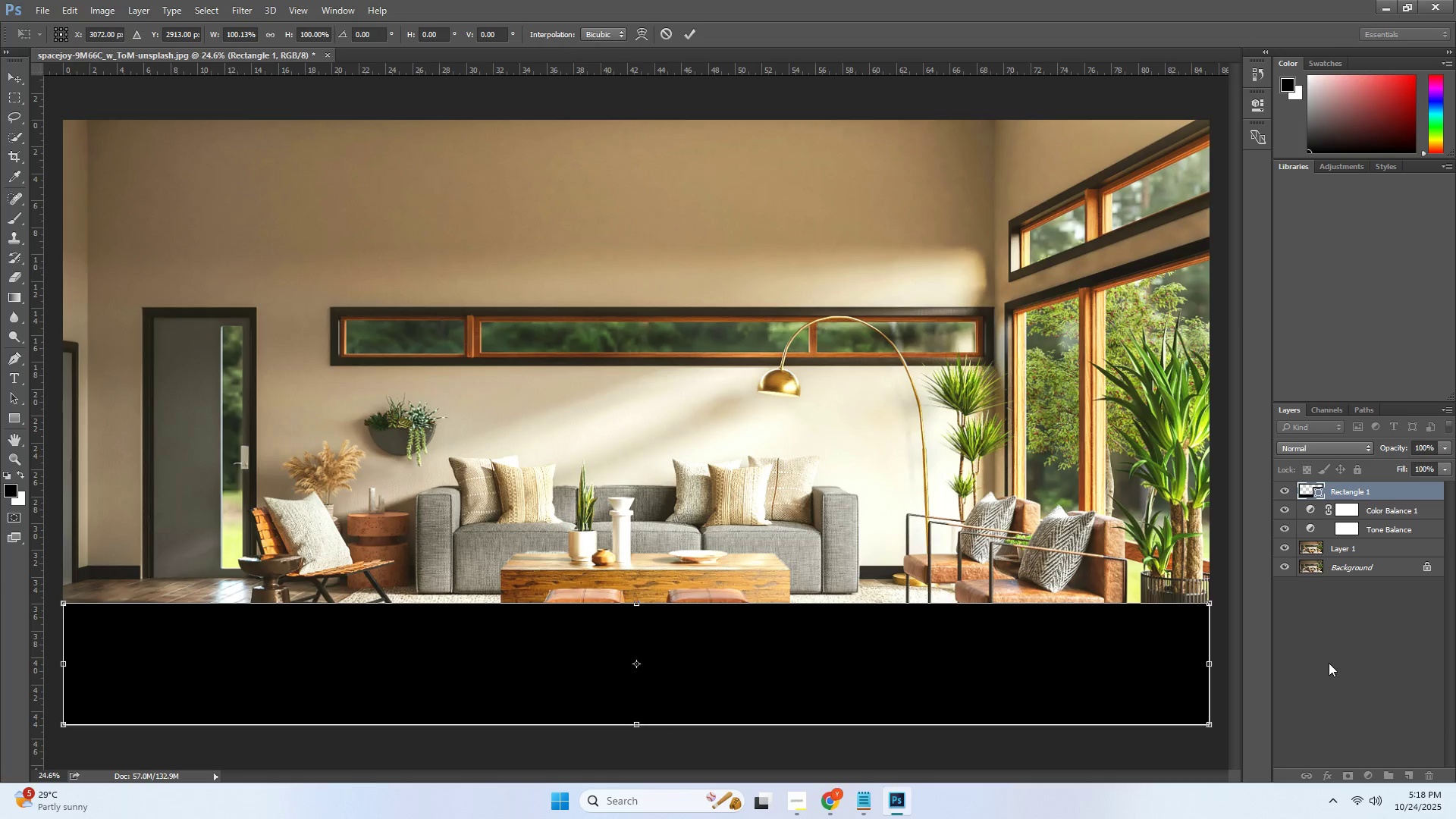 
left_click([1307, 641])
 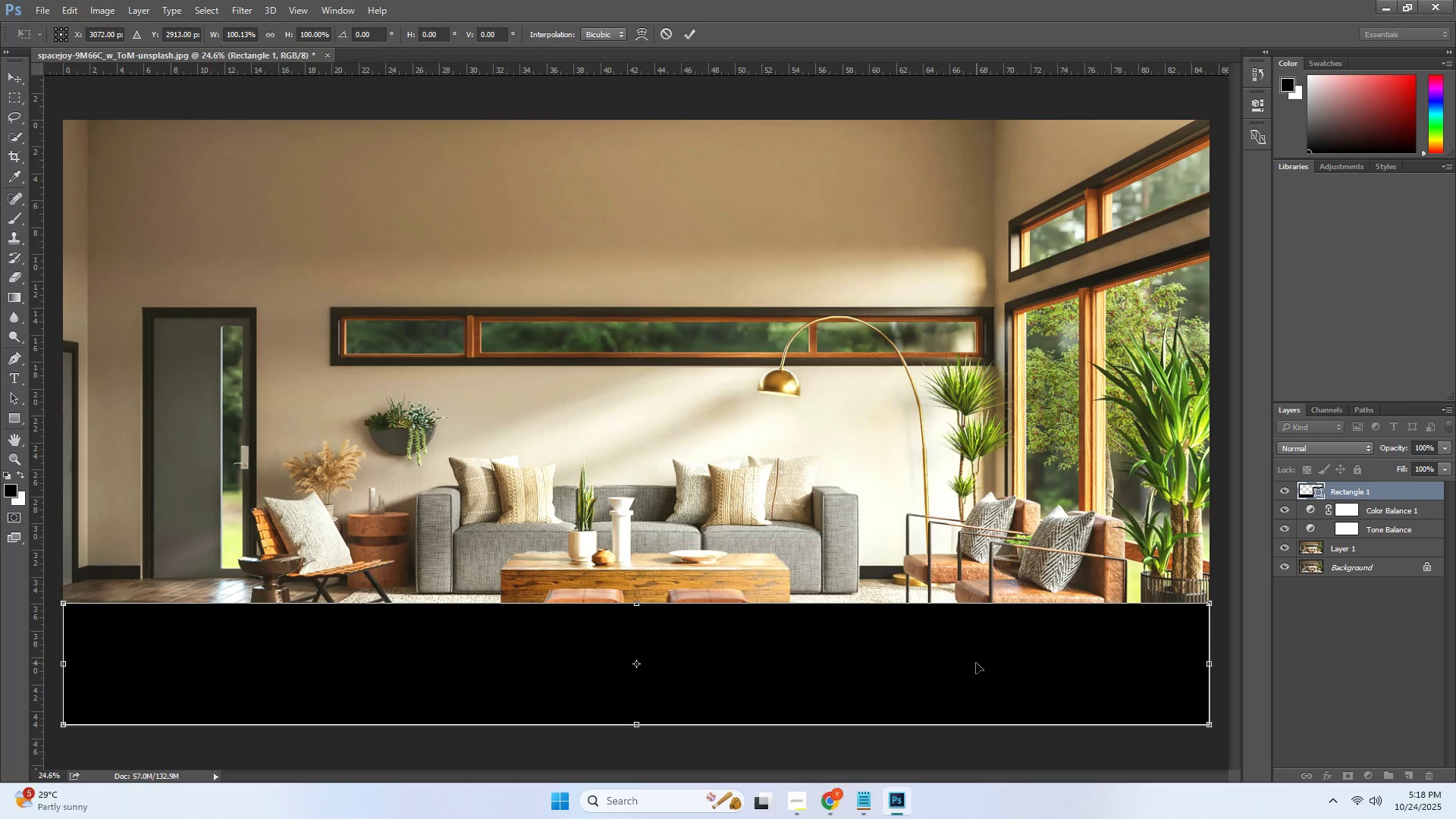 
key(Enter)
 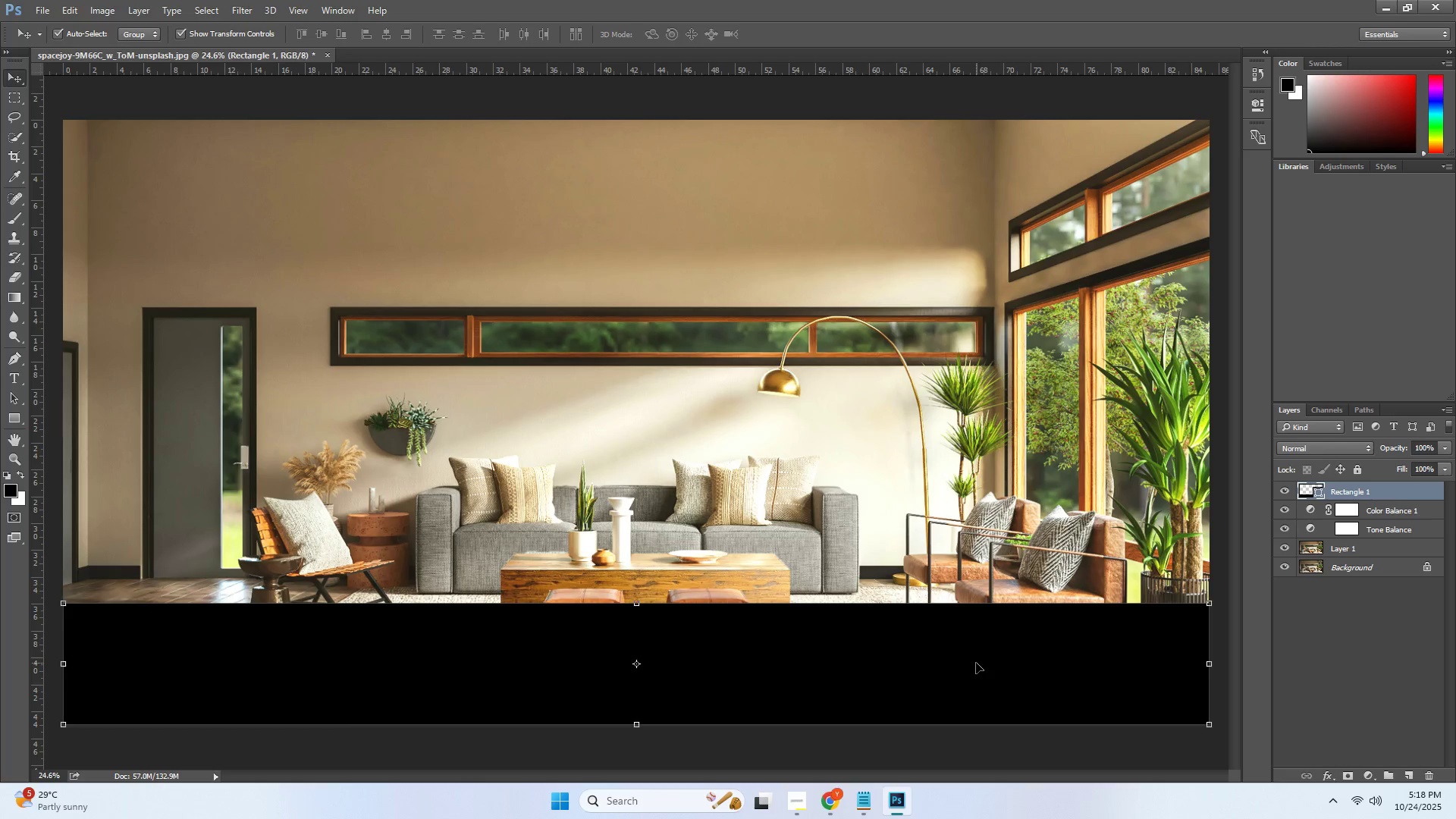 
left_click([976, 663])
 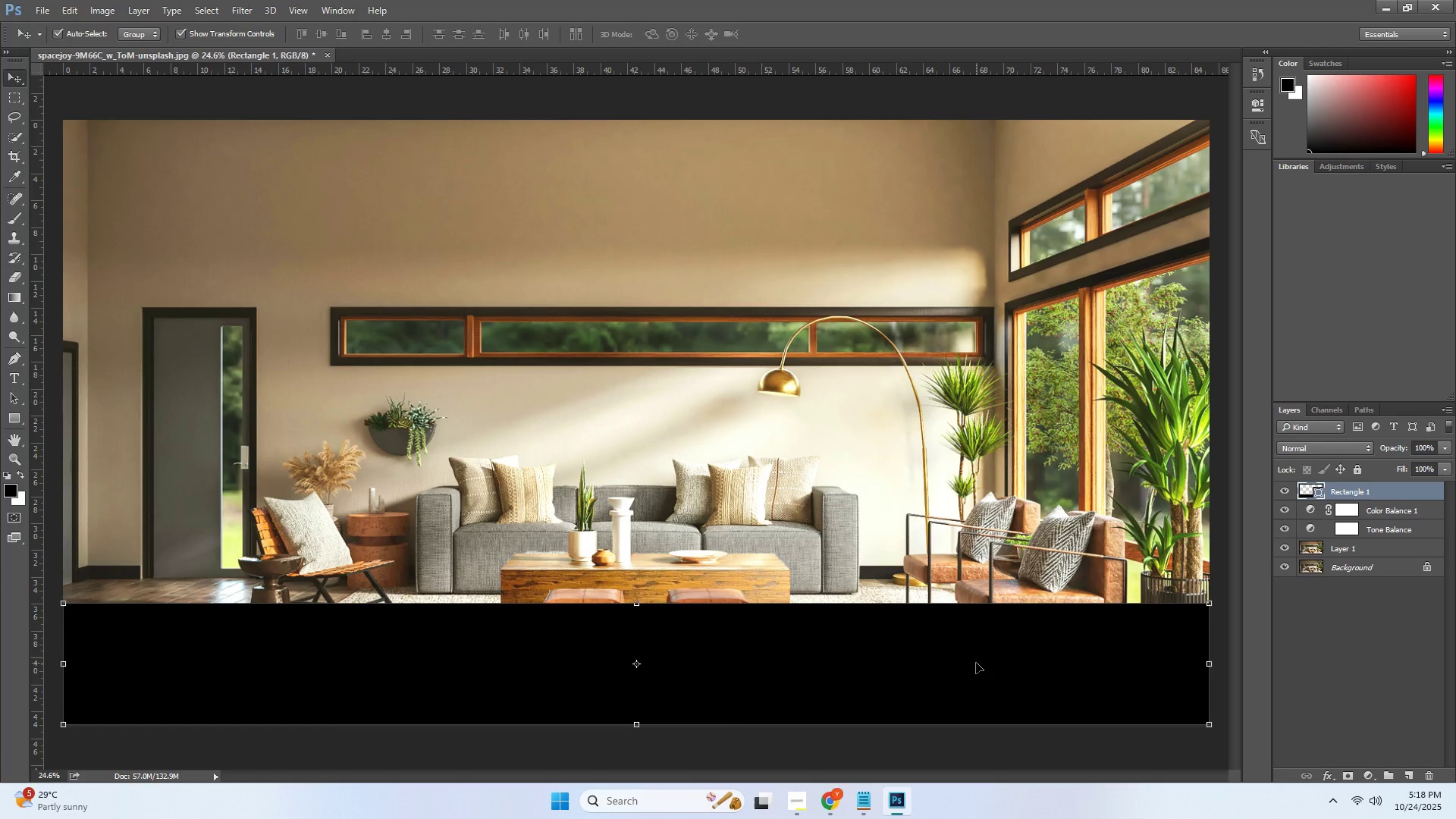 
key(Control+Z)
 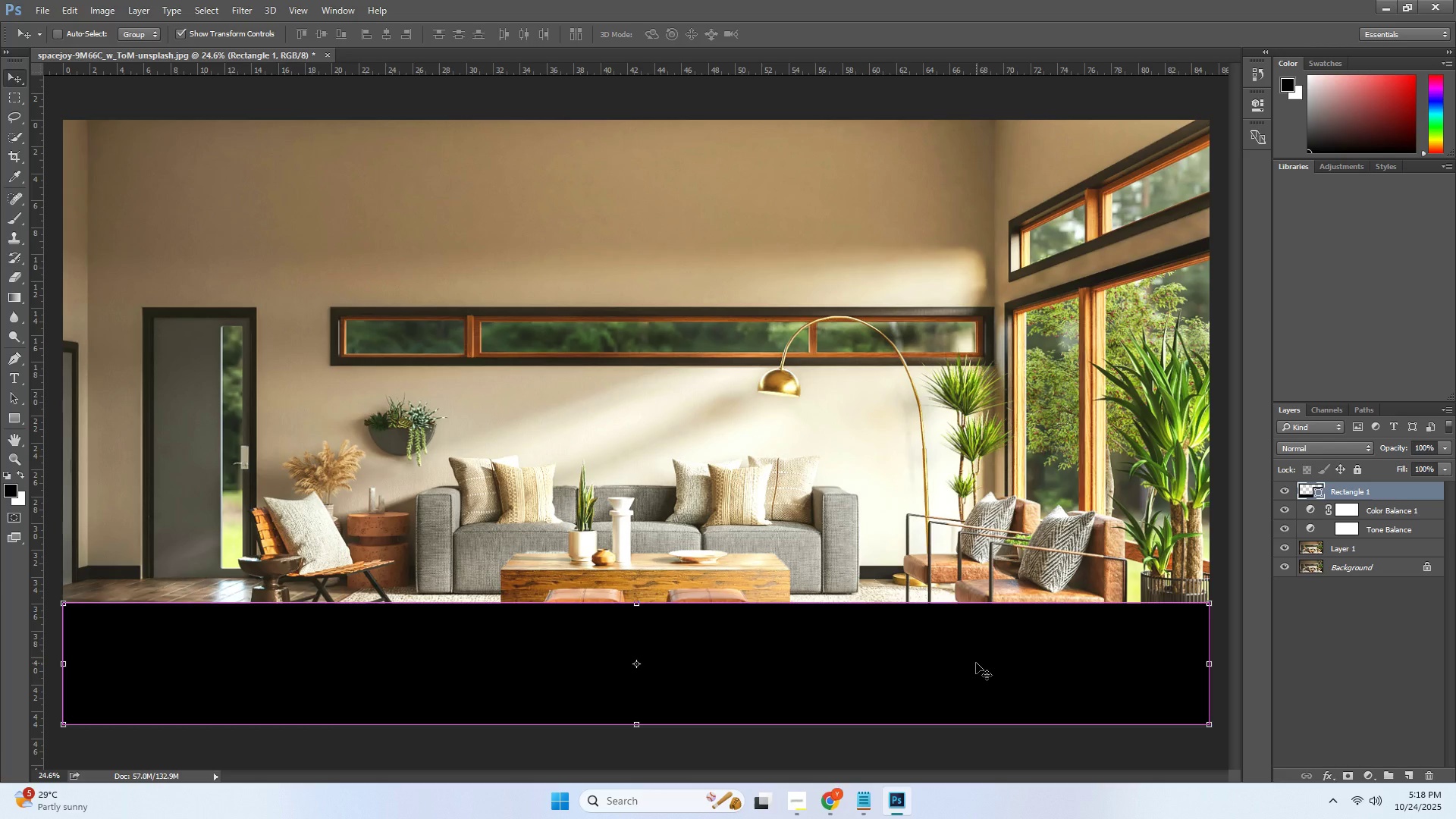 
key(Control+Z)
 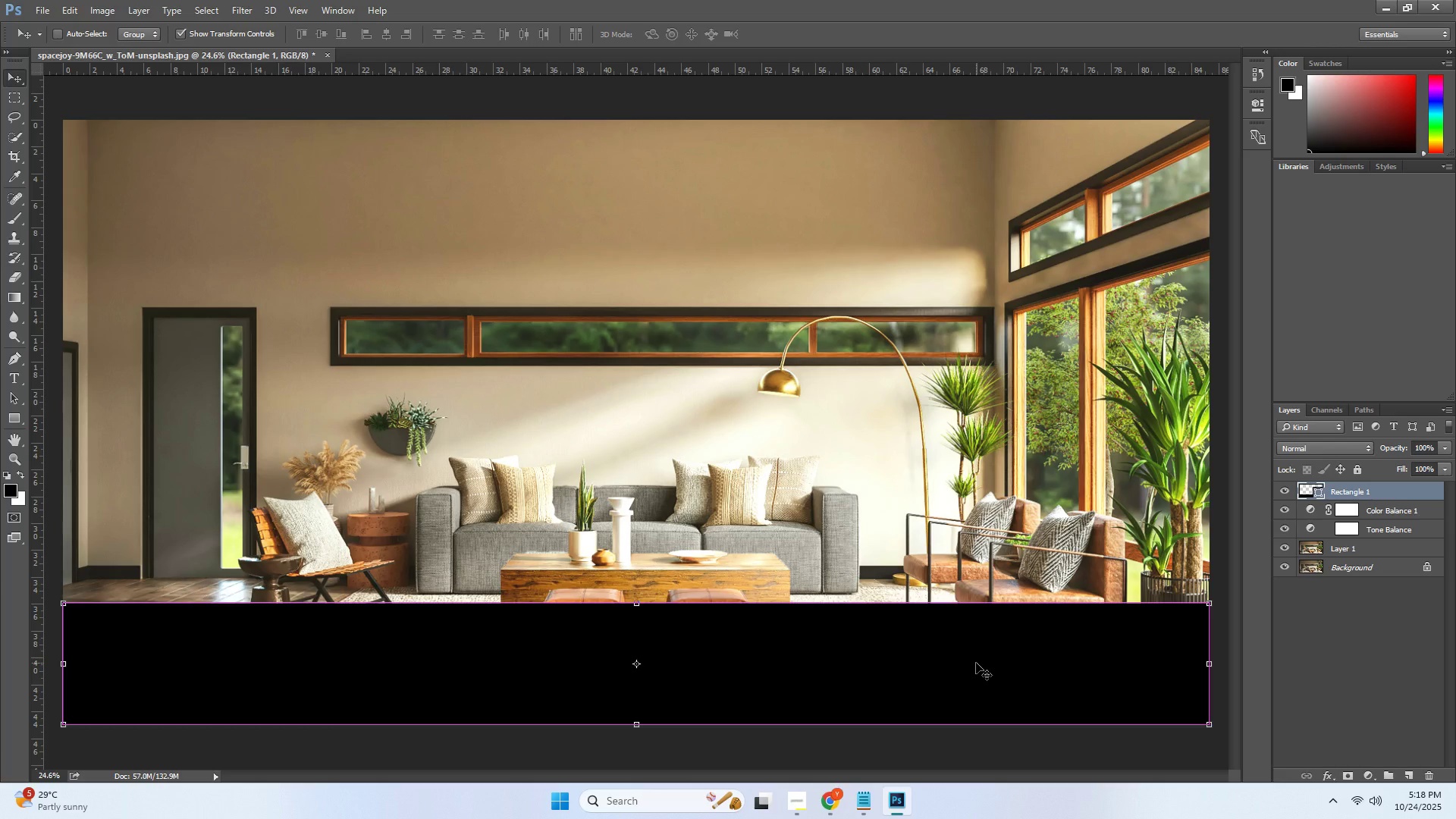 
key(Control+Z)
 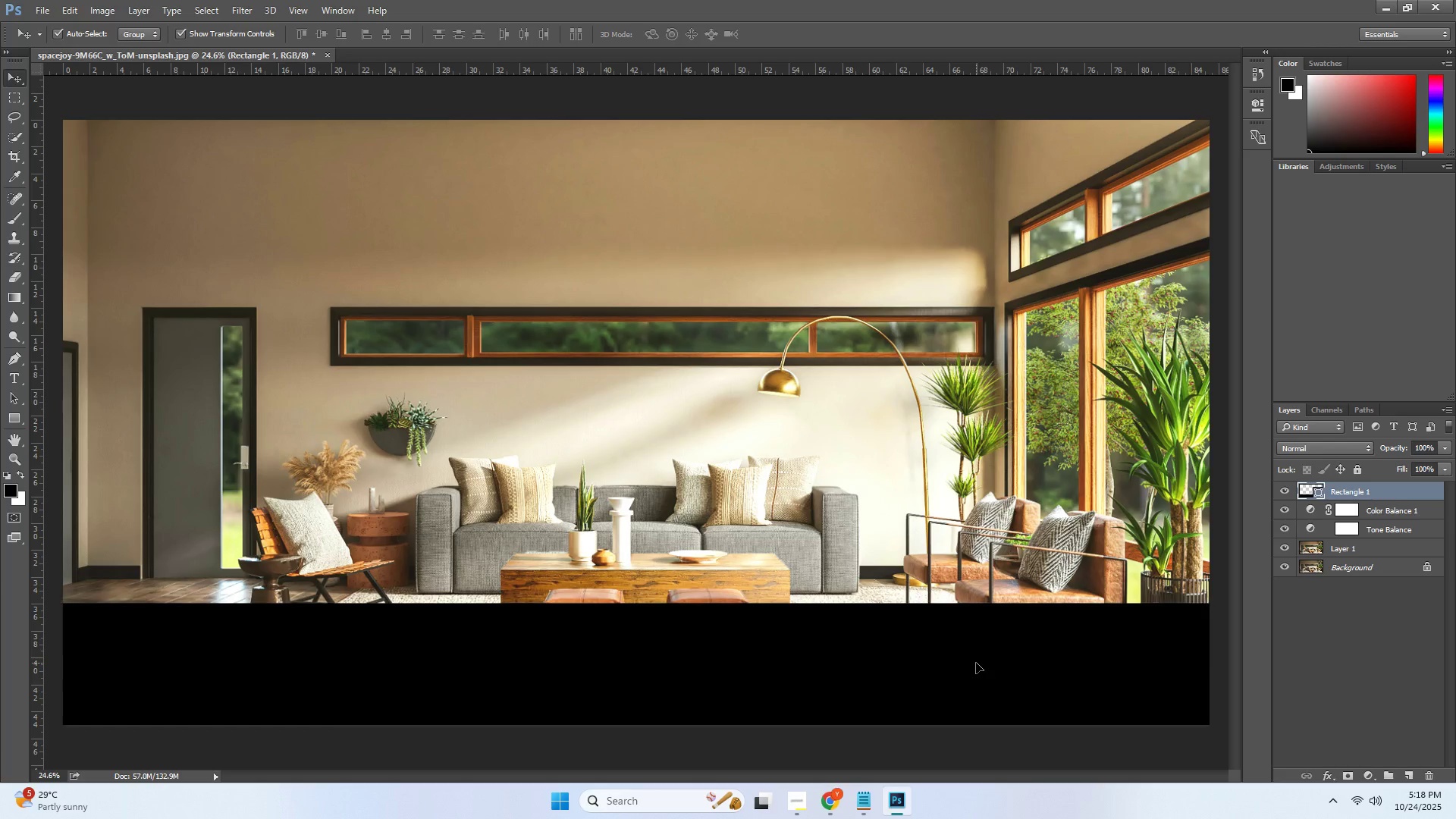 
left_click([976, 663])
 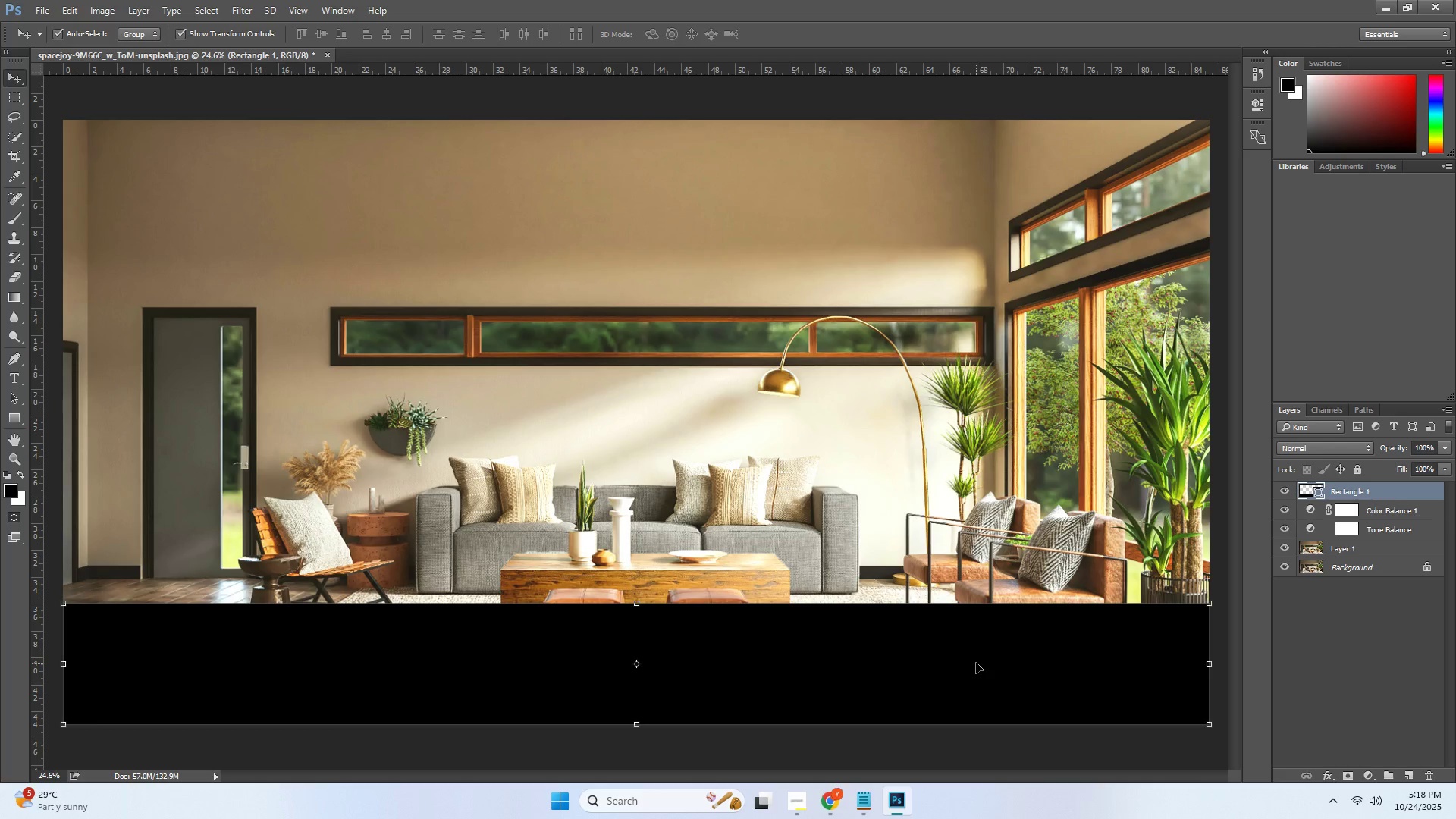 
key(Delete)
 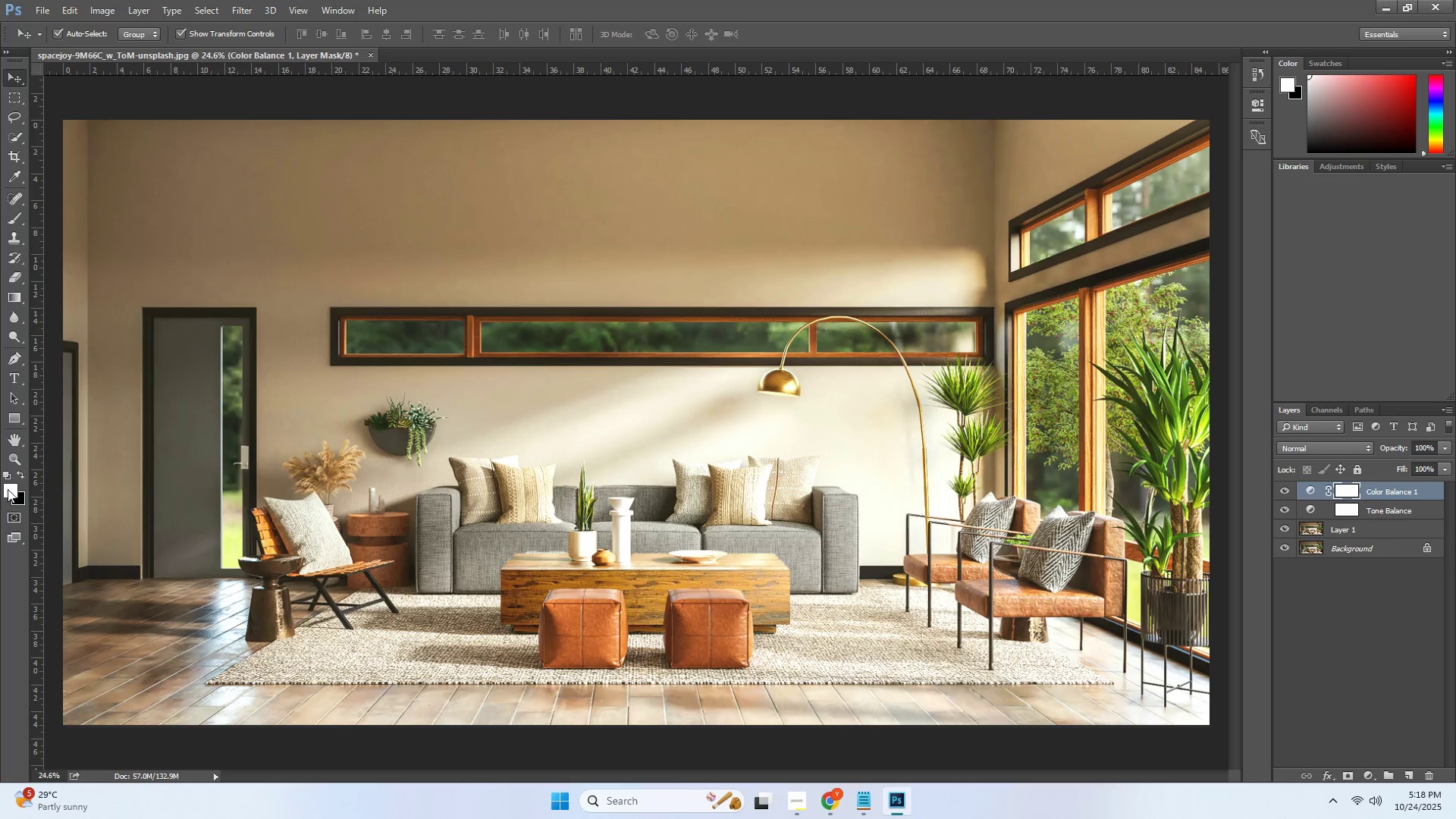 
left_click([23, 475])
 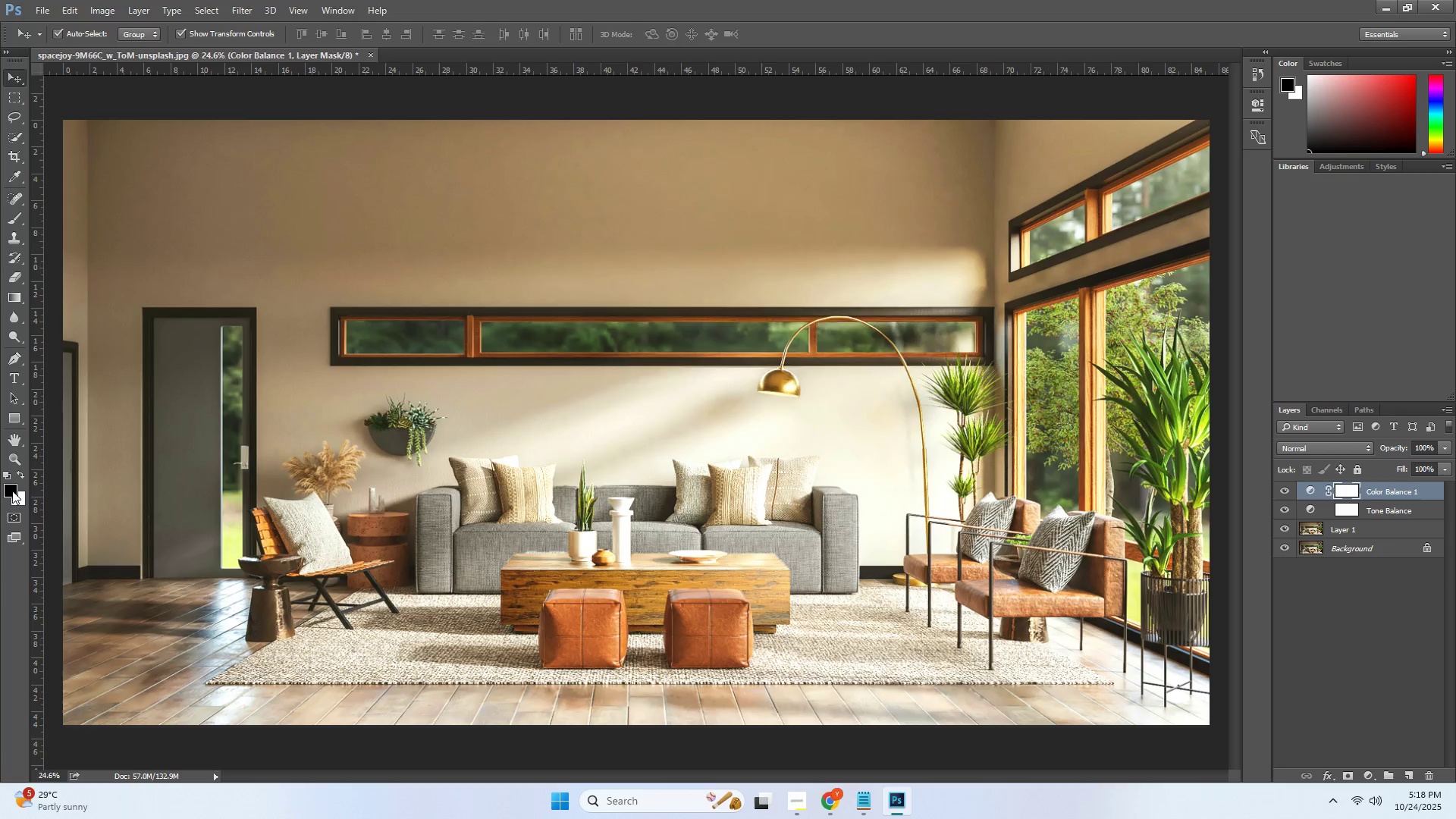 
left_click([12, 491])
 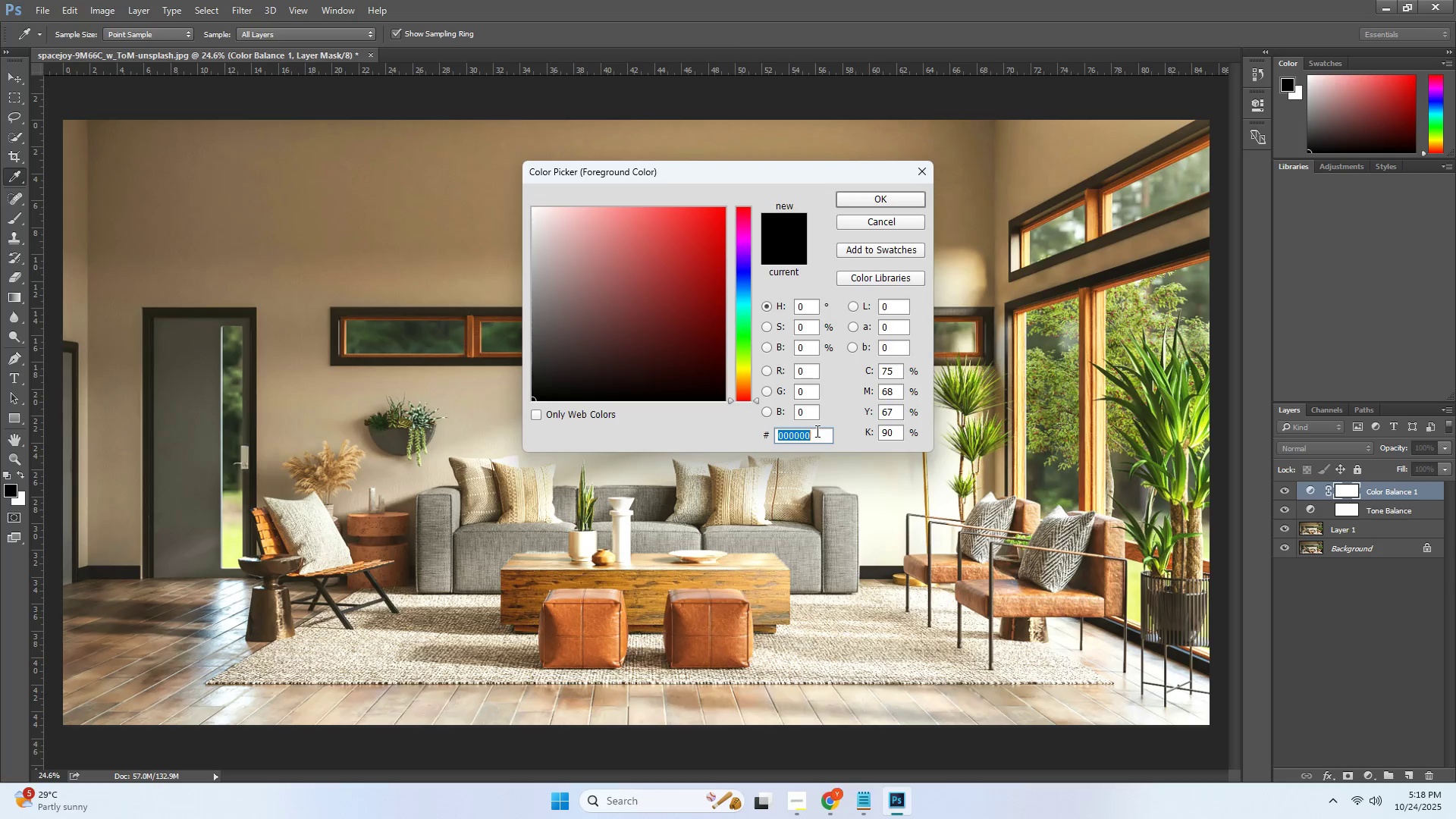 
key(Shift+ShiftLeft)
 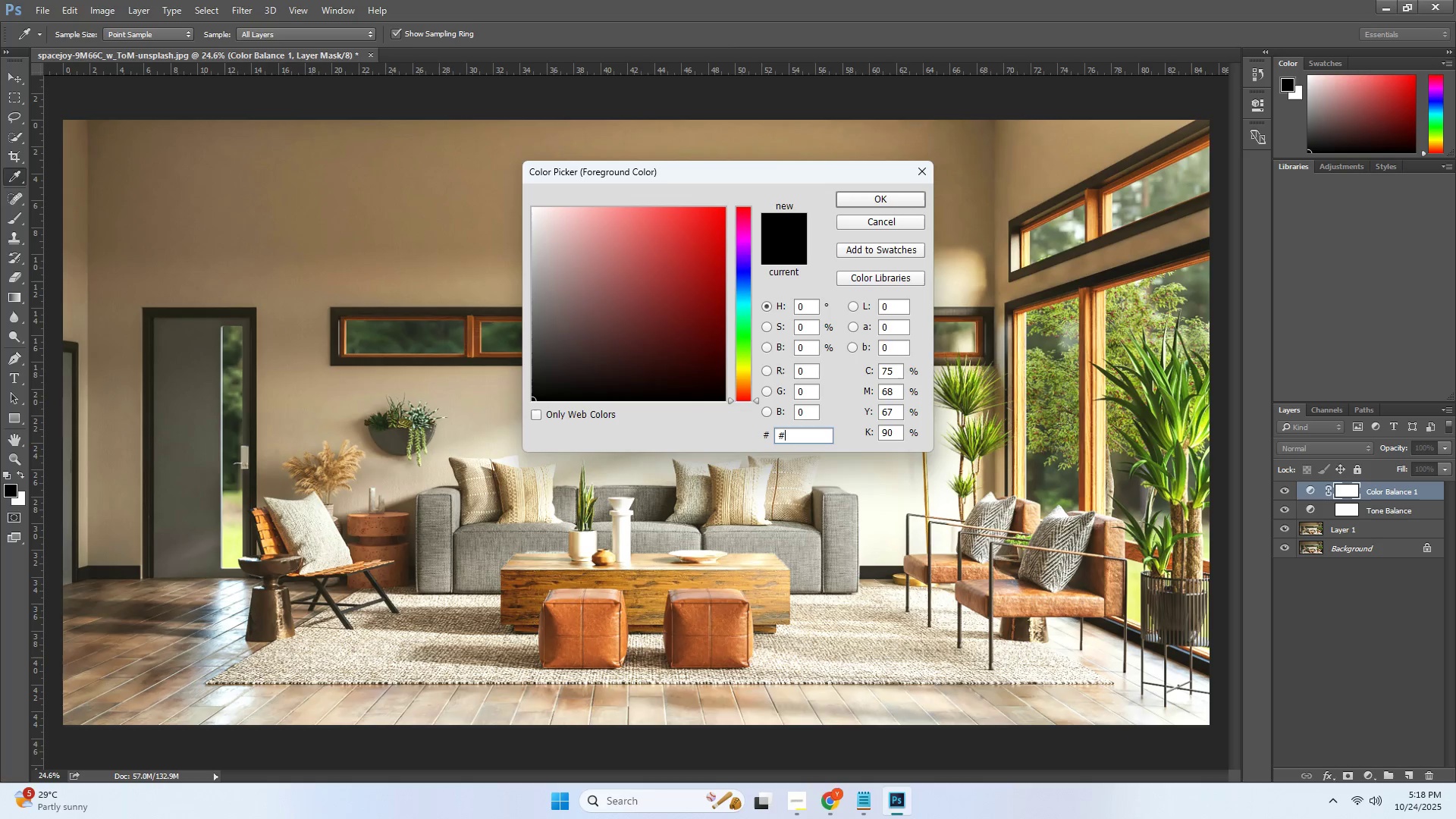 
key(Shift+3)
 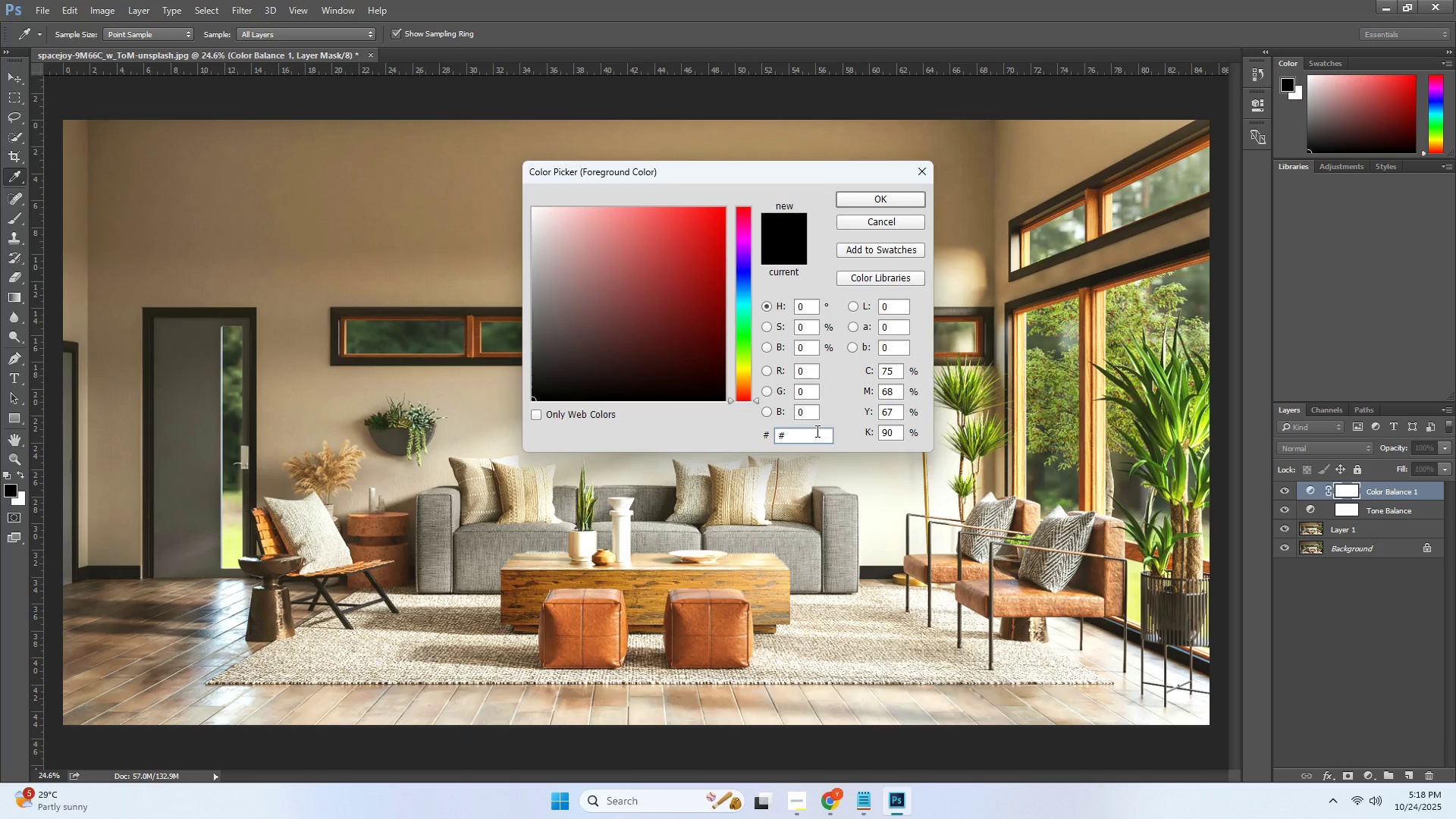 
key(Numpad0)
 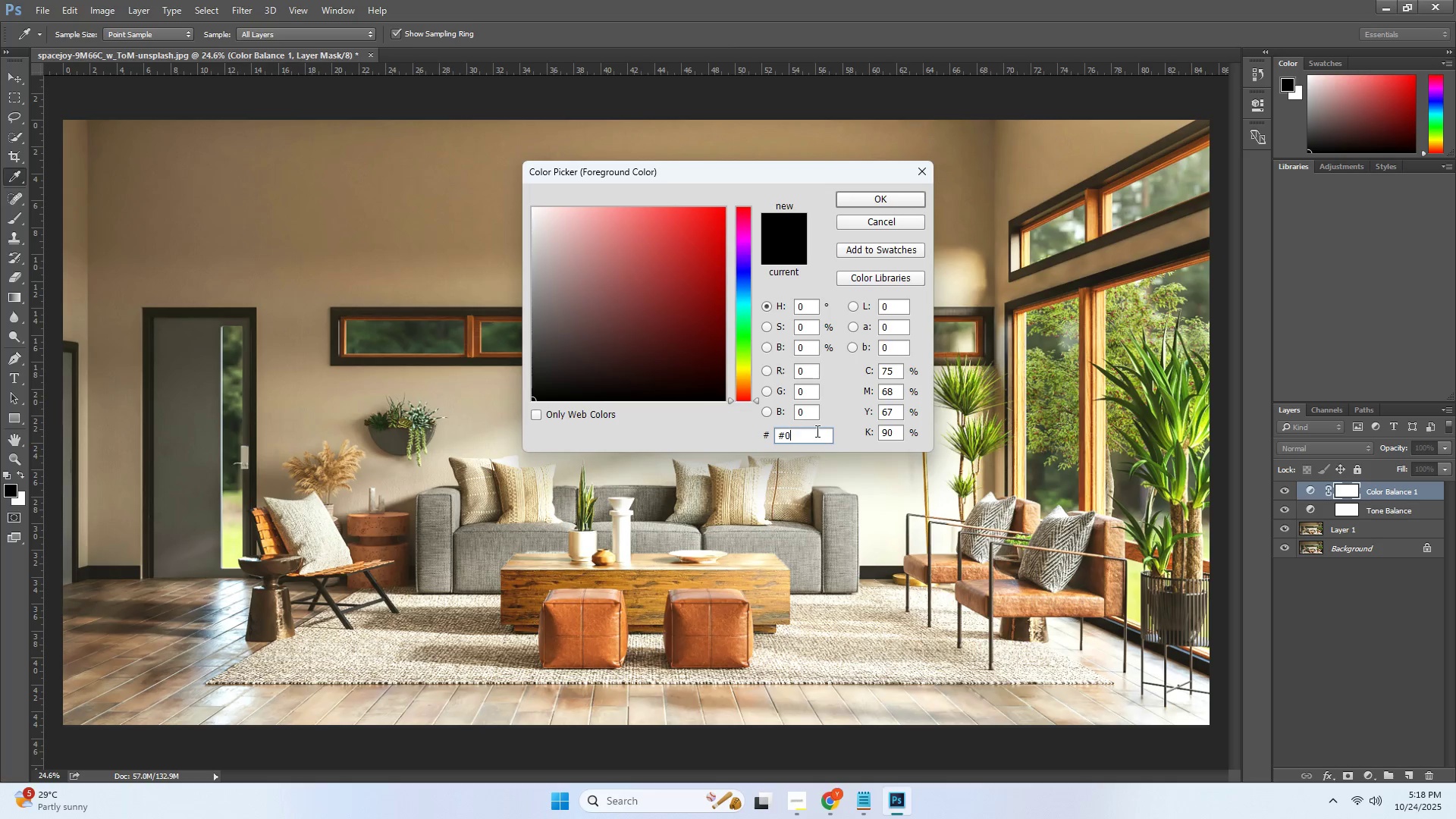 
key(Numpad0)
 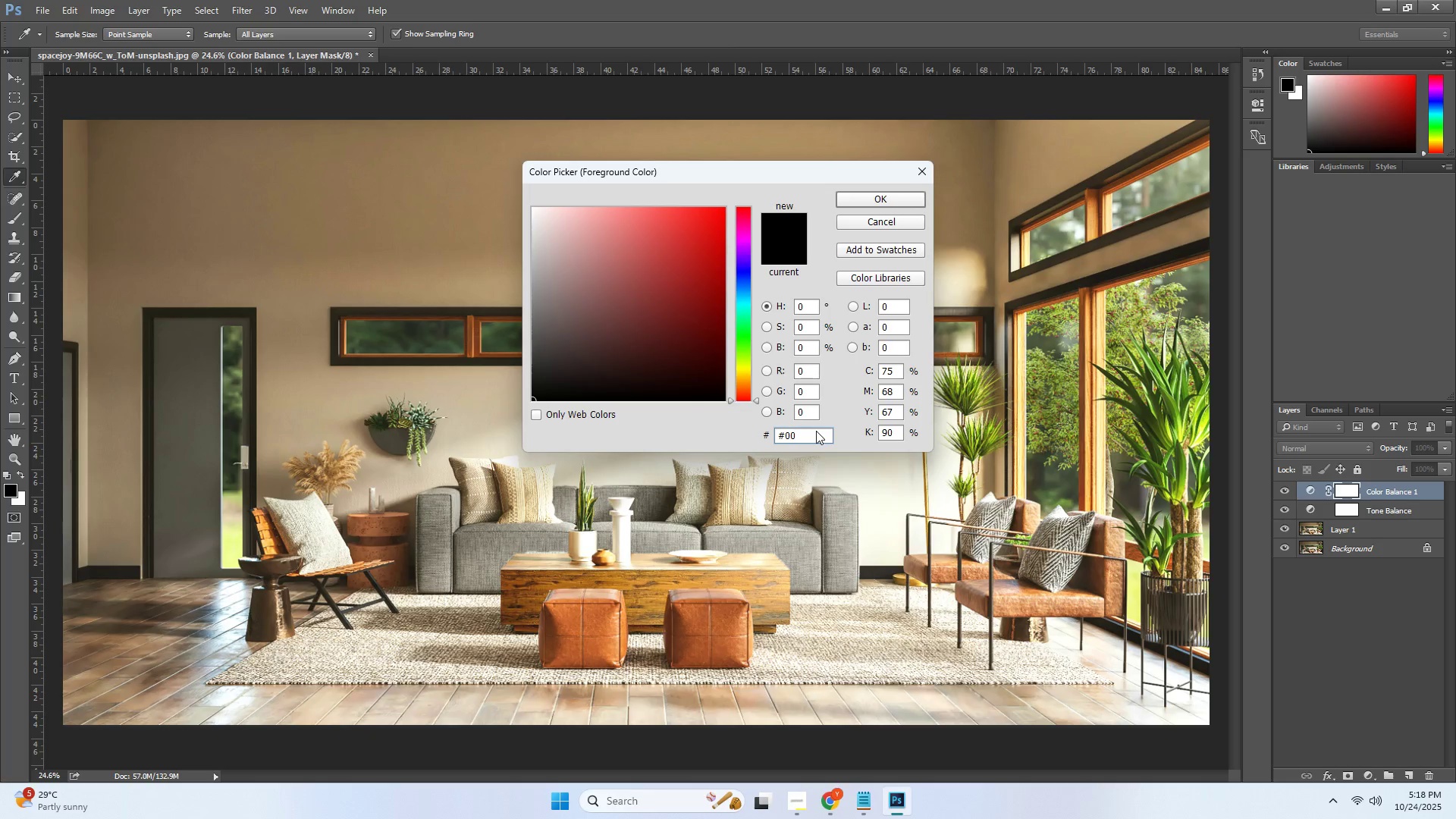 
key(Numpad3)
 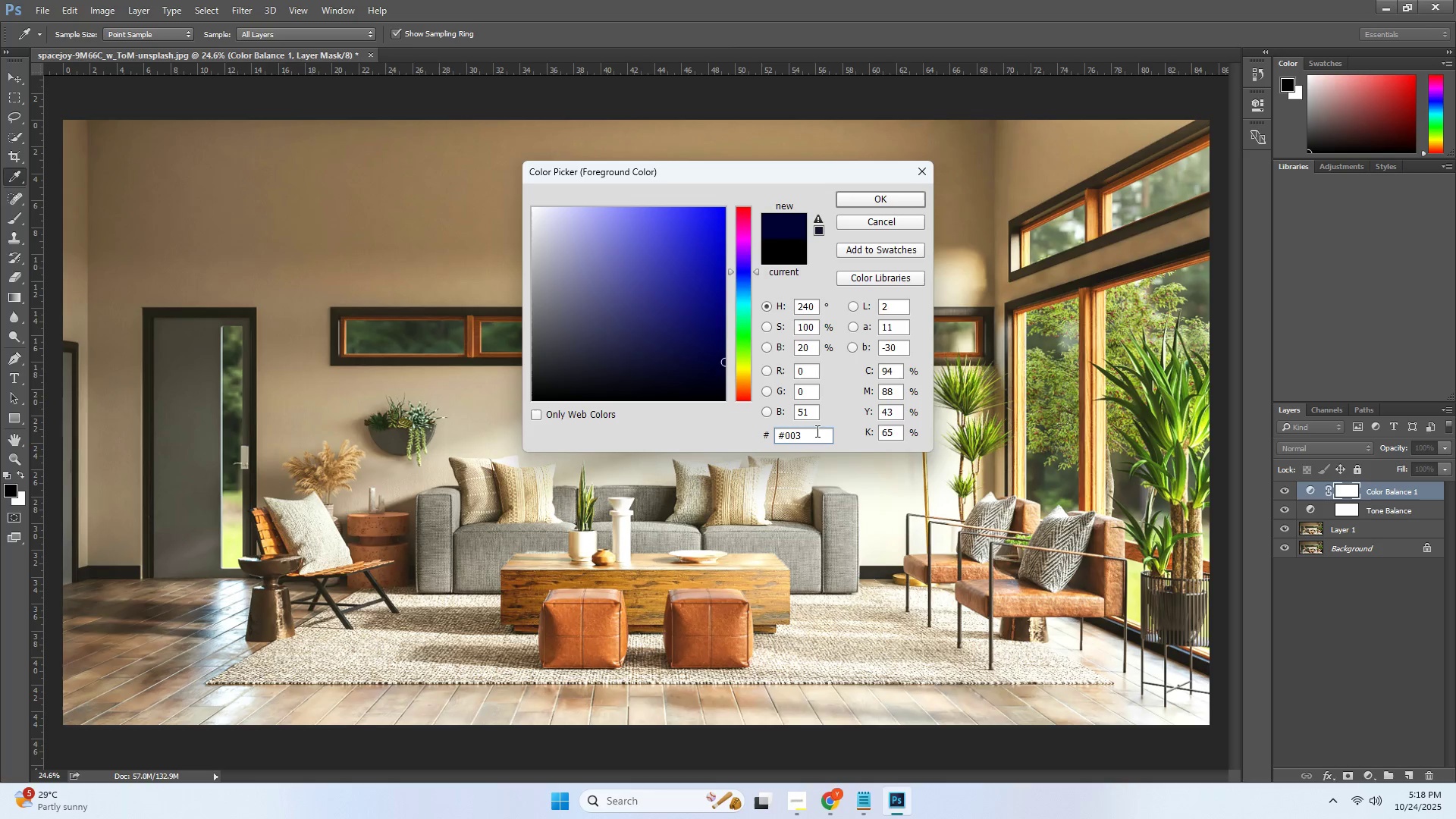 
key(Numpad8)
 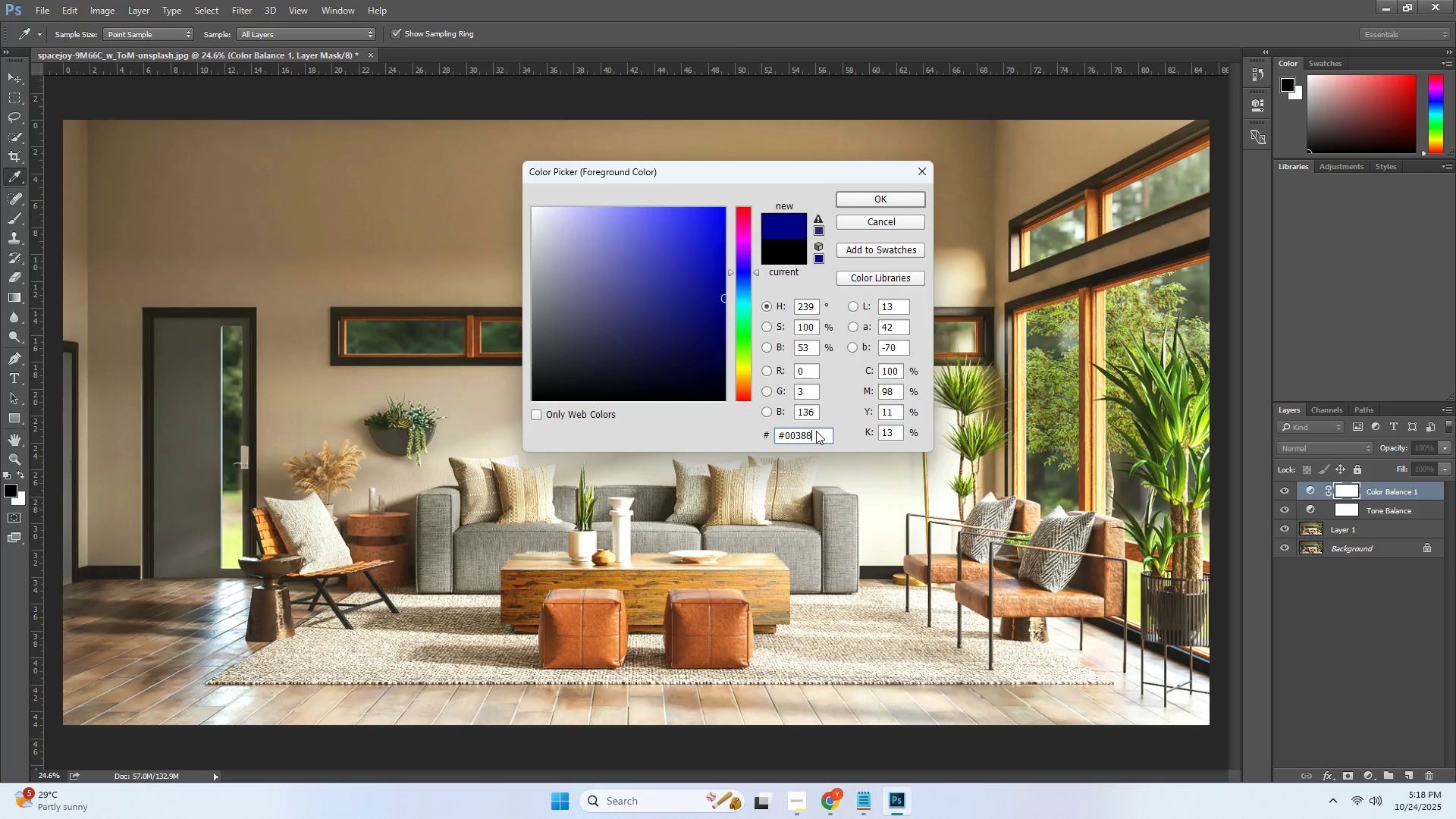 
key(Numpad8)
 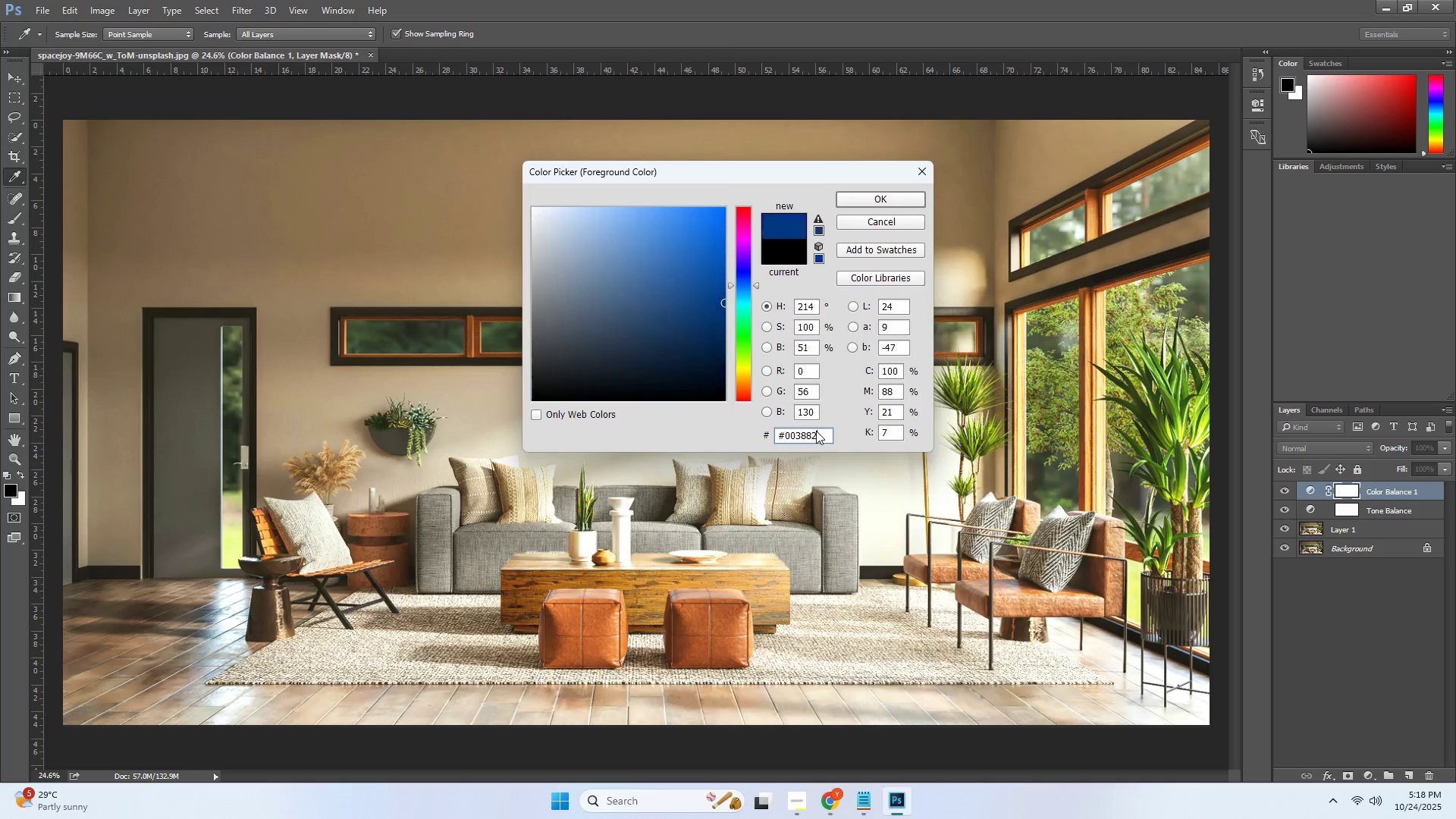 
key(Numpad2)
 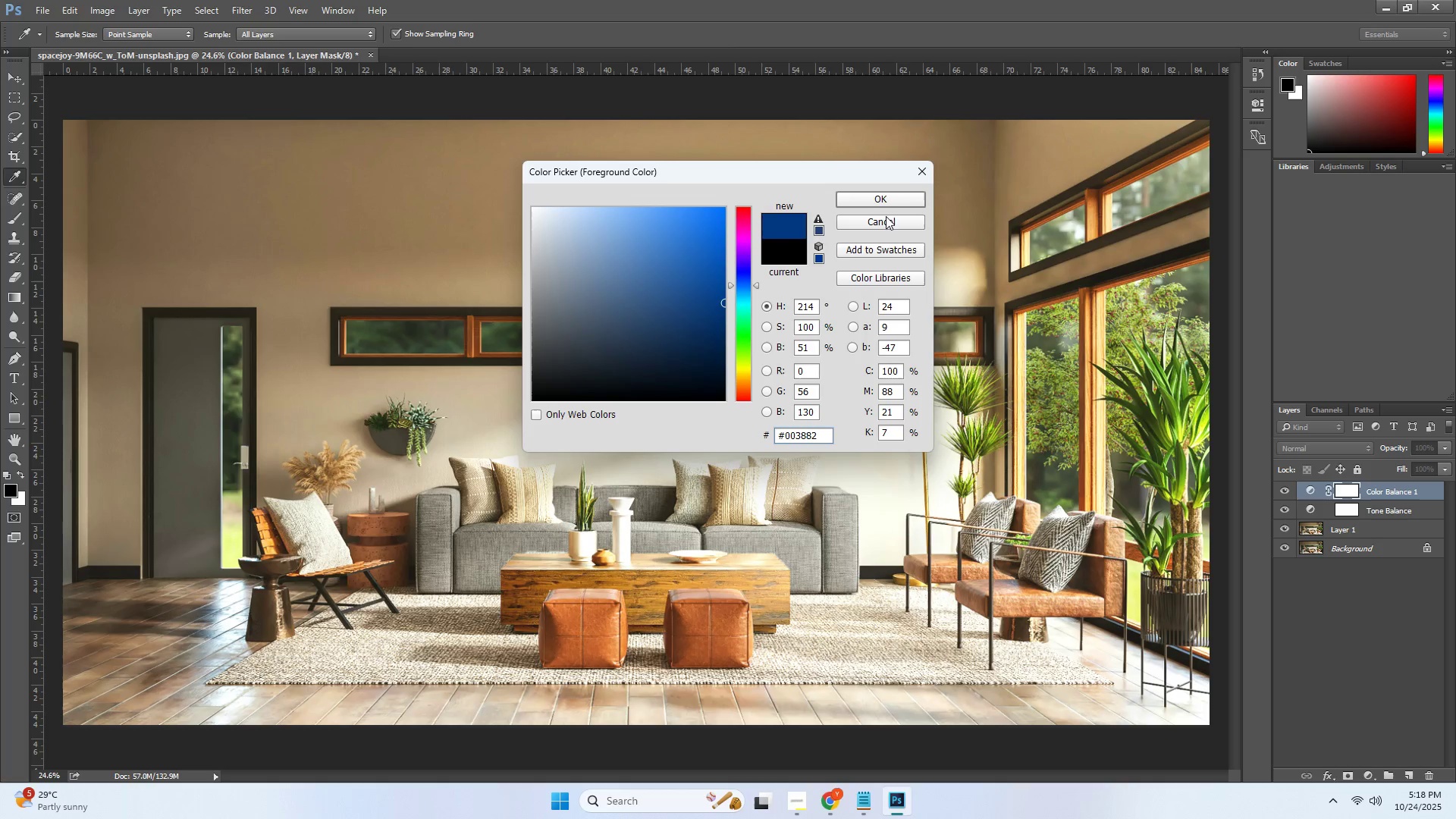 
left_click([873, 198])
 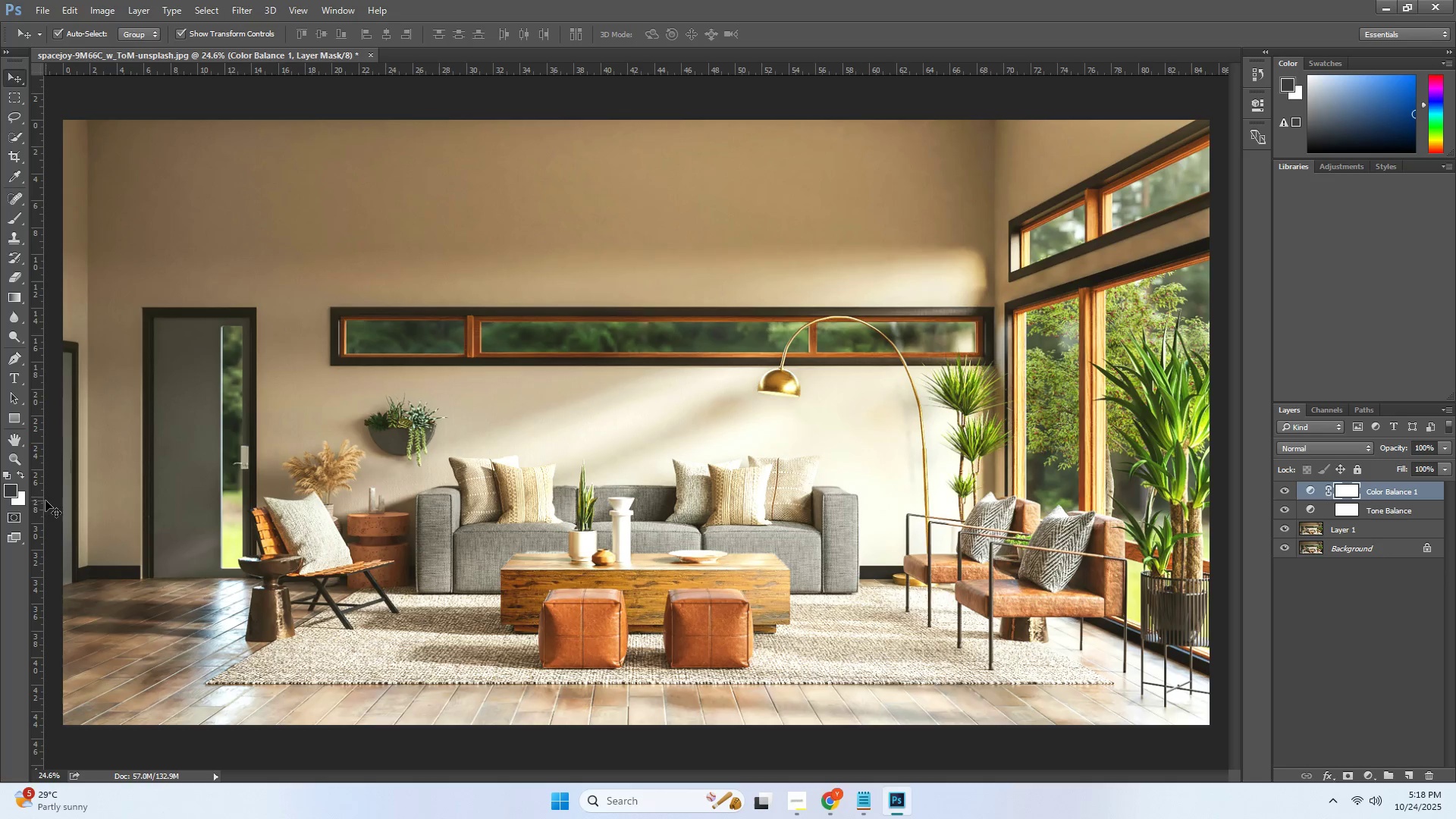 
left_click([12, 489])
 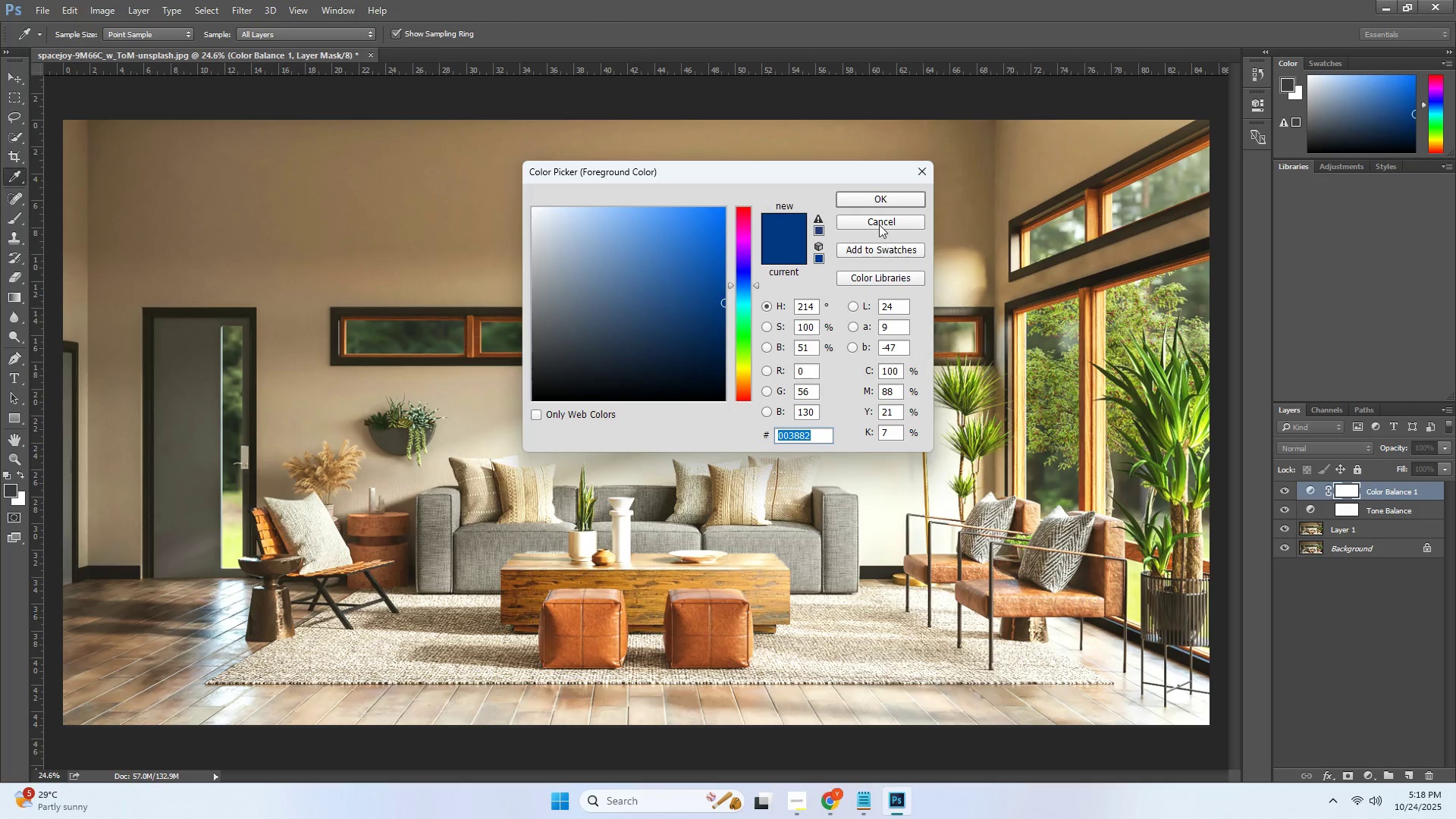 
left_click([873, 203])
 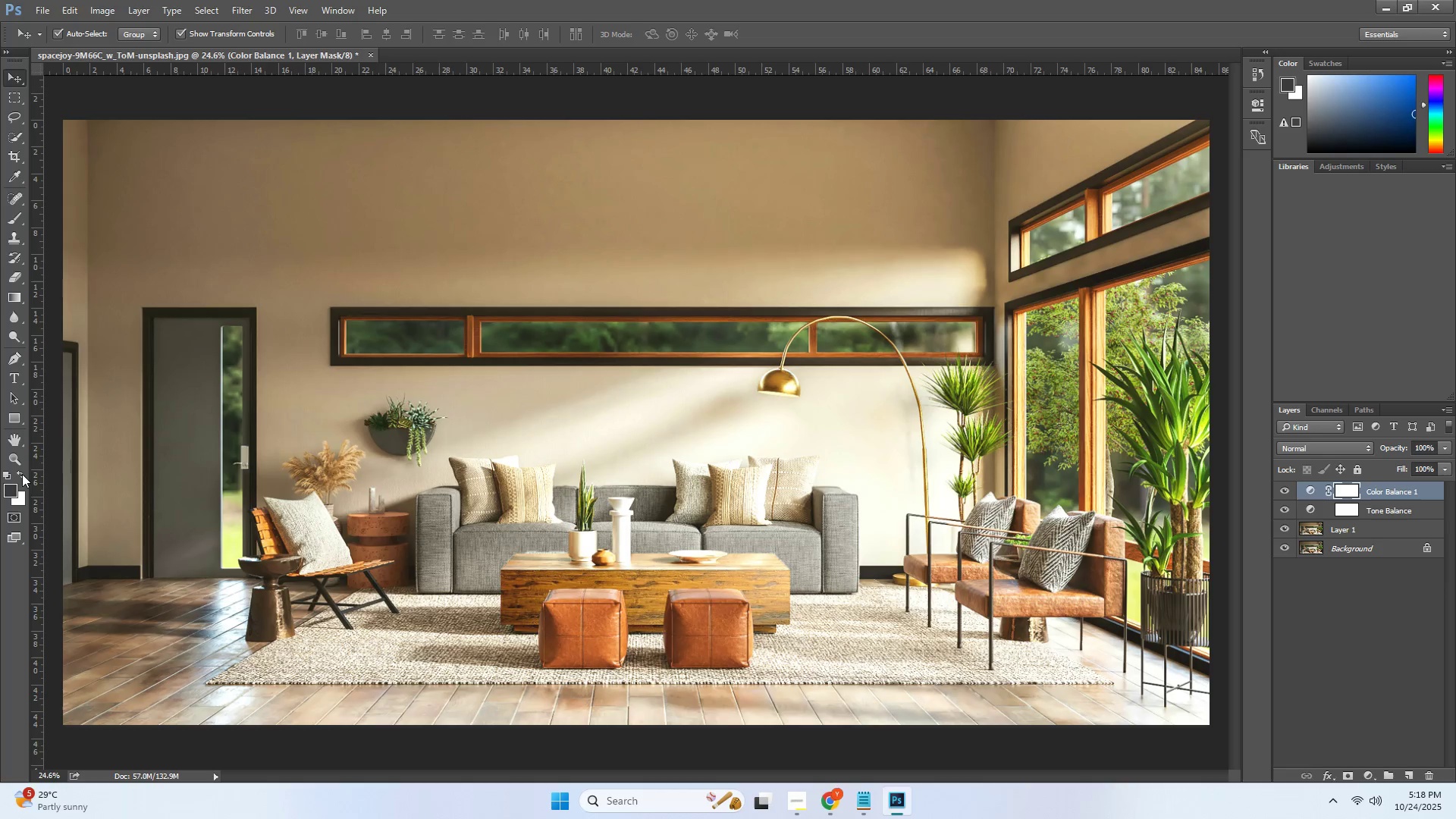 
double_click([16, 498])
 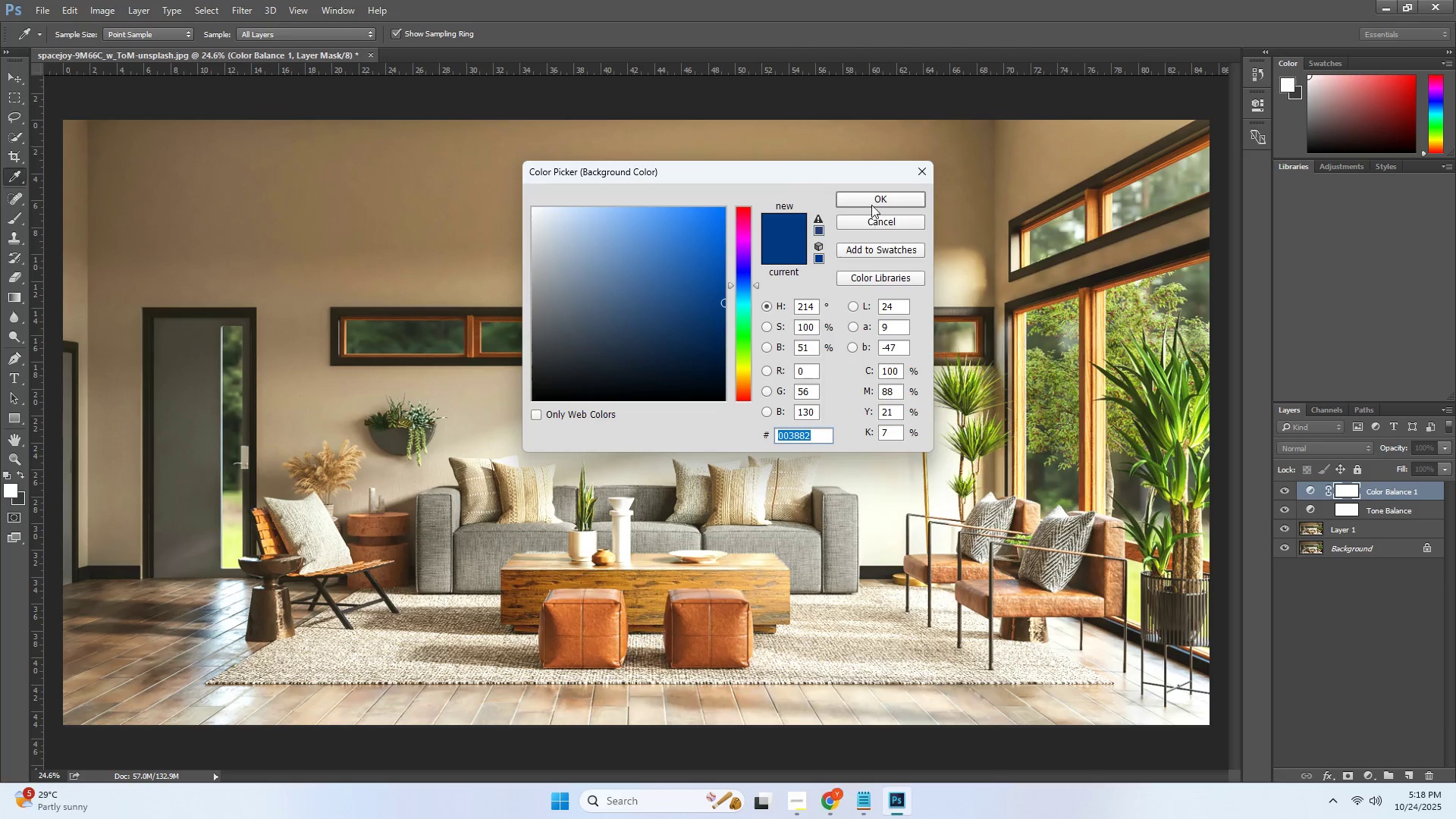 
left_click([871, 199])
 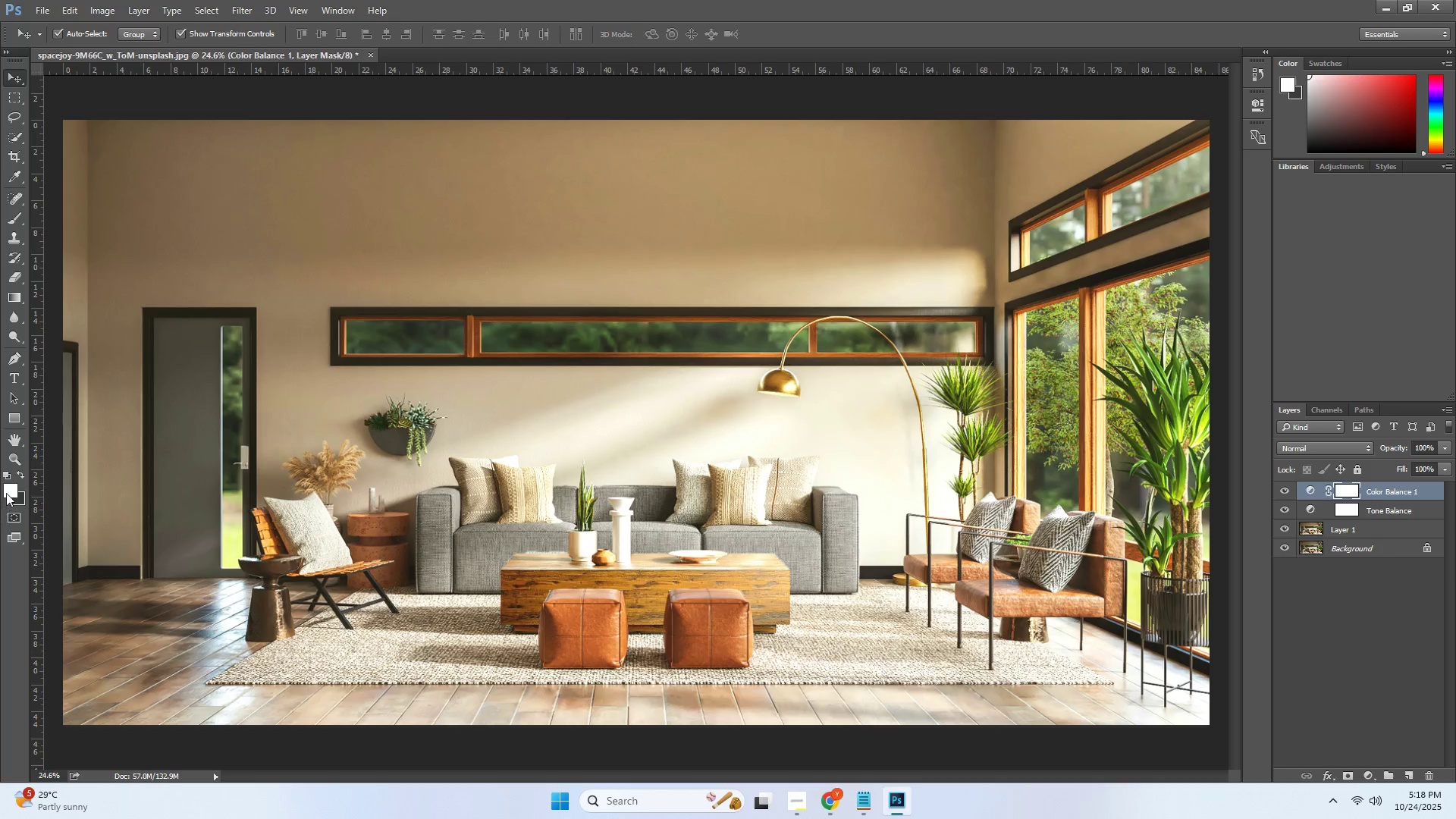 
left_click([10, 489])
 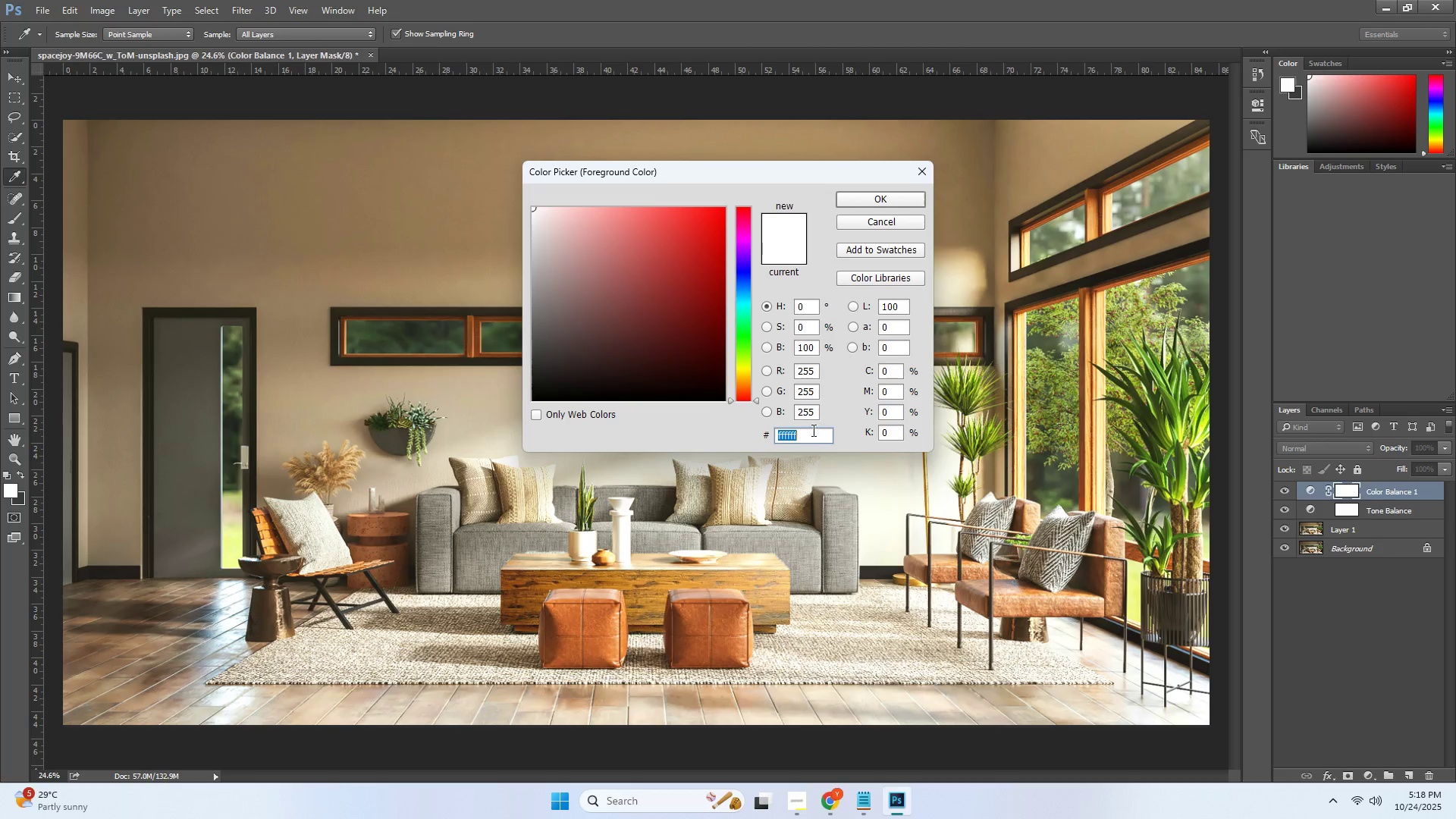 
double_click([815, 436])
 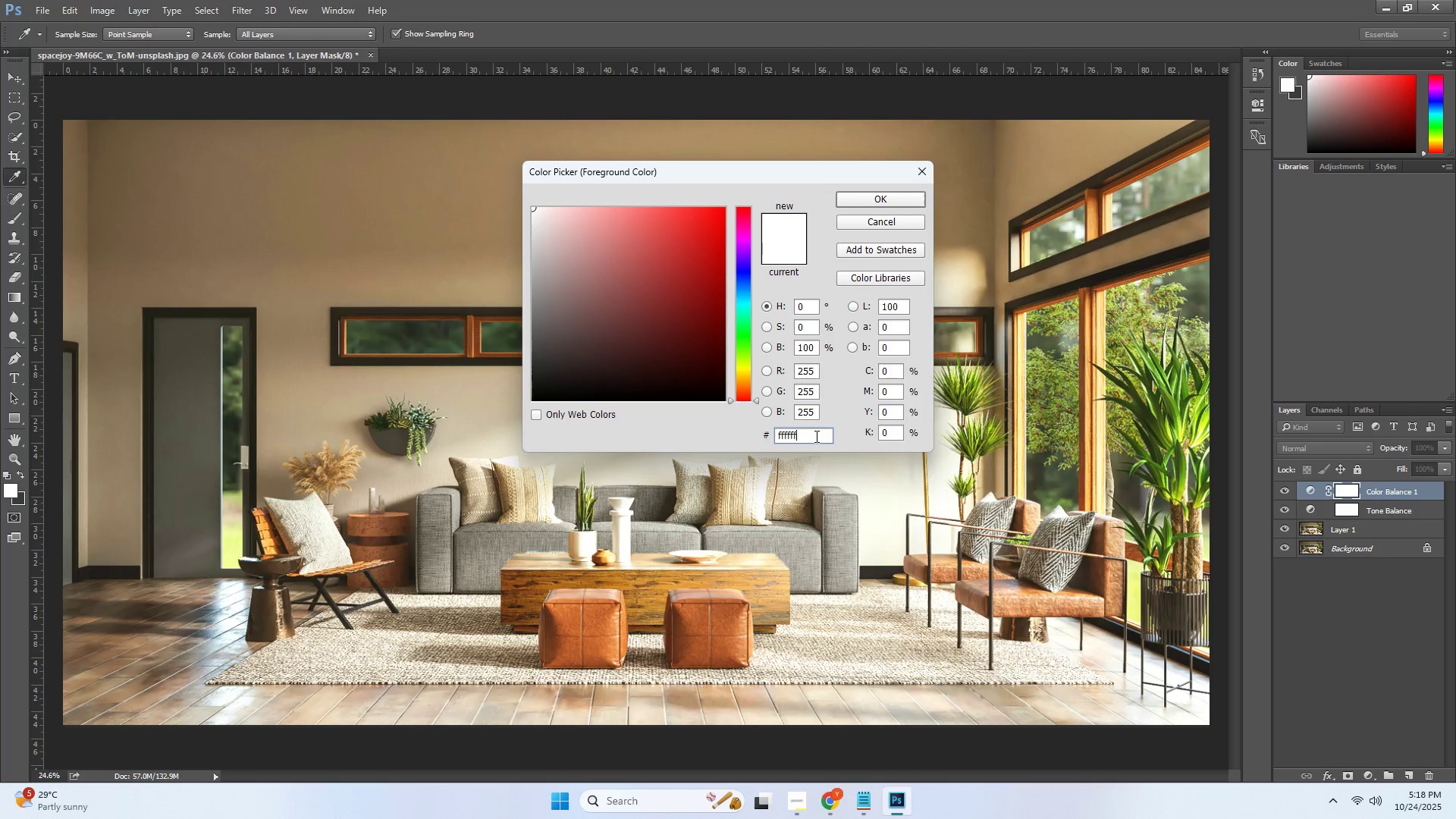 
triple_click([815, 436])
 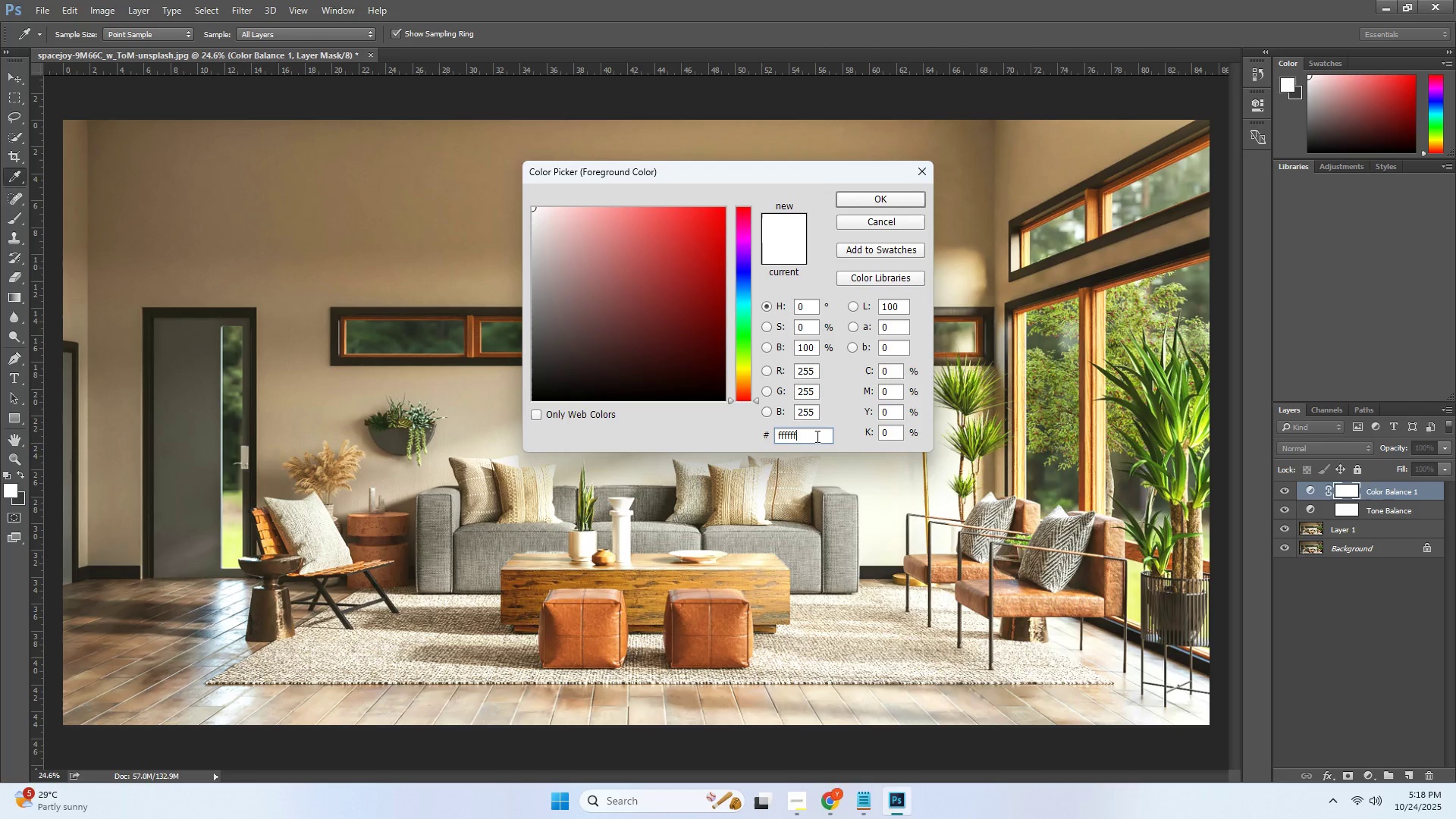 
key(Backspace)
 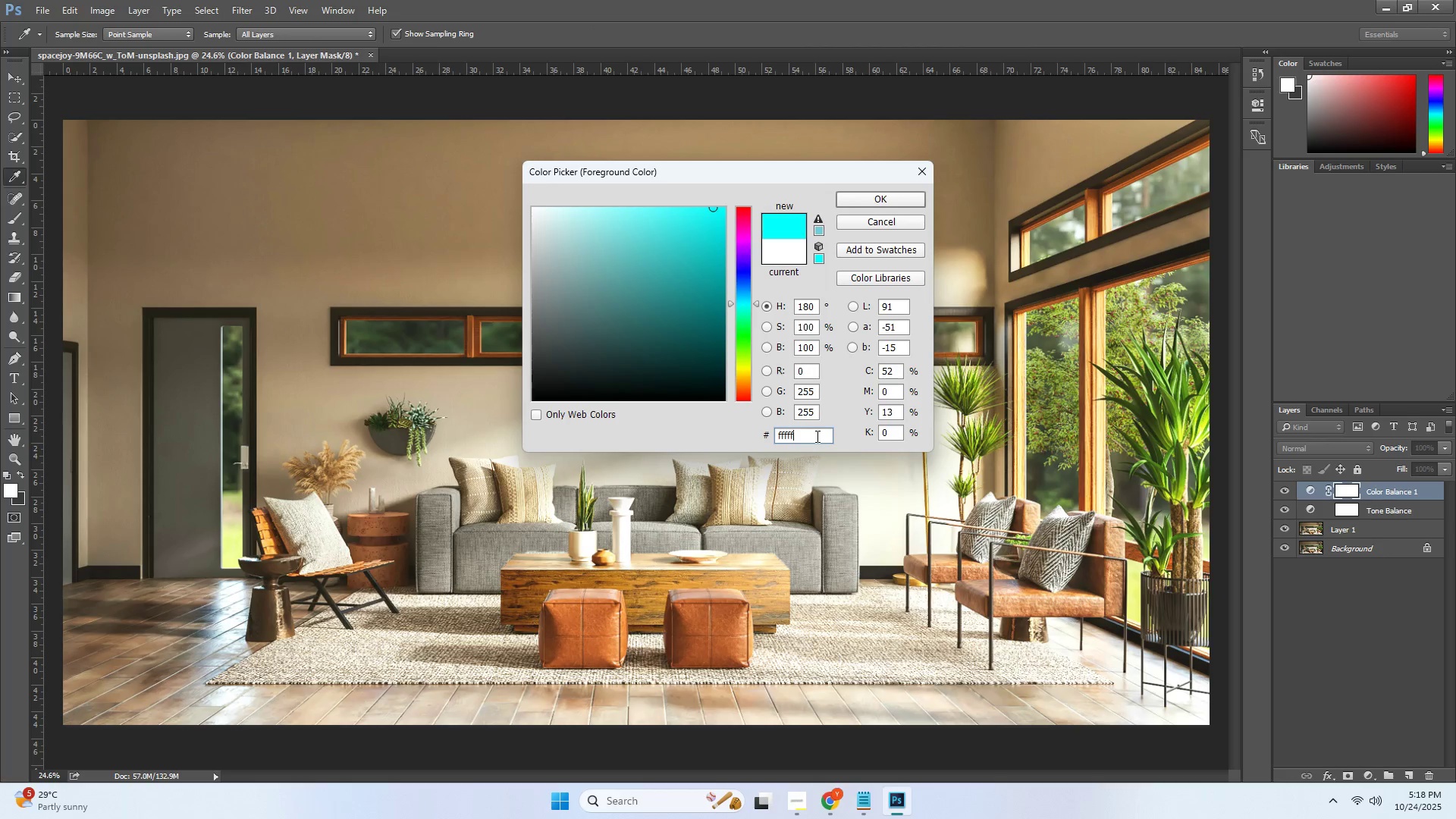 
key(Backspace)
 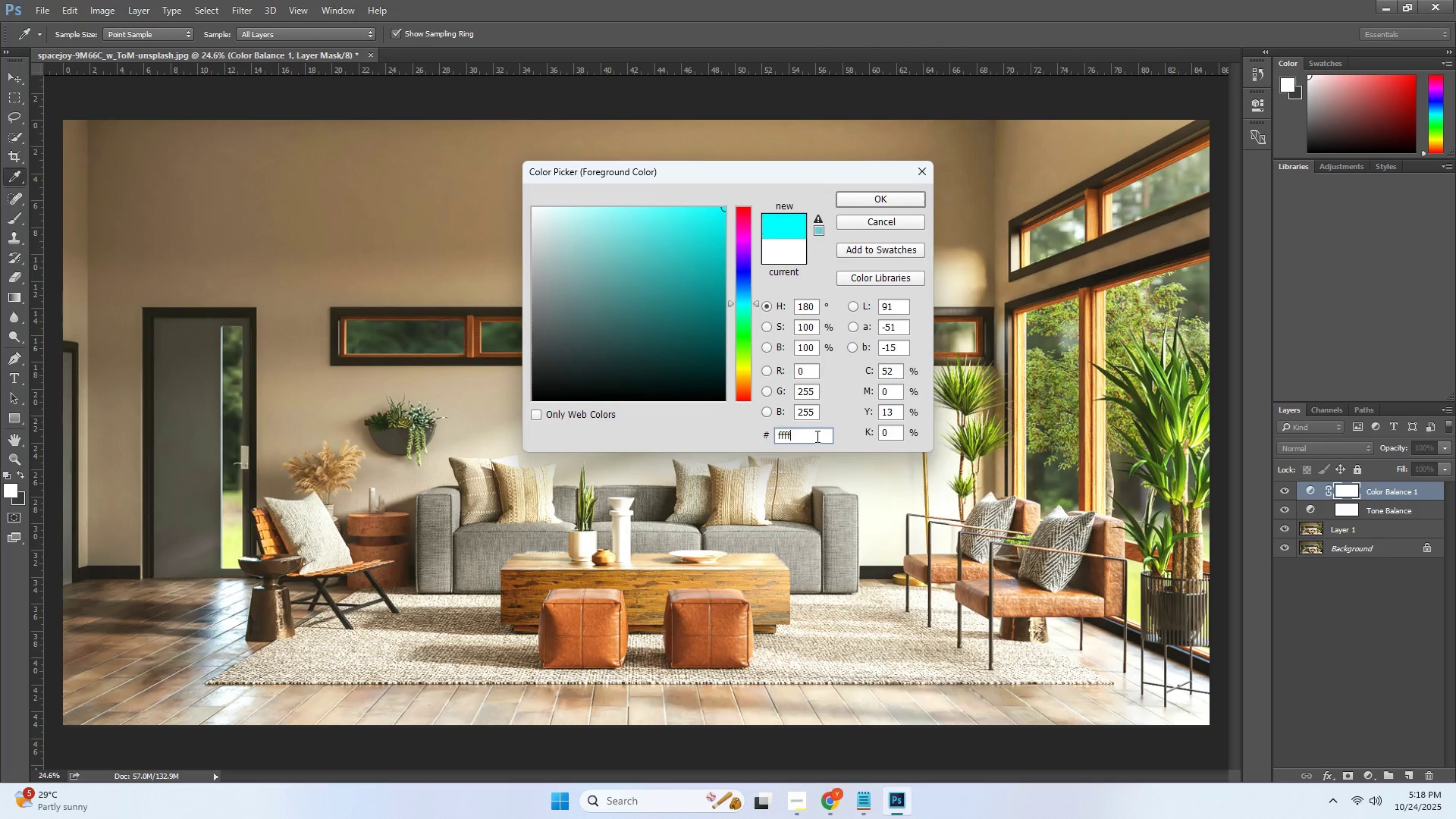 
key(Backspace)
 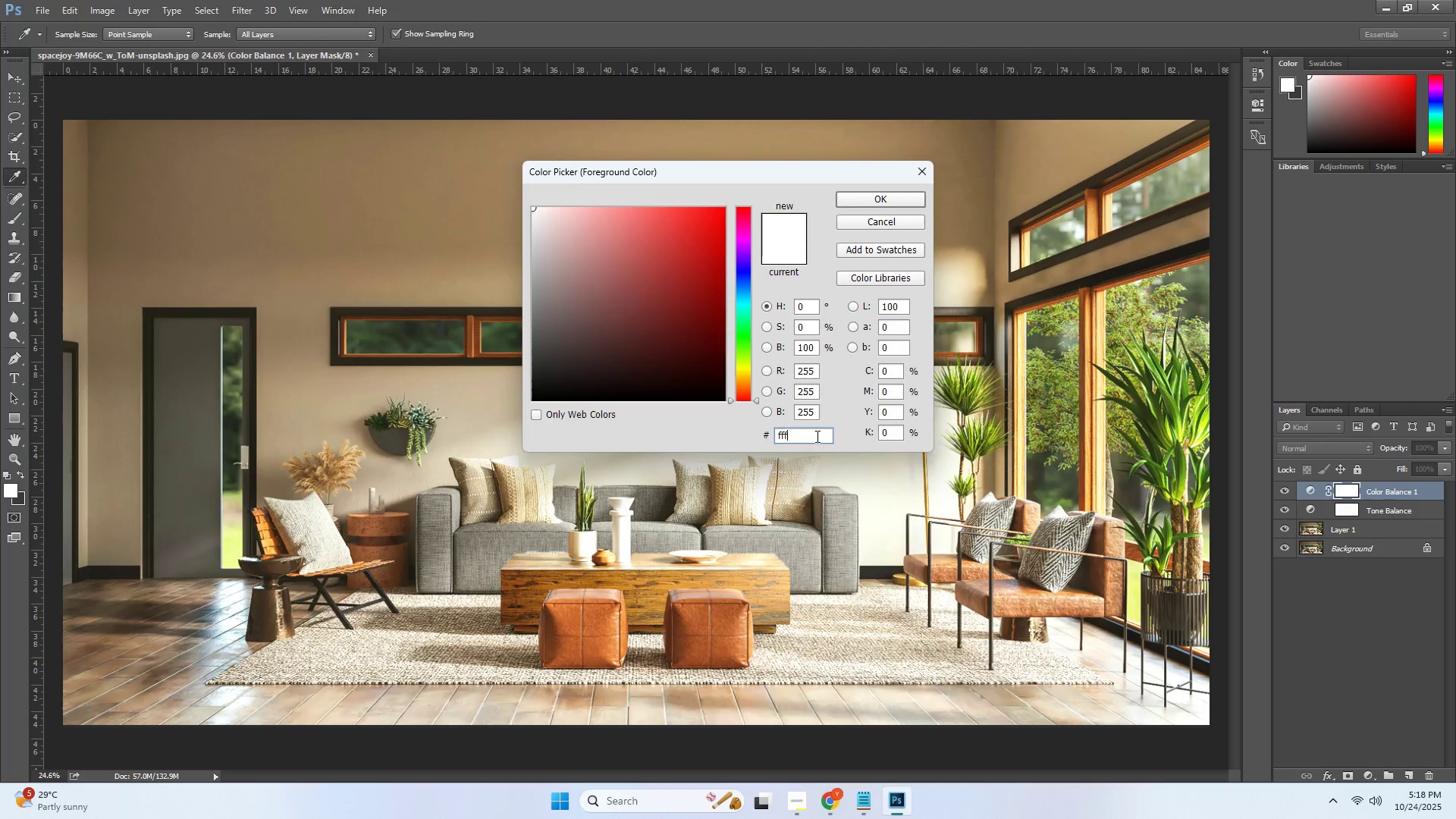 
key(Backspace)
 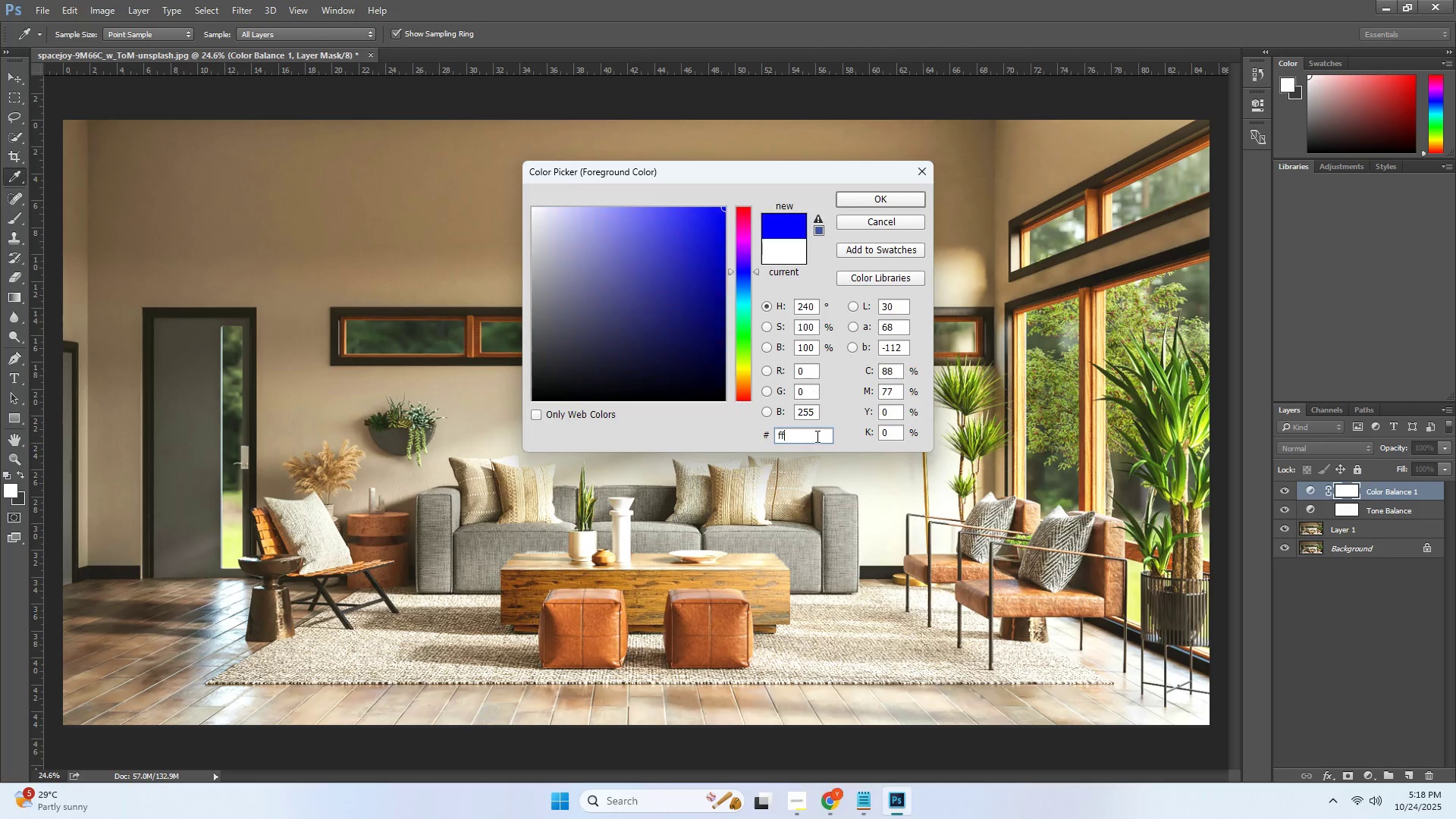 
key(Backspace)
 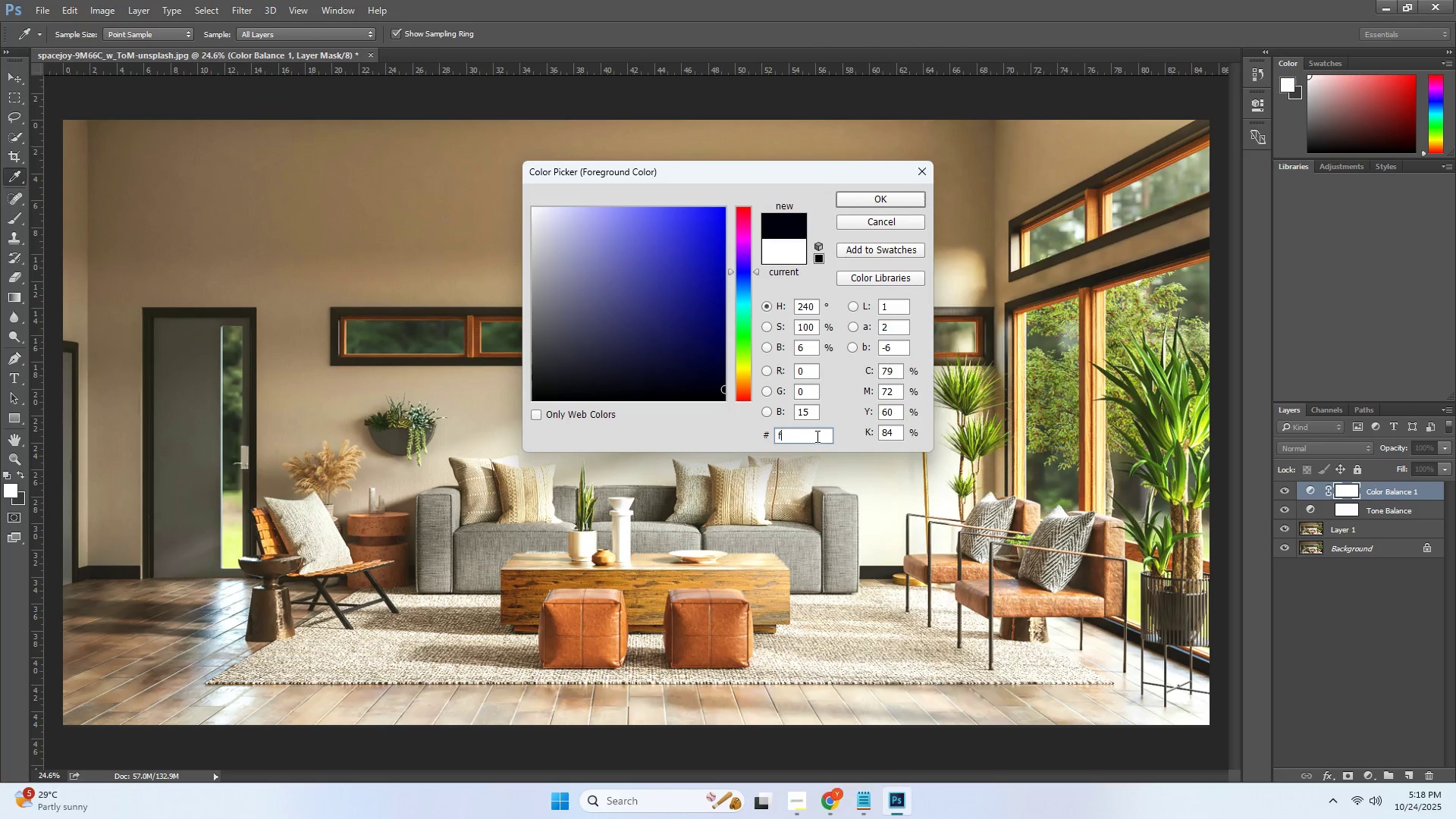 
key(Backspace)
 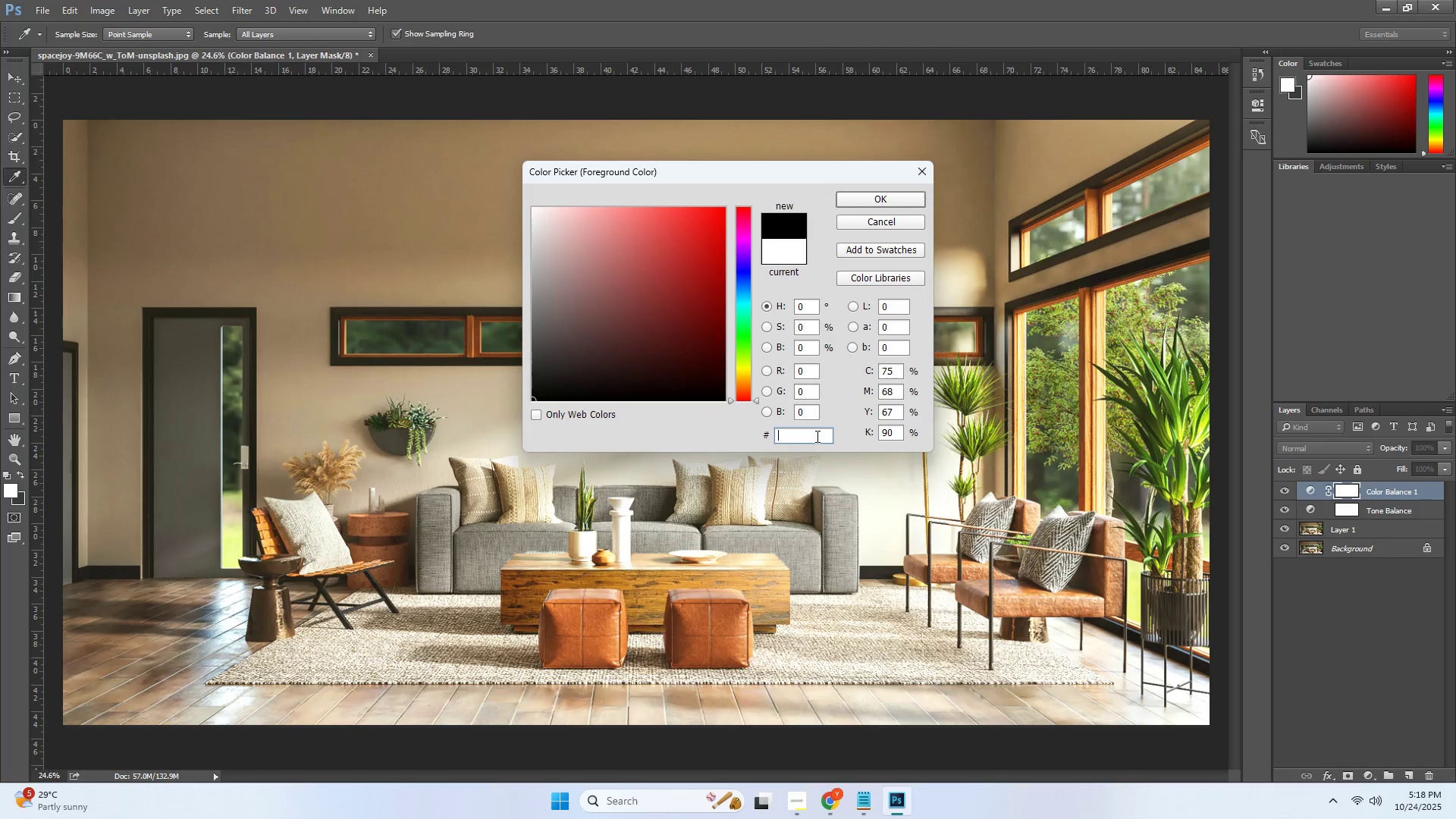 
key(Shift+ShiftLeft)
 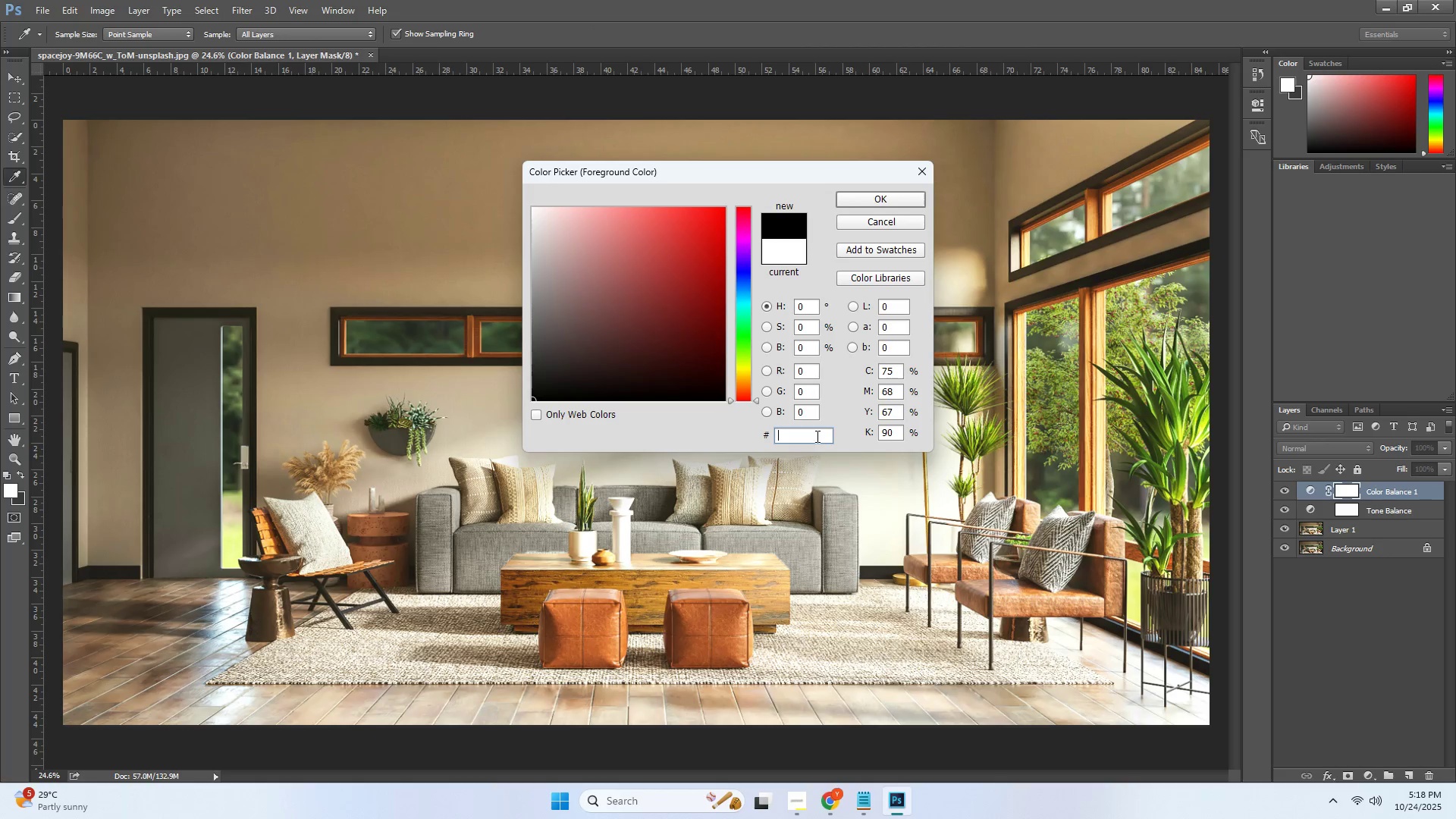 
key(Shift+3)
 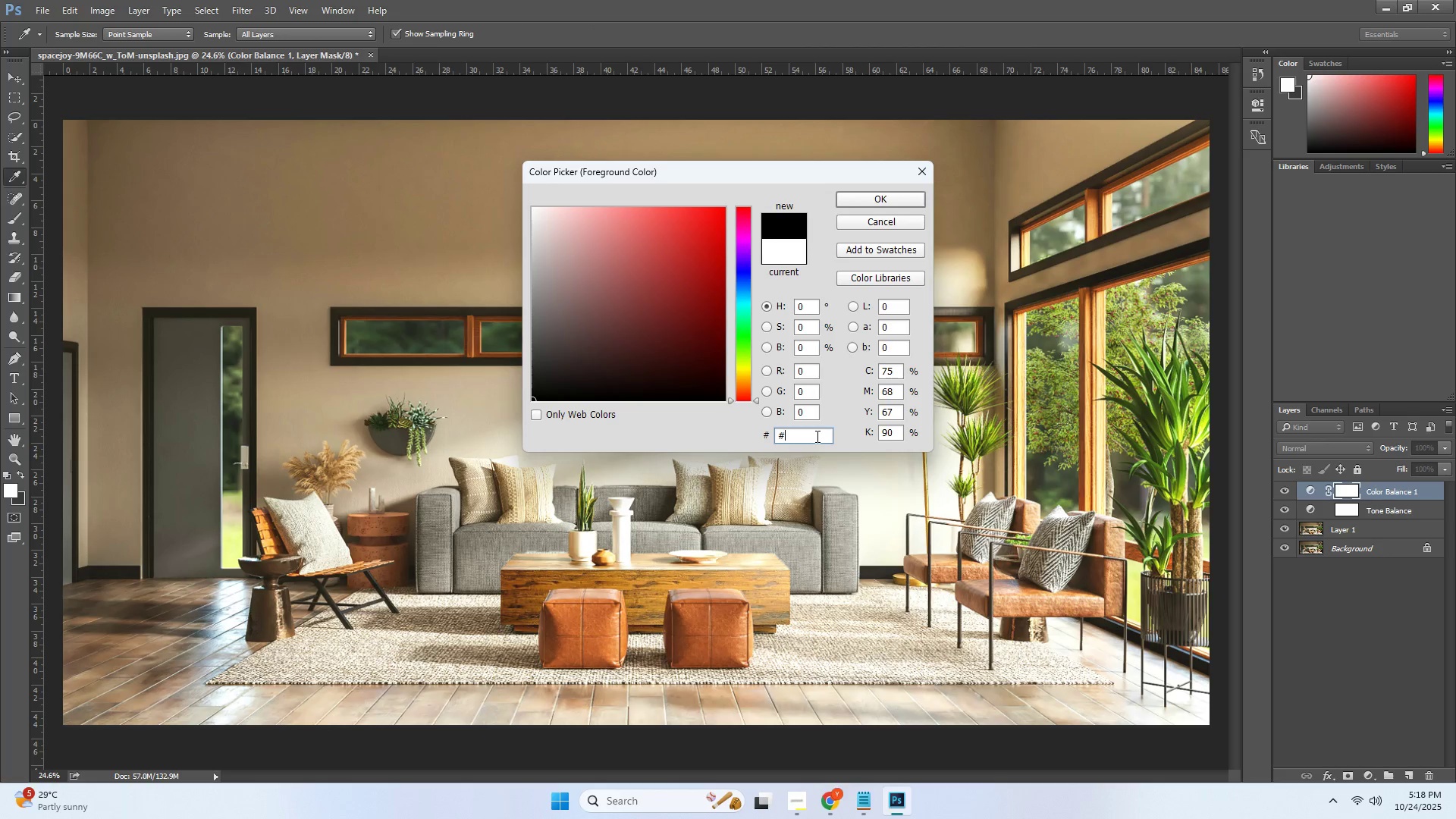 
key(Numpad0)
 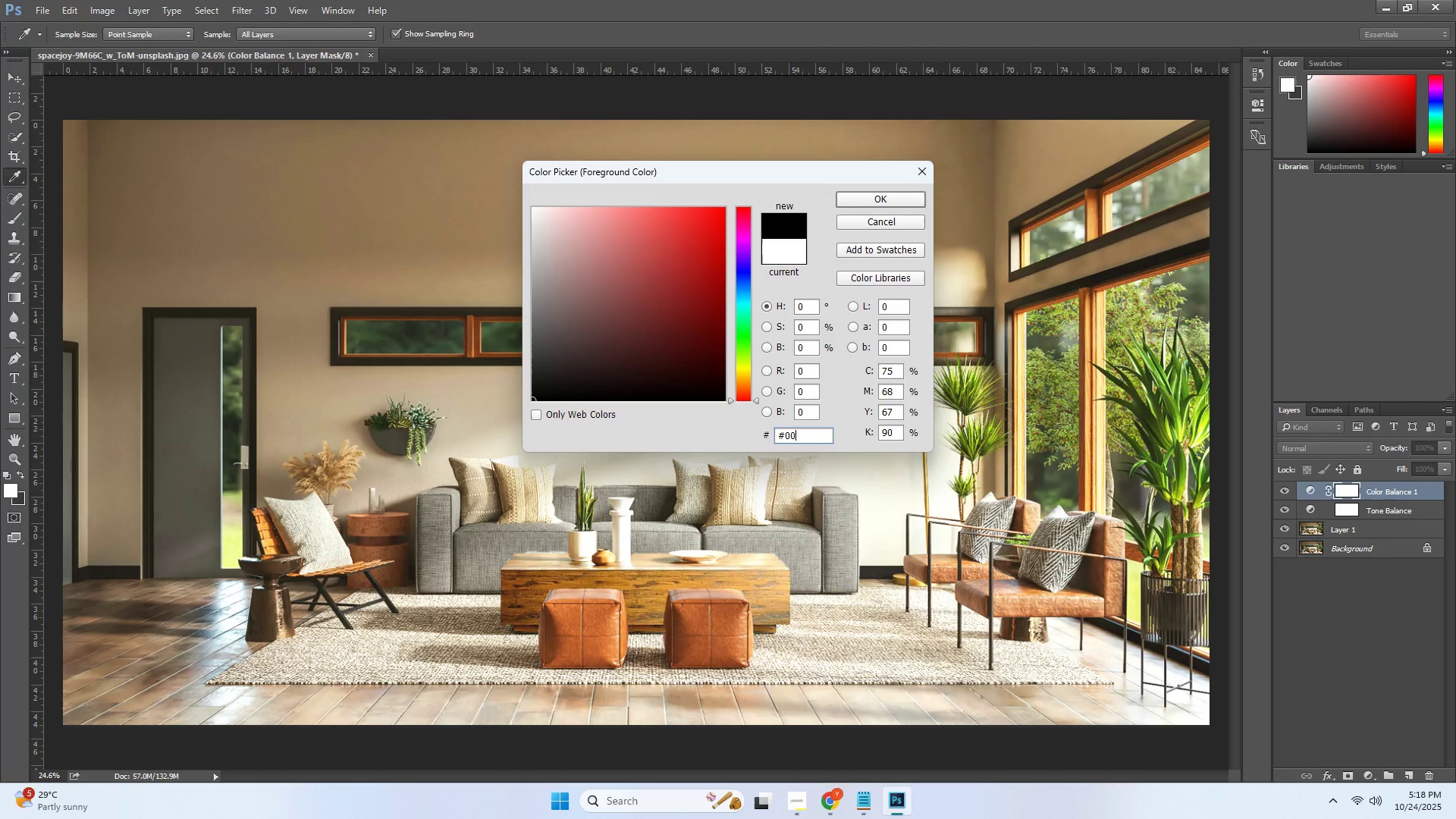 
key(Numpad0)
 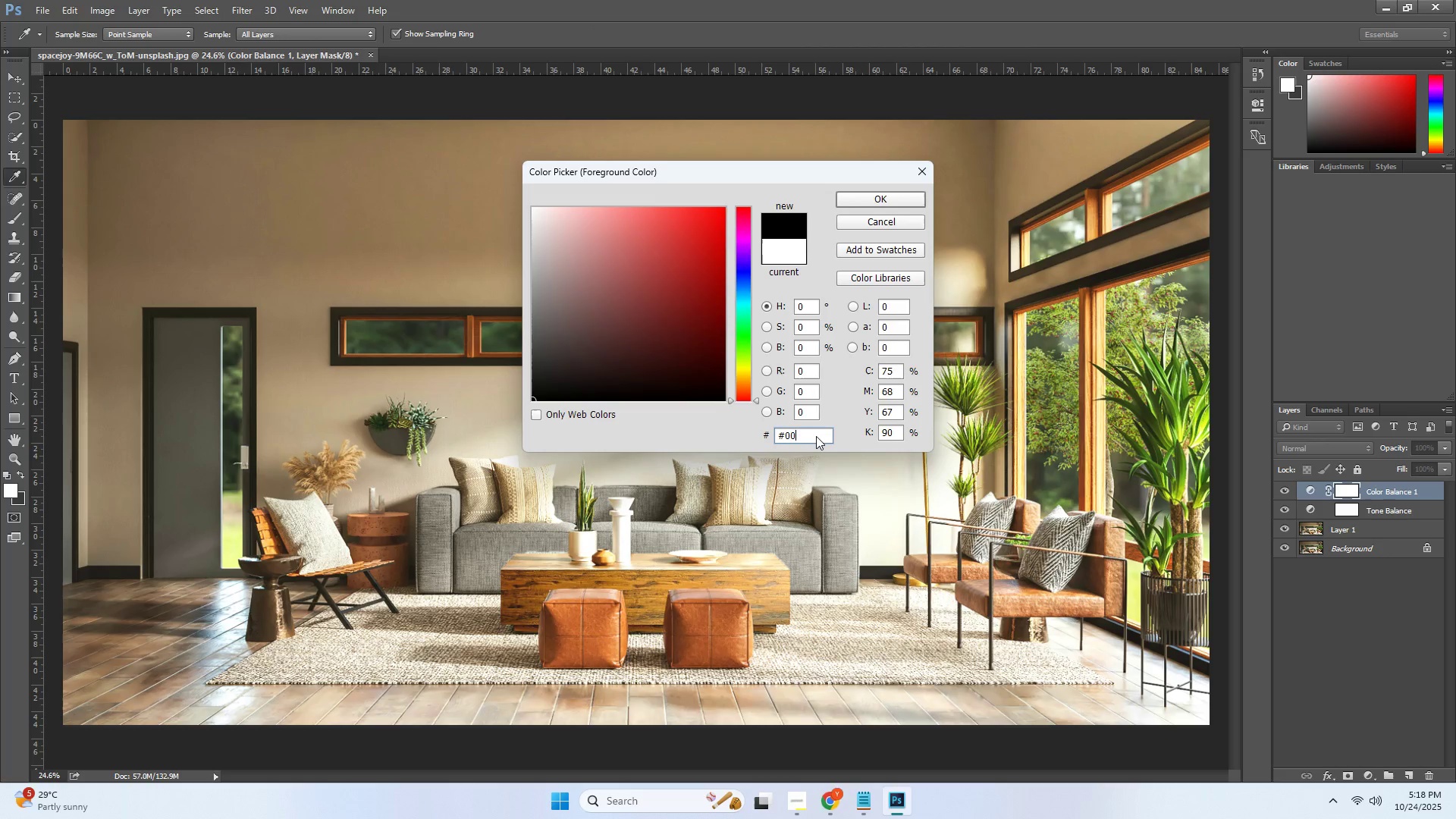 
key(Numpad3)
 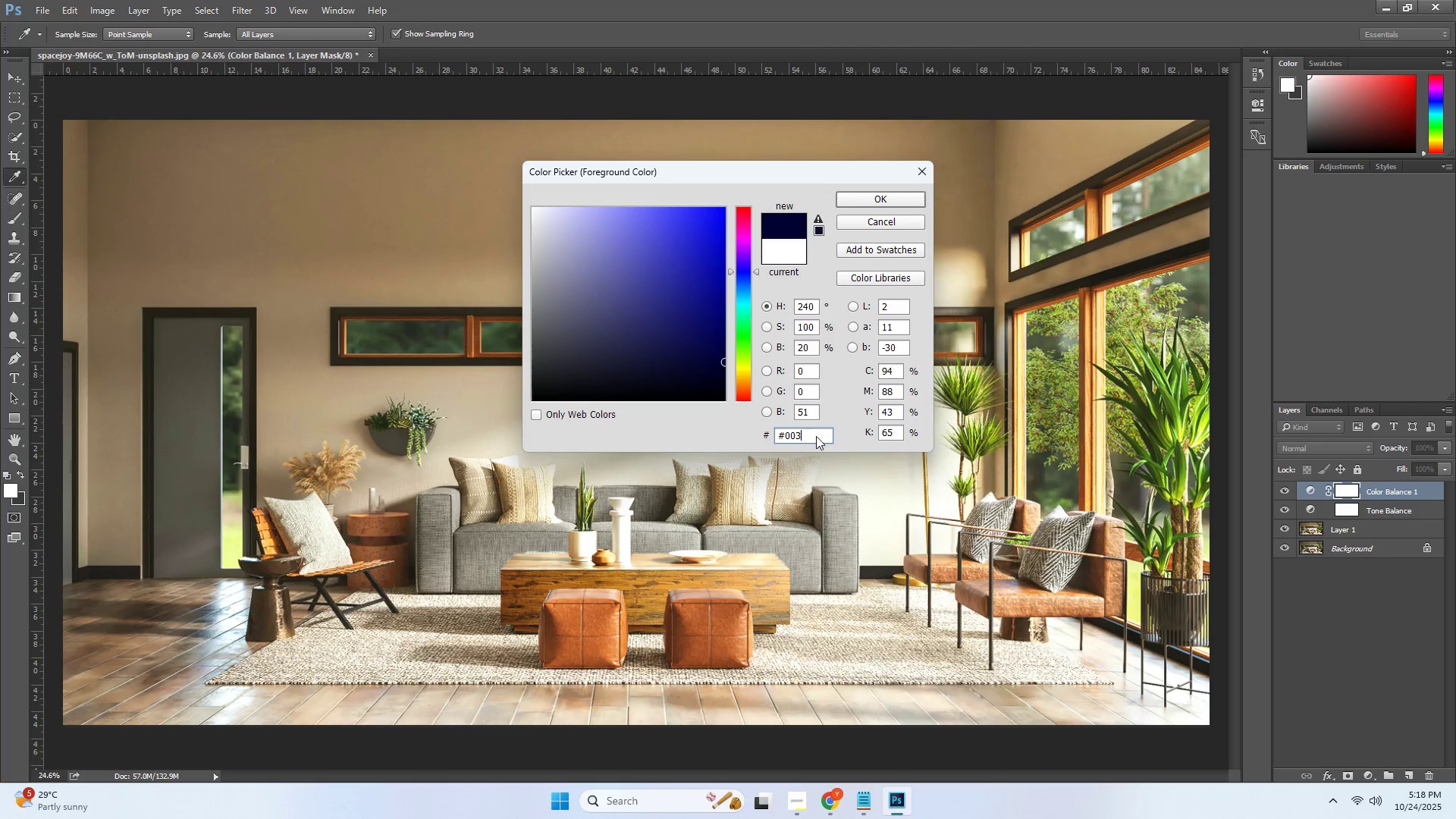 
key(Numpad8)
 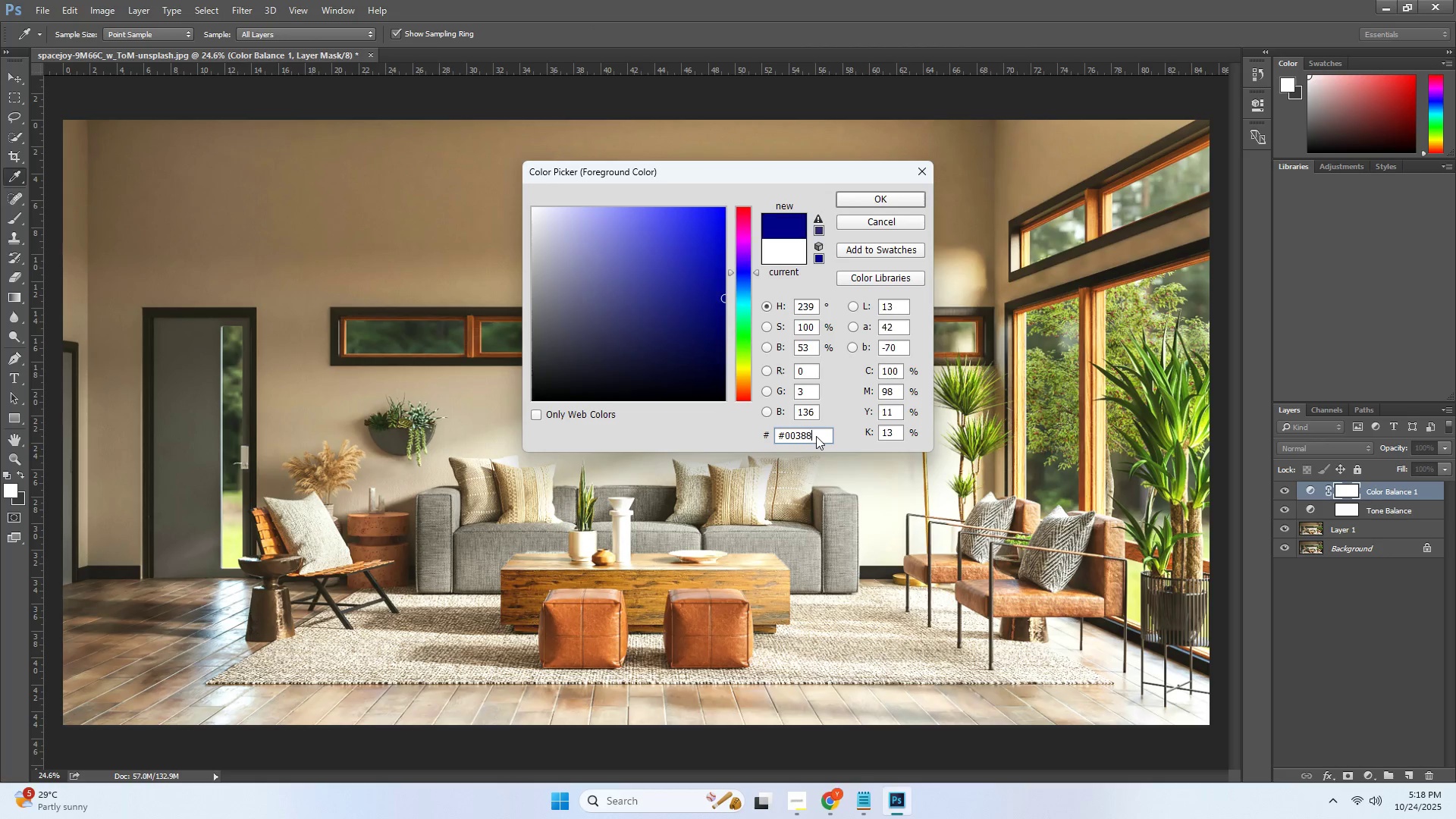 
key(Numpad8)
 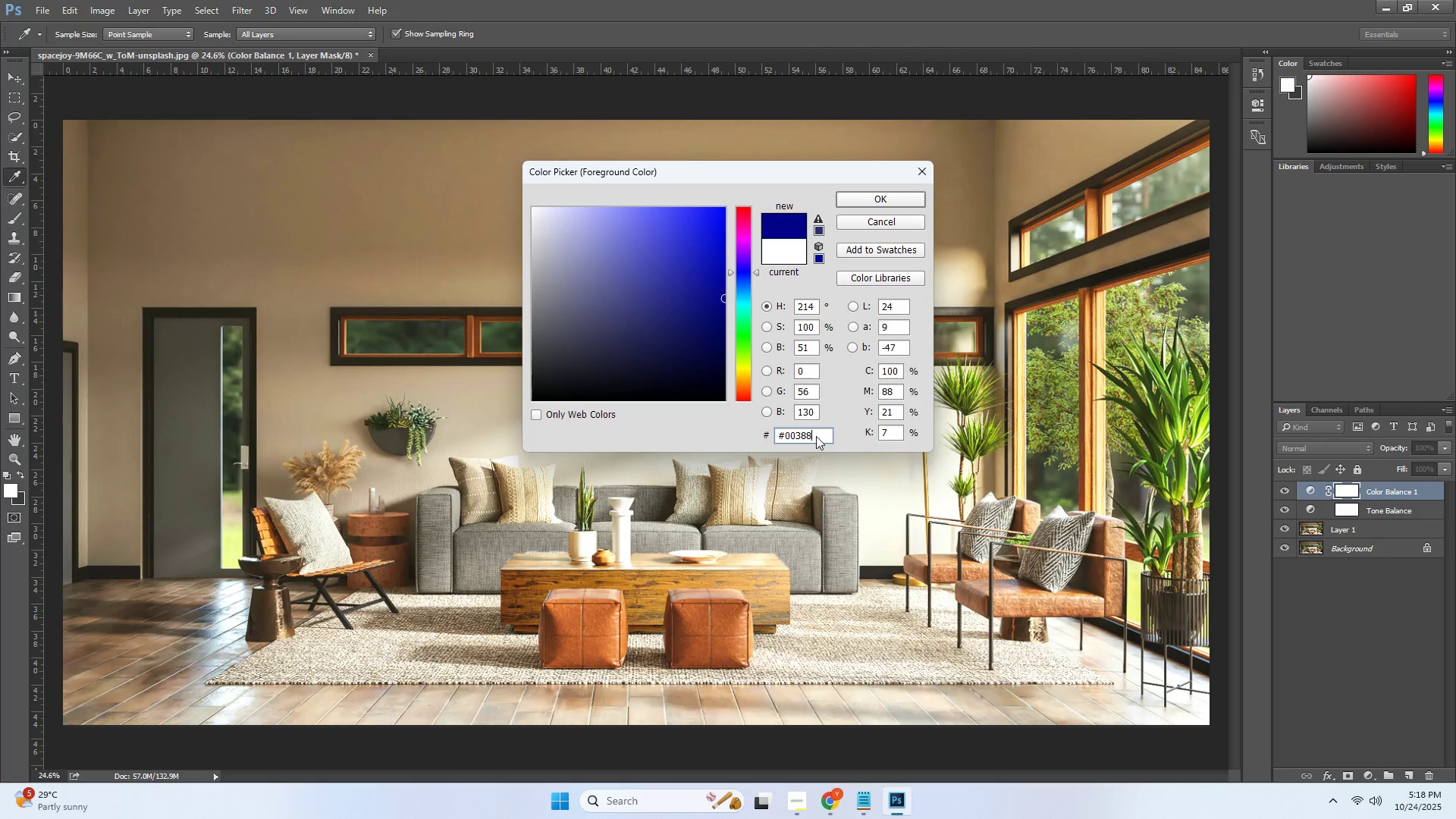 
key(Numpad2)
 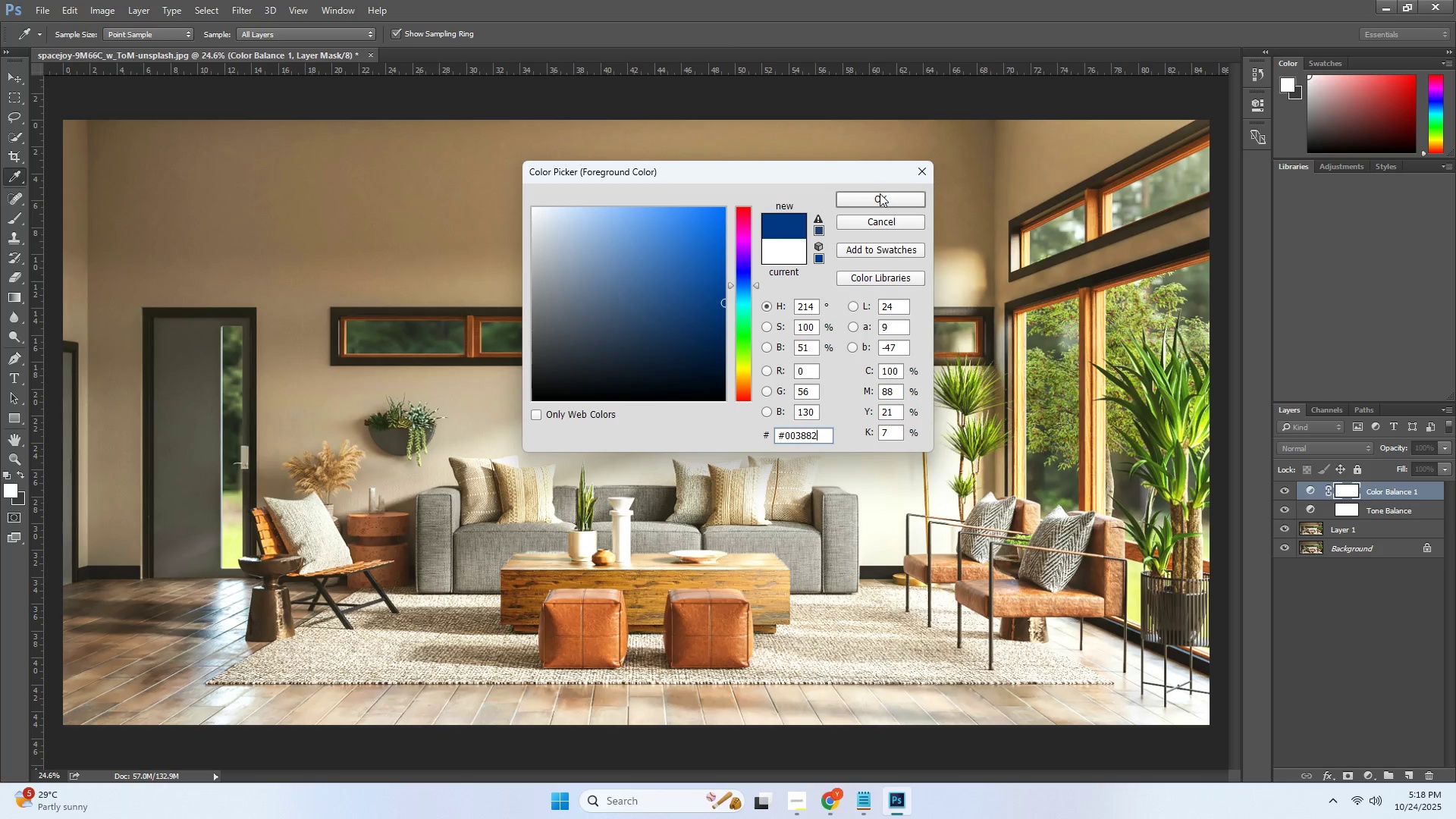 
left_click([880, 193])
 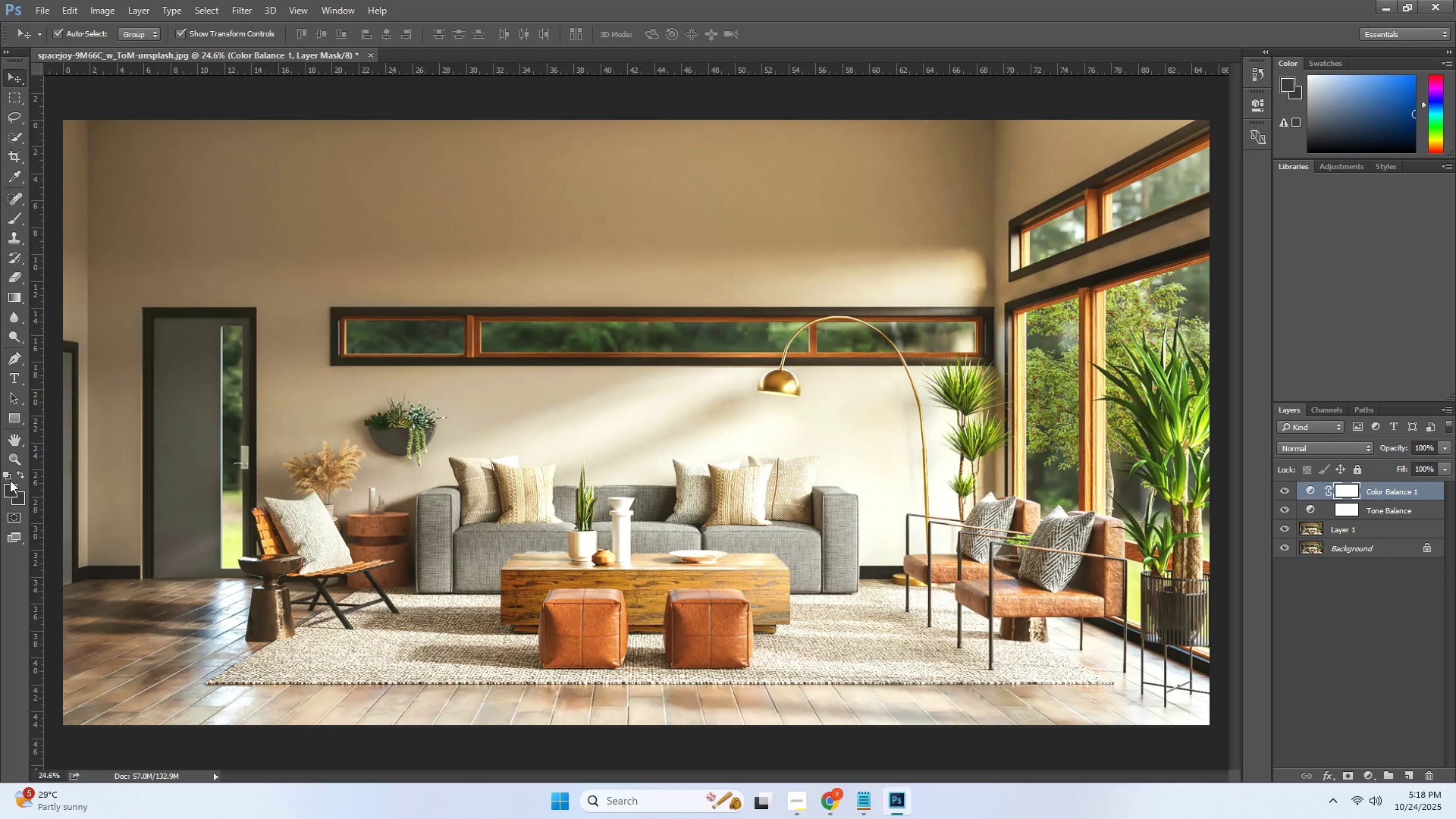 
left_click([11, 422])
 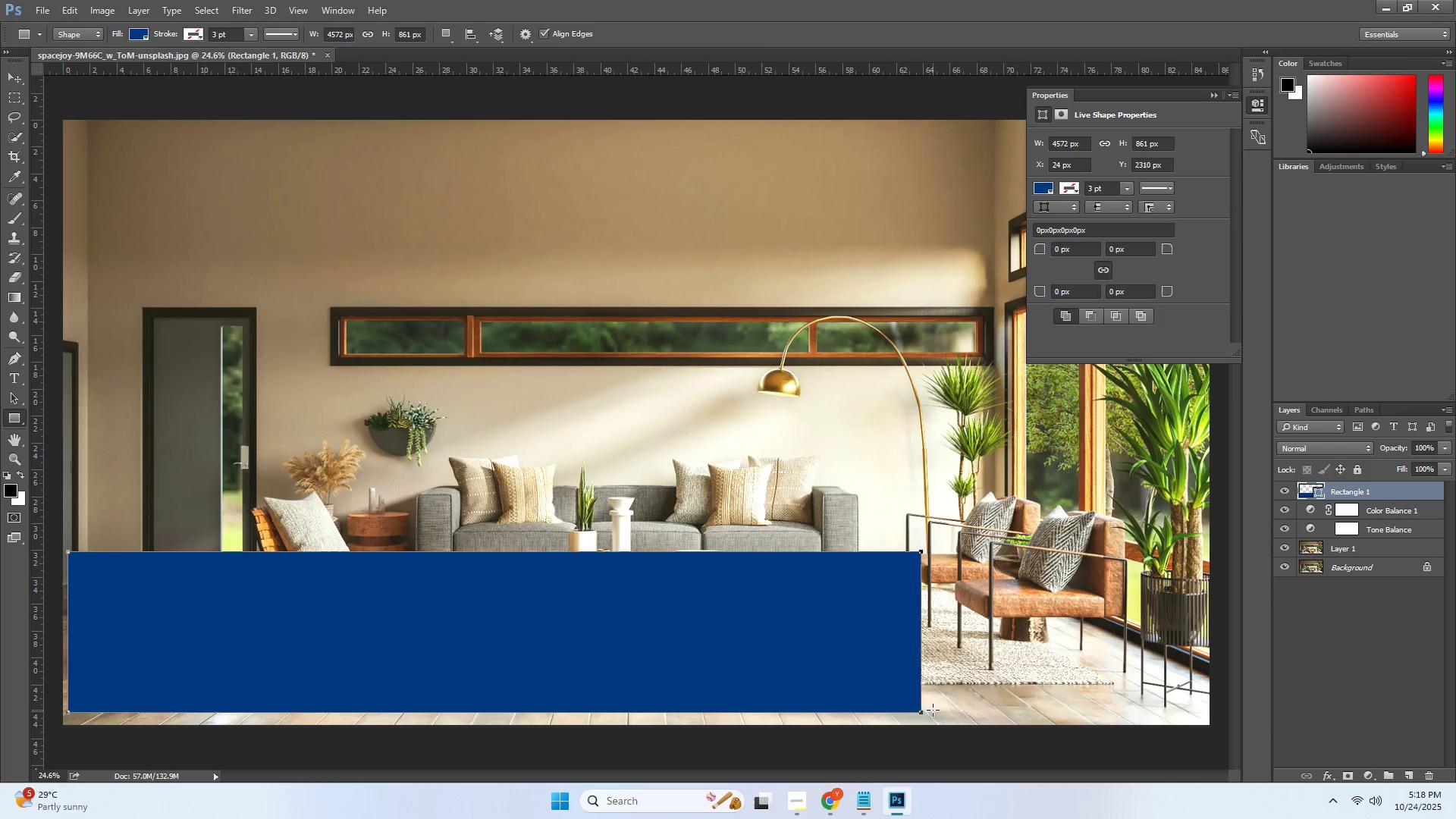 
key(Control+T)
 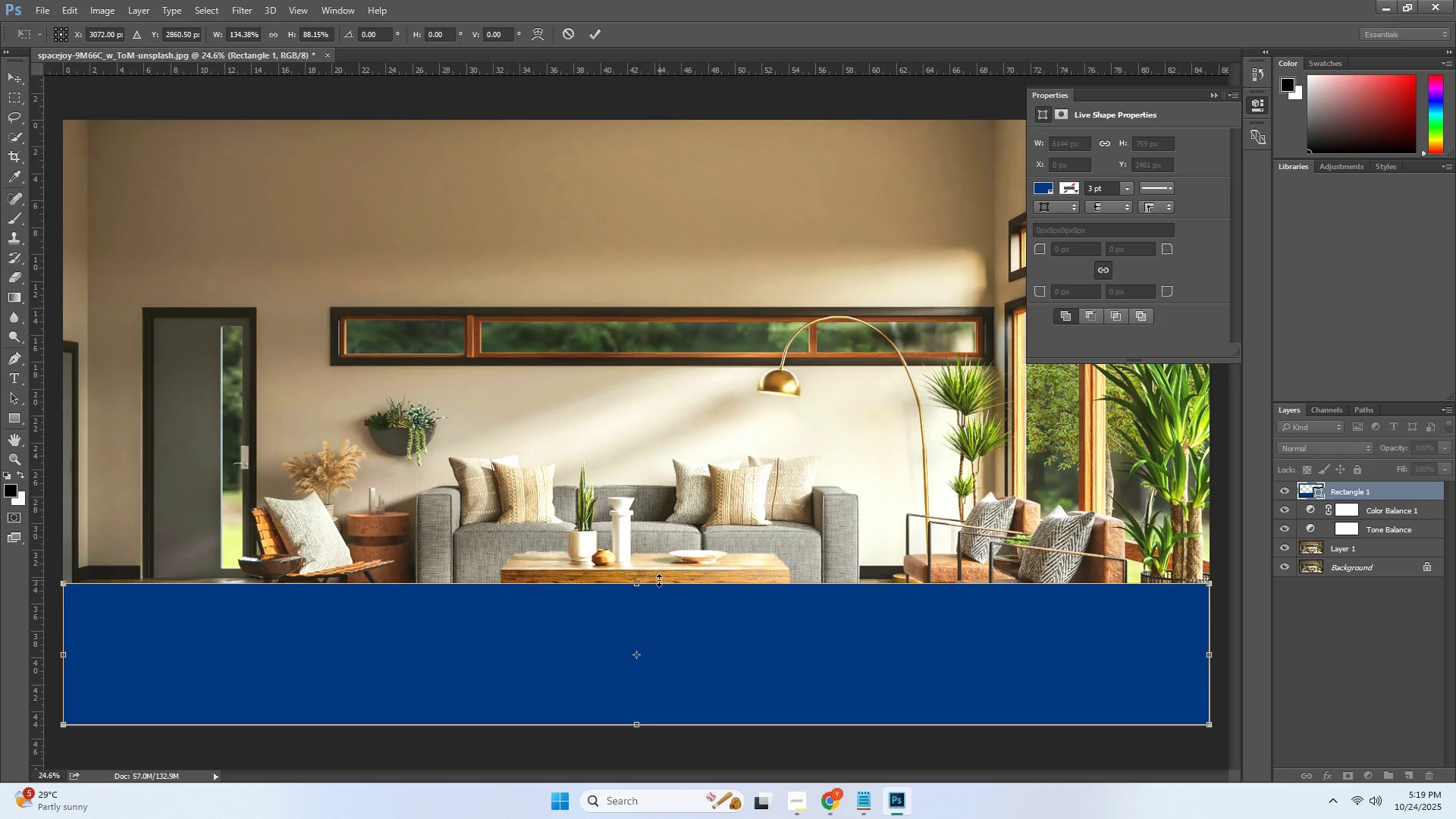 
wait(19.18)
 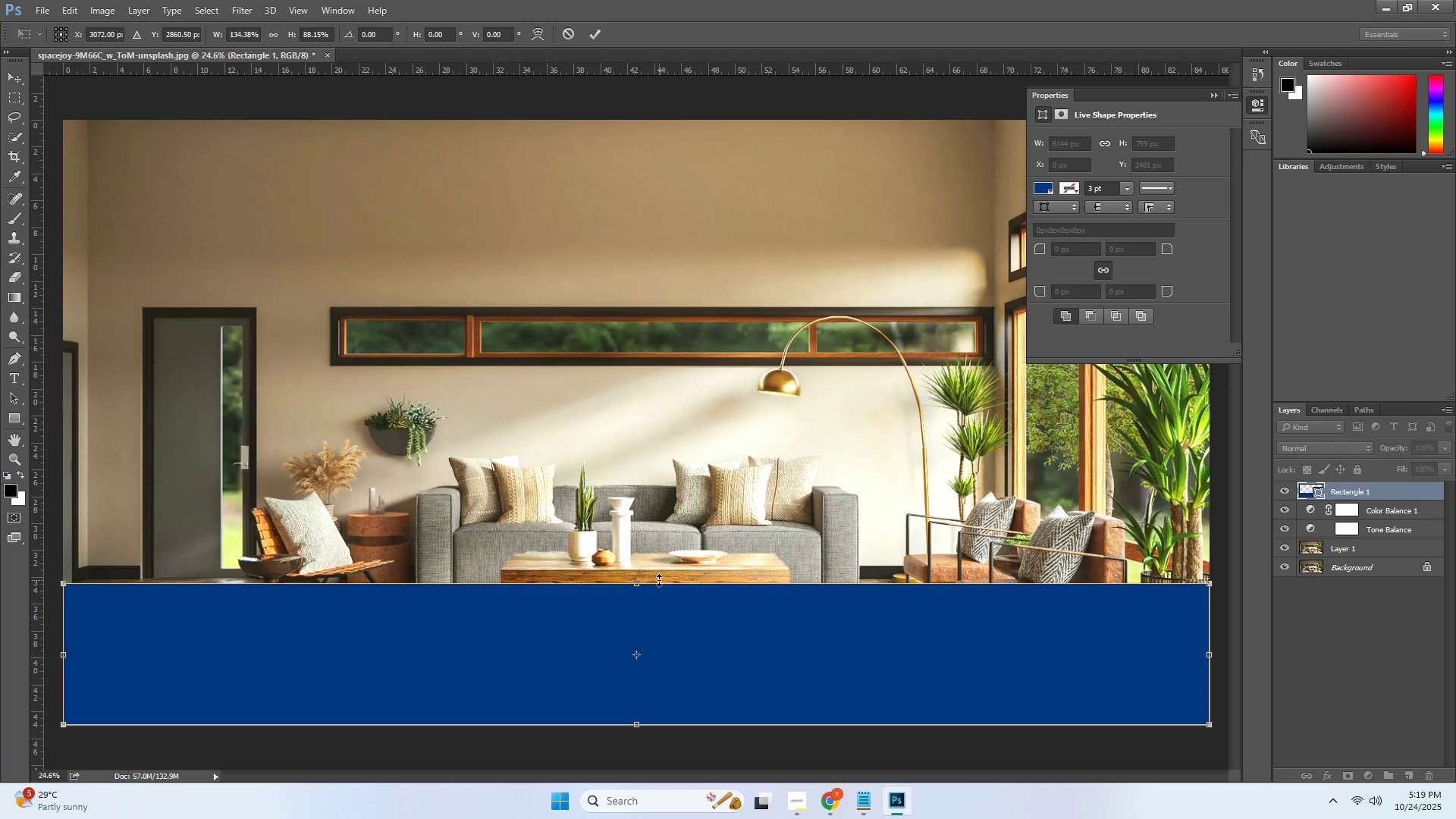 
key(Enter)
 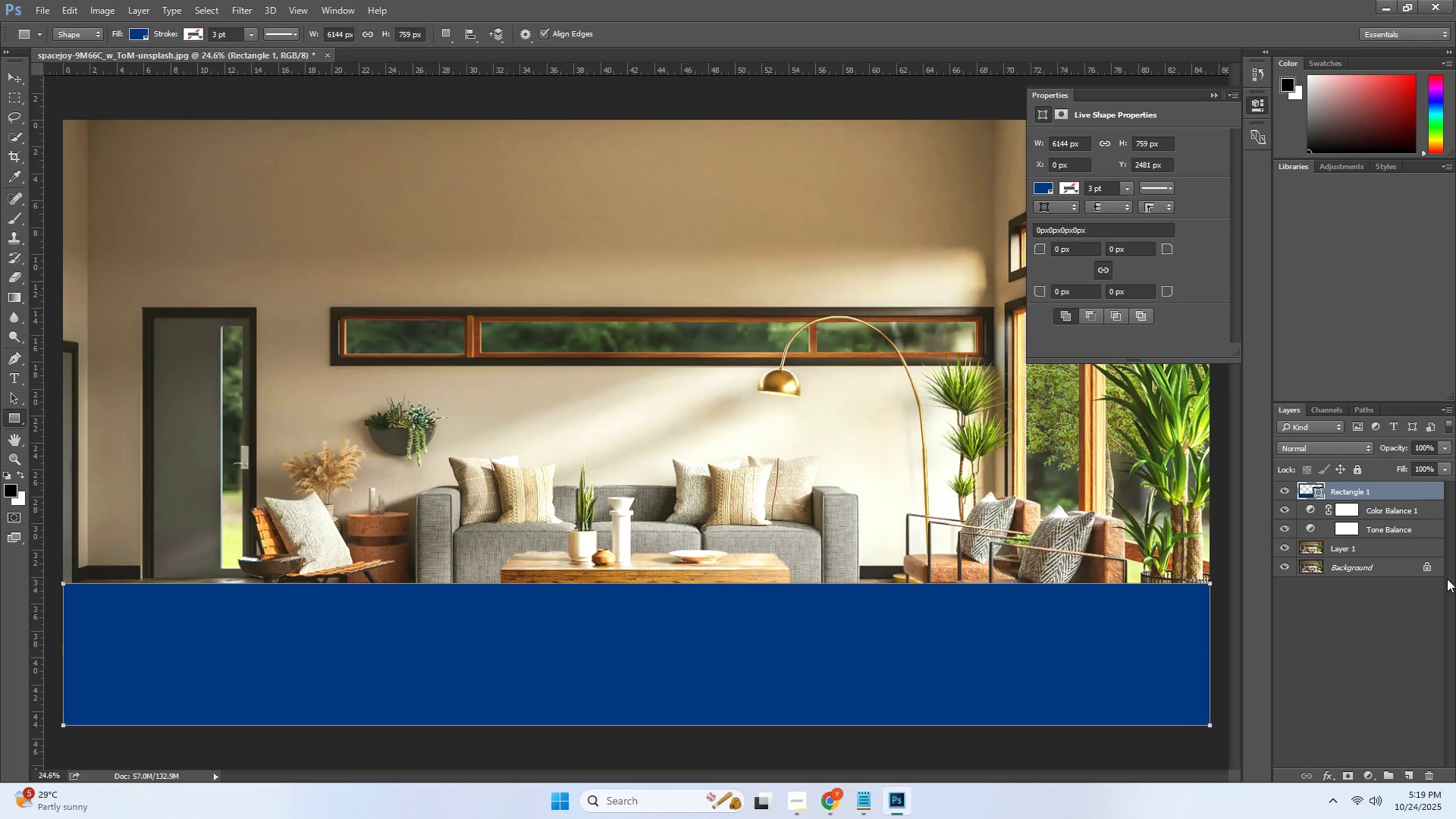 
left_click([1363, 557])
 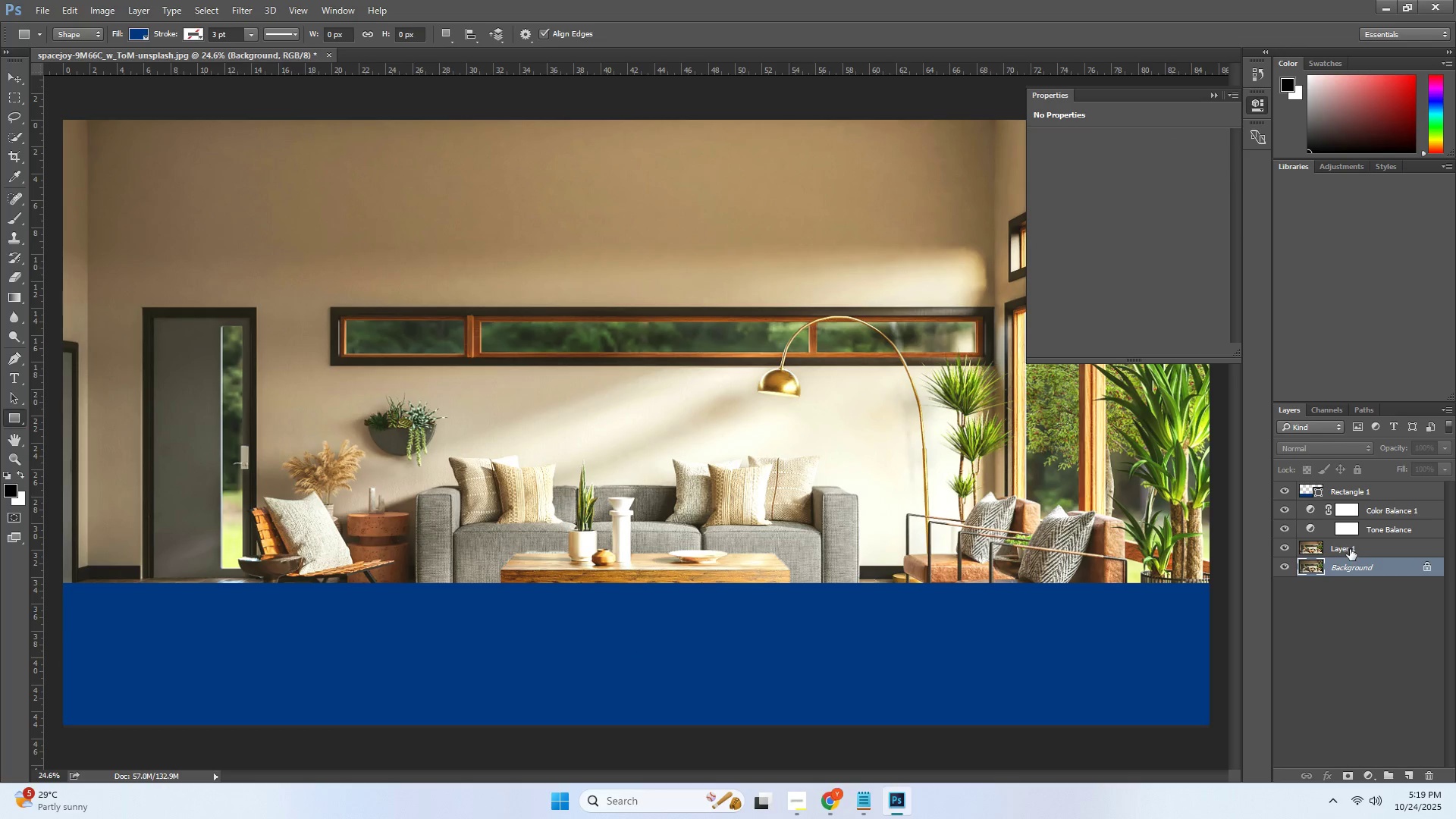 
left_click([1350, 549])
 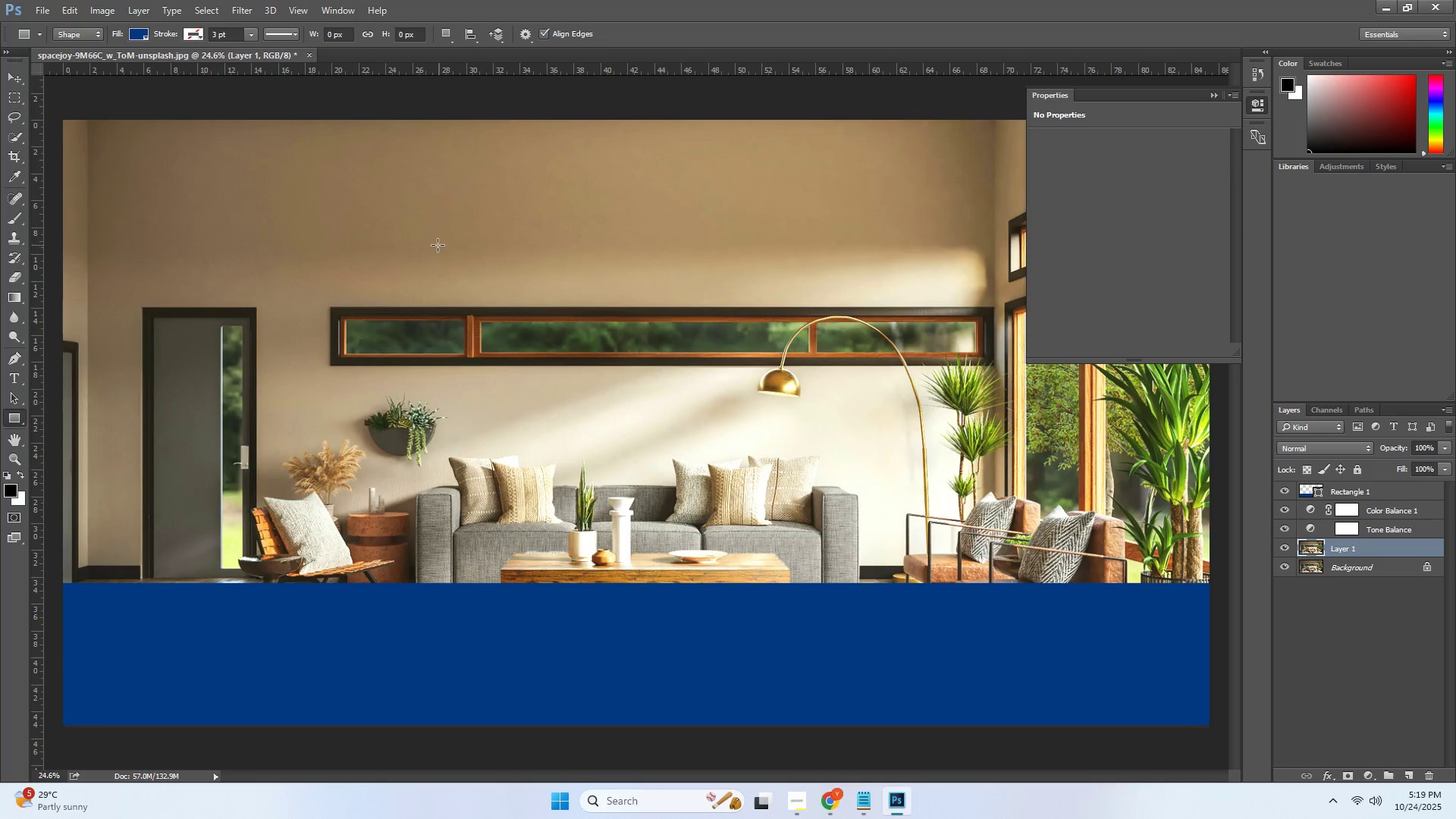 
key(Control+ControlLeft)
 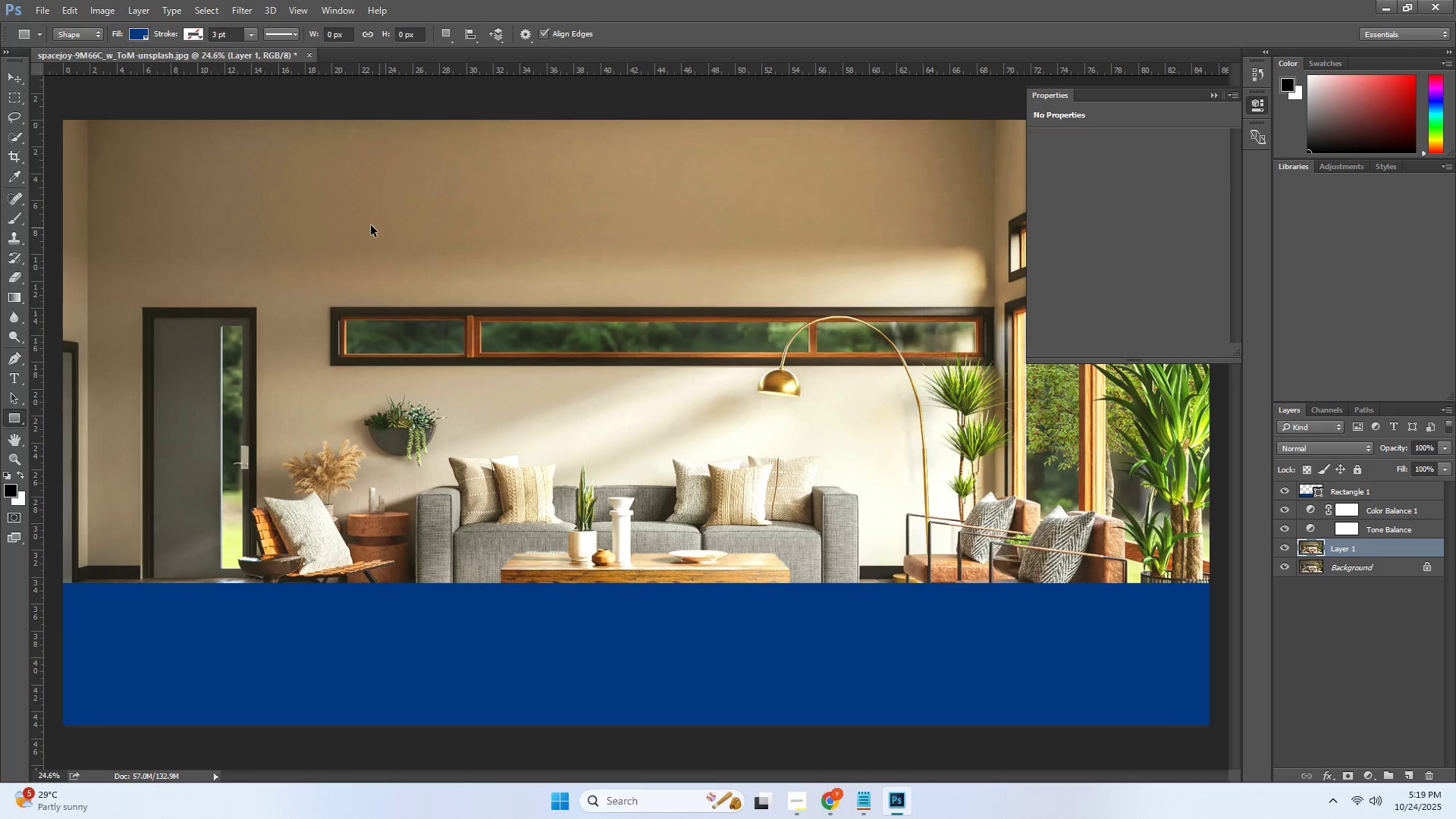 
key(Control+T)
 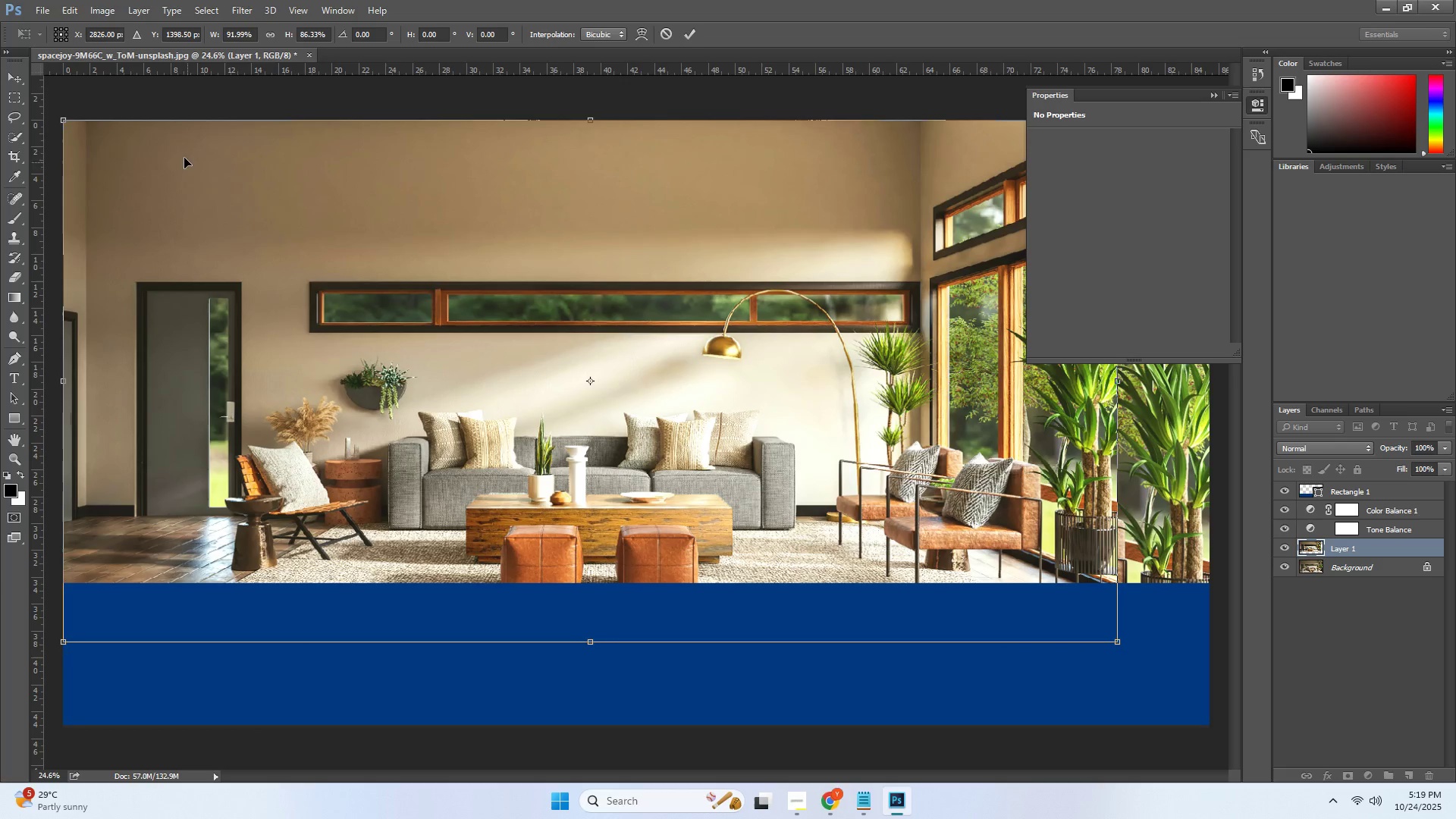 
wait(8.7)
 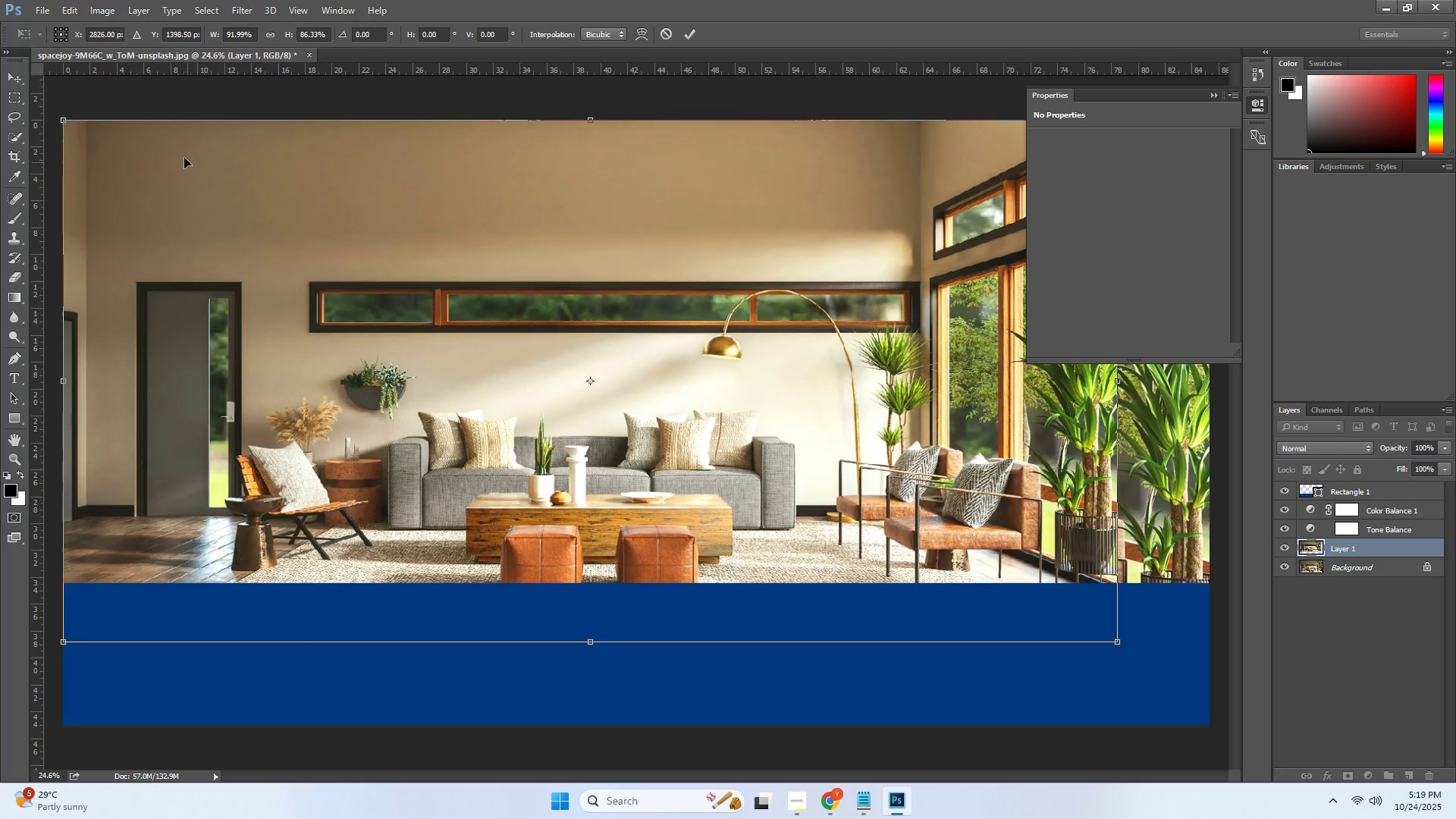 
left_click([1207, 96])
 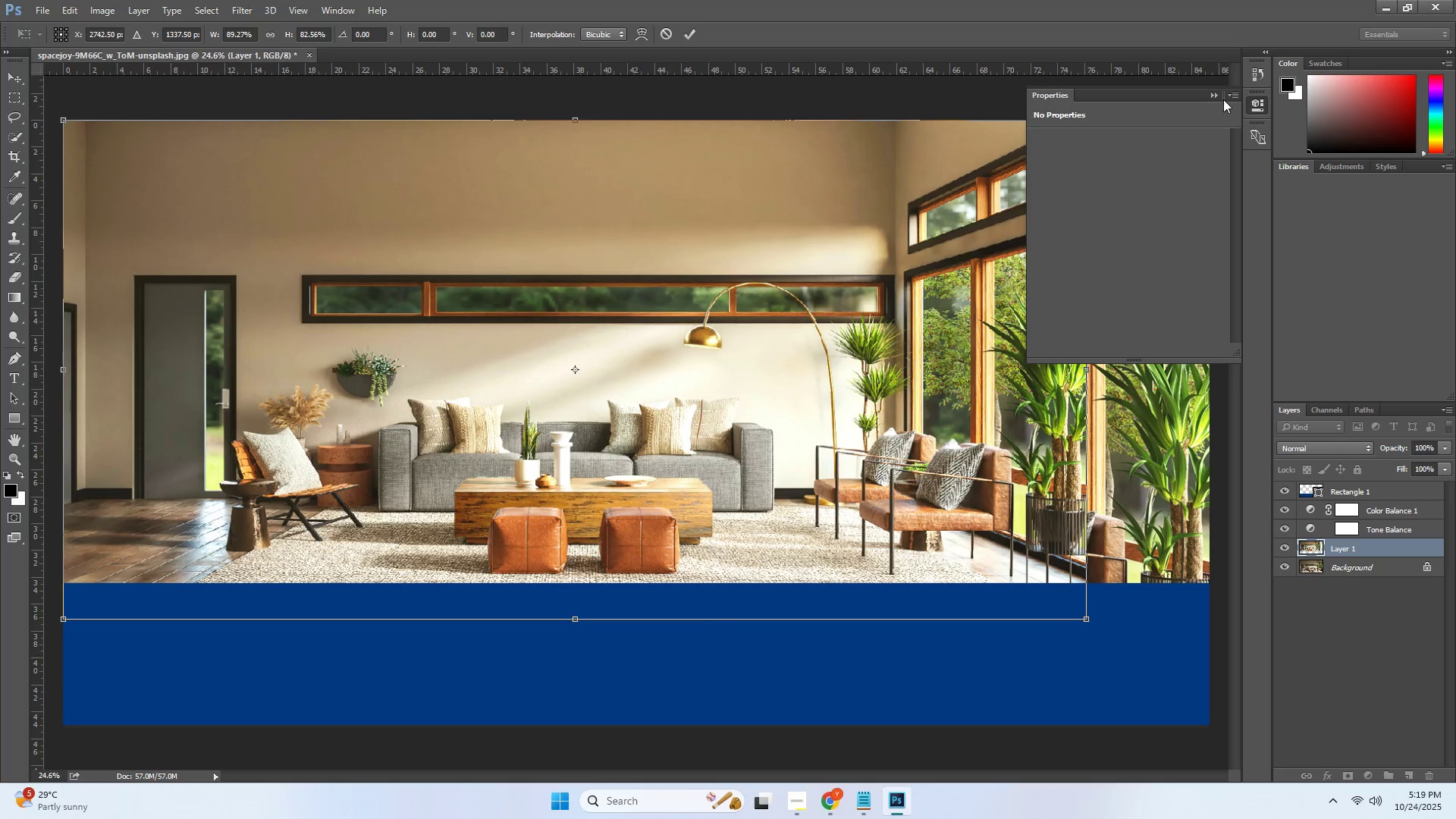 
left_click([1217, 96])
 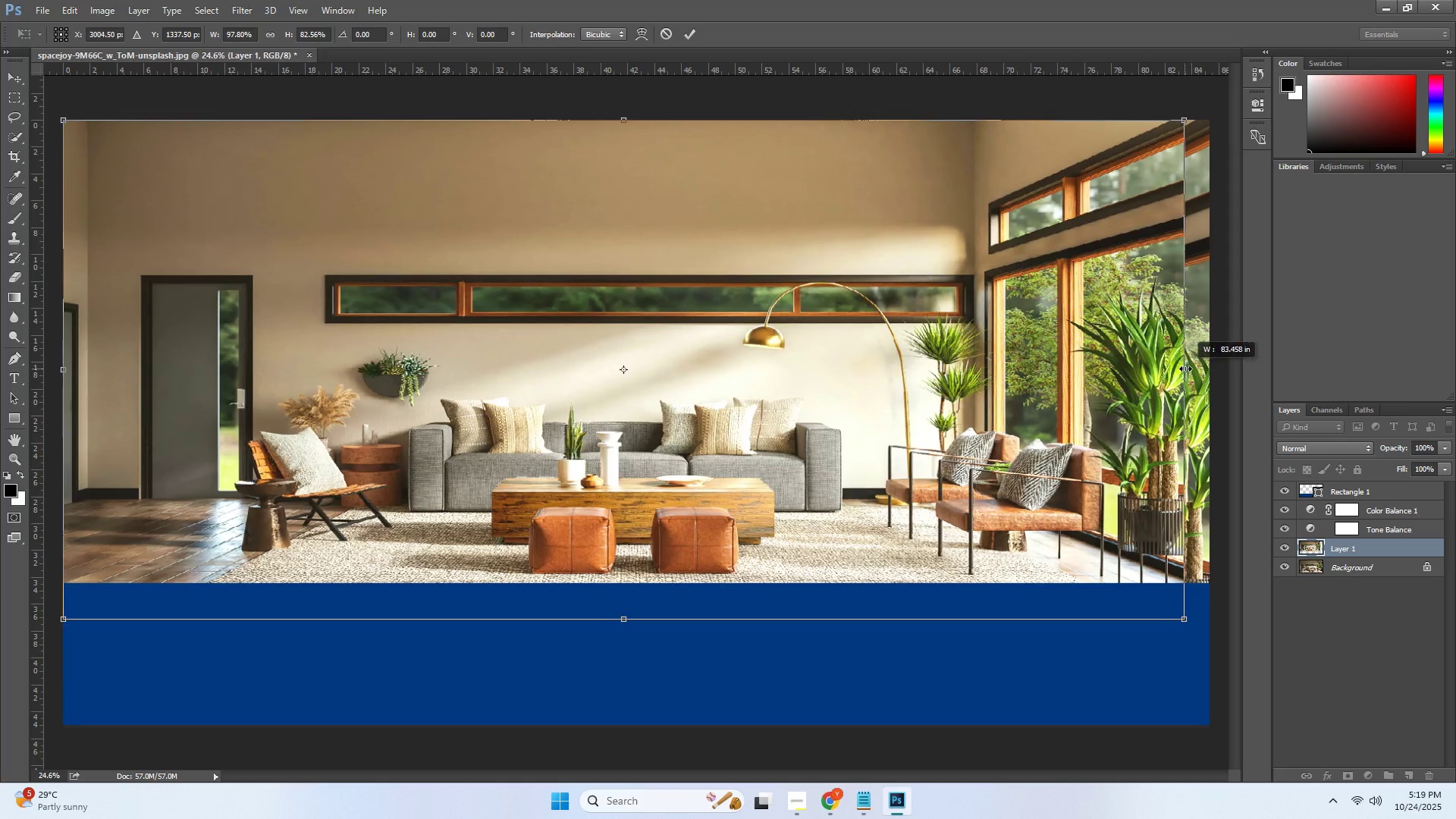 
key(Control+ControlLeft)
 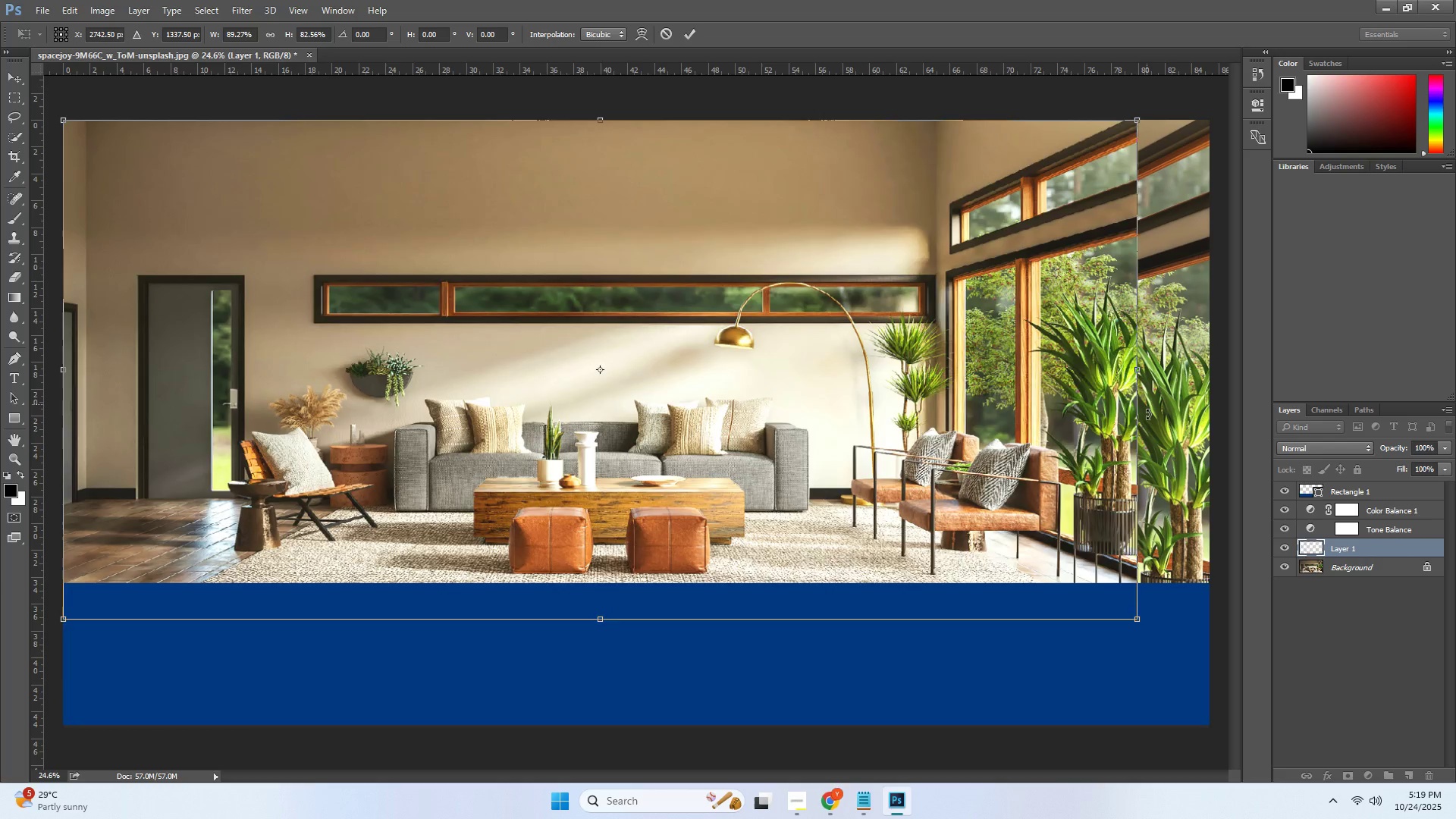 
key(Control+Z)
 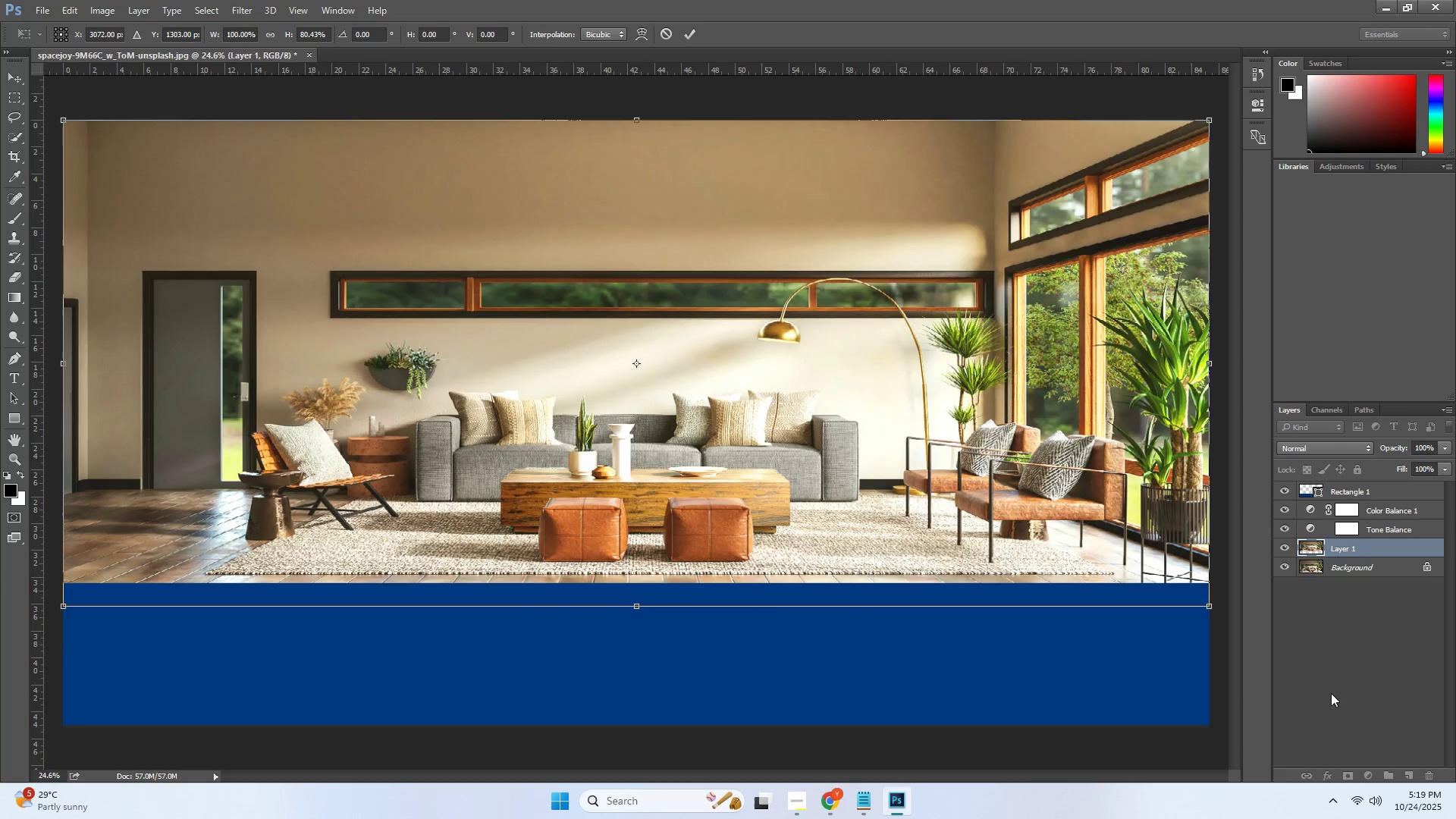 
left_click([1012, 739])
 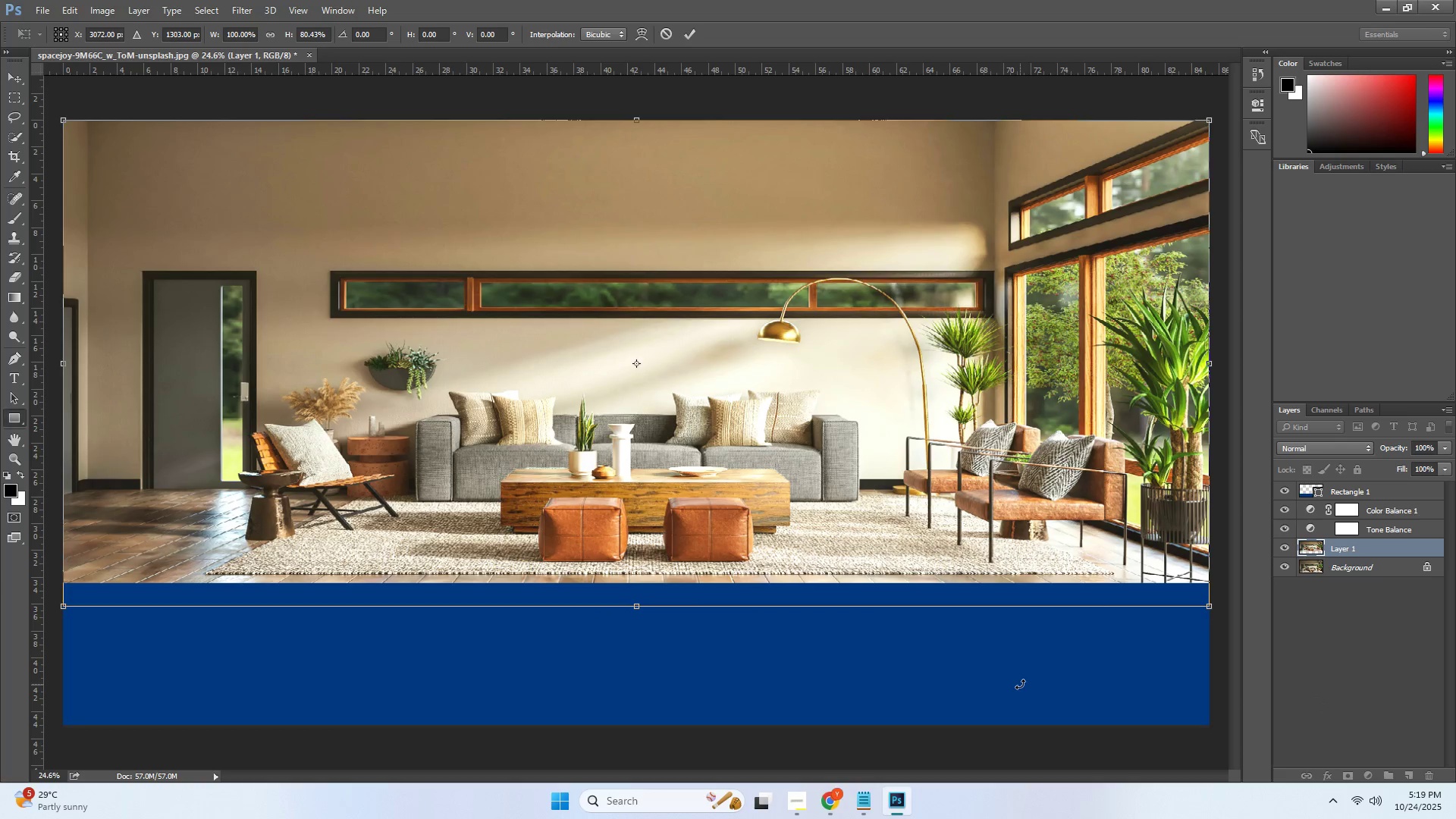 
key(Enter)
 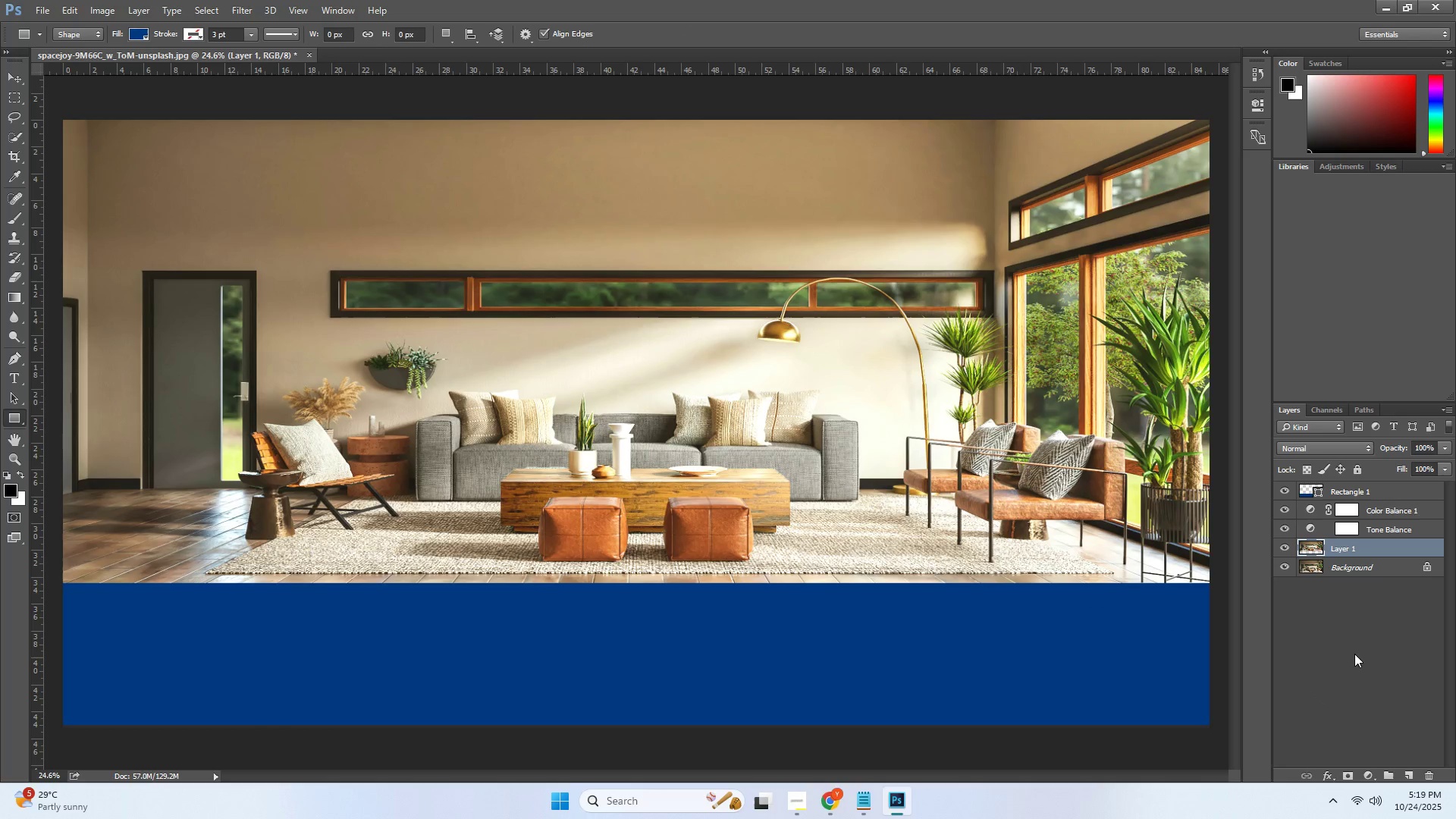 
left_click([1353, 654])
 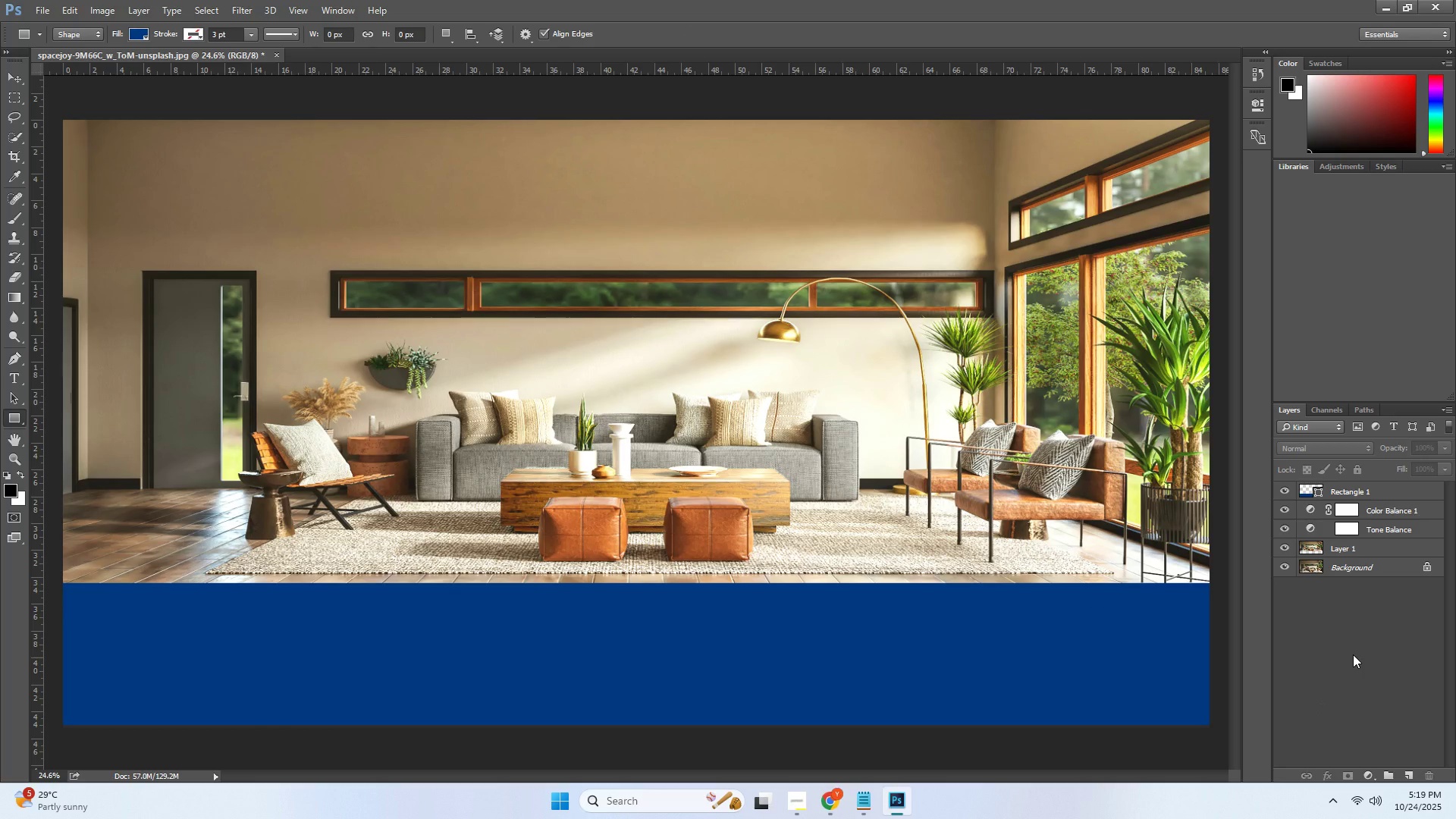 
wait(10.29)
 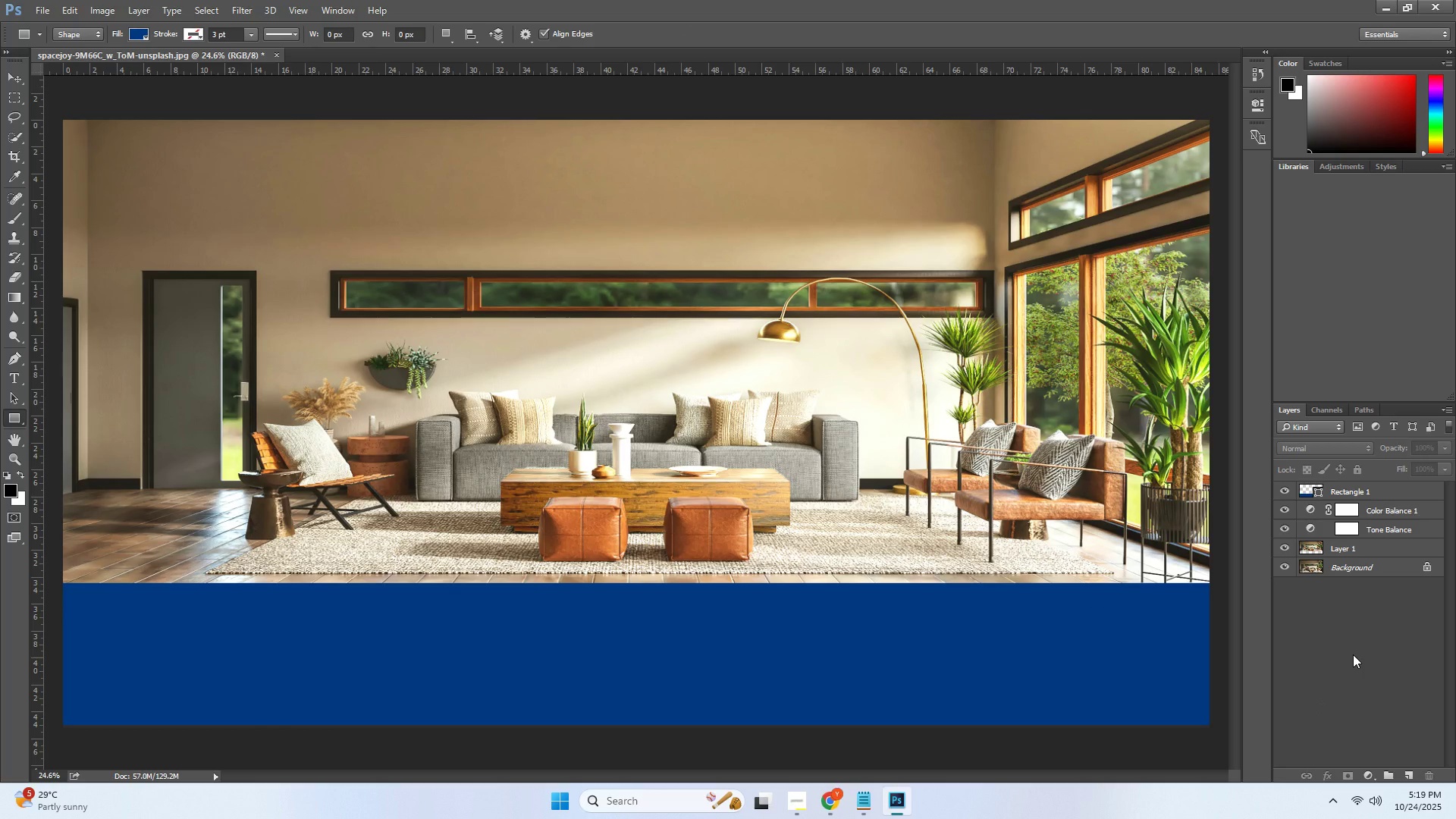 
left_click([17, 372])
 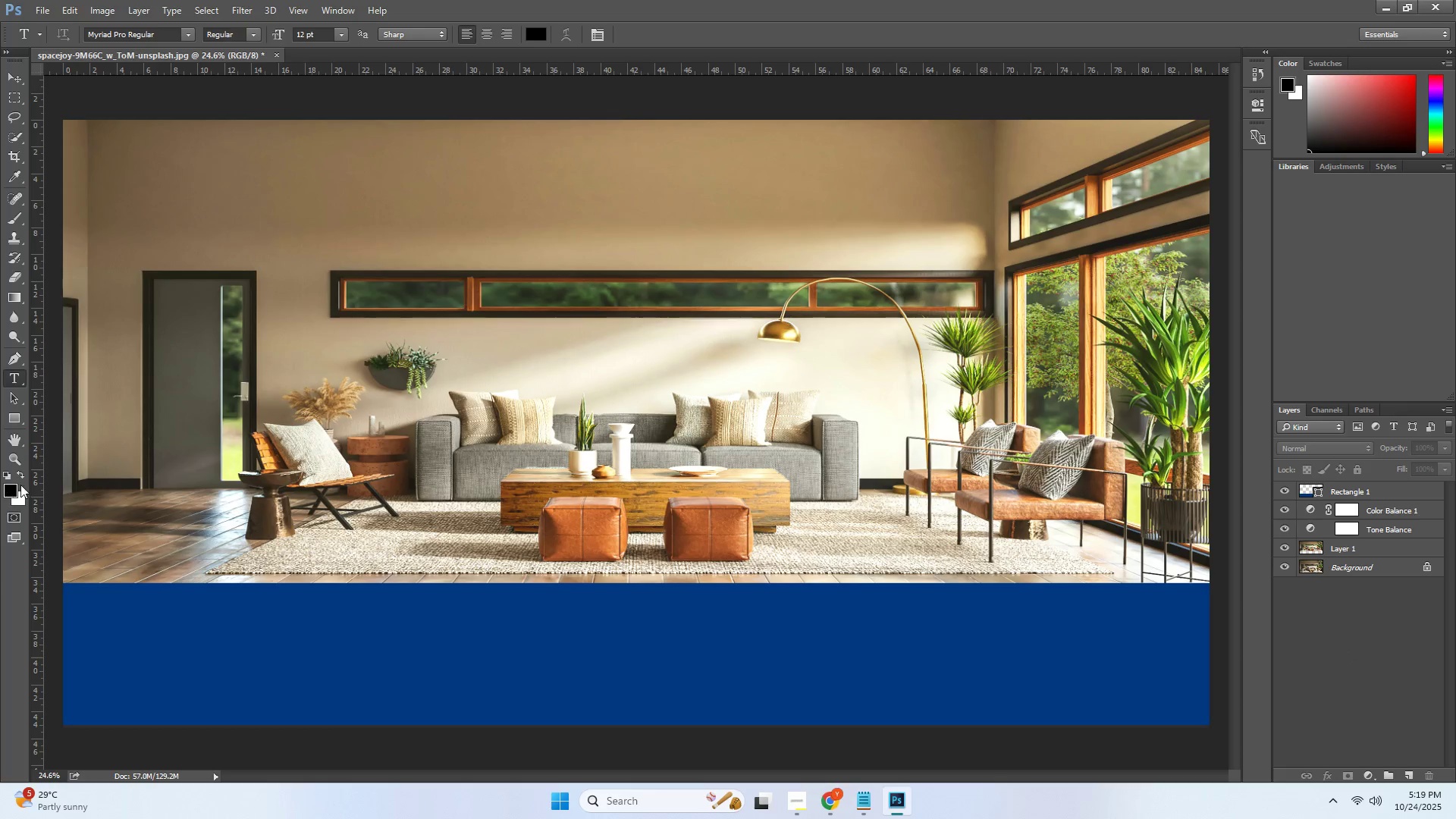 
left_click([21, 479])
 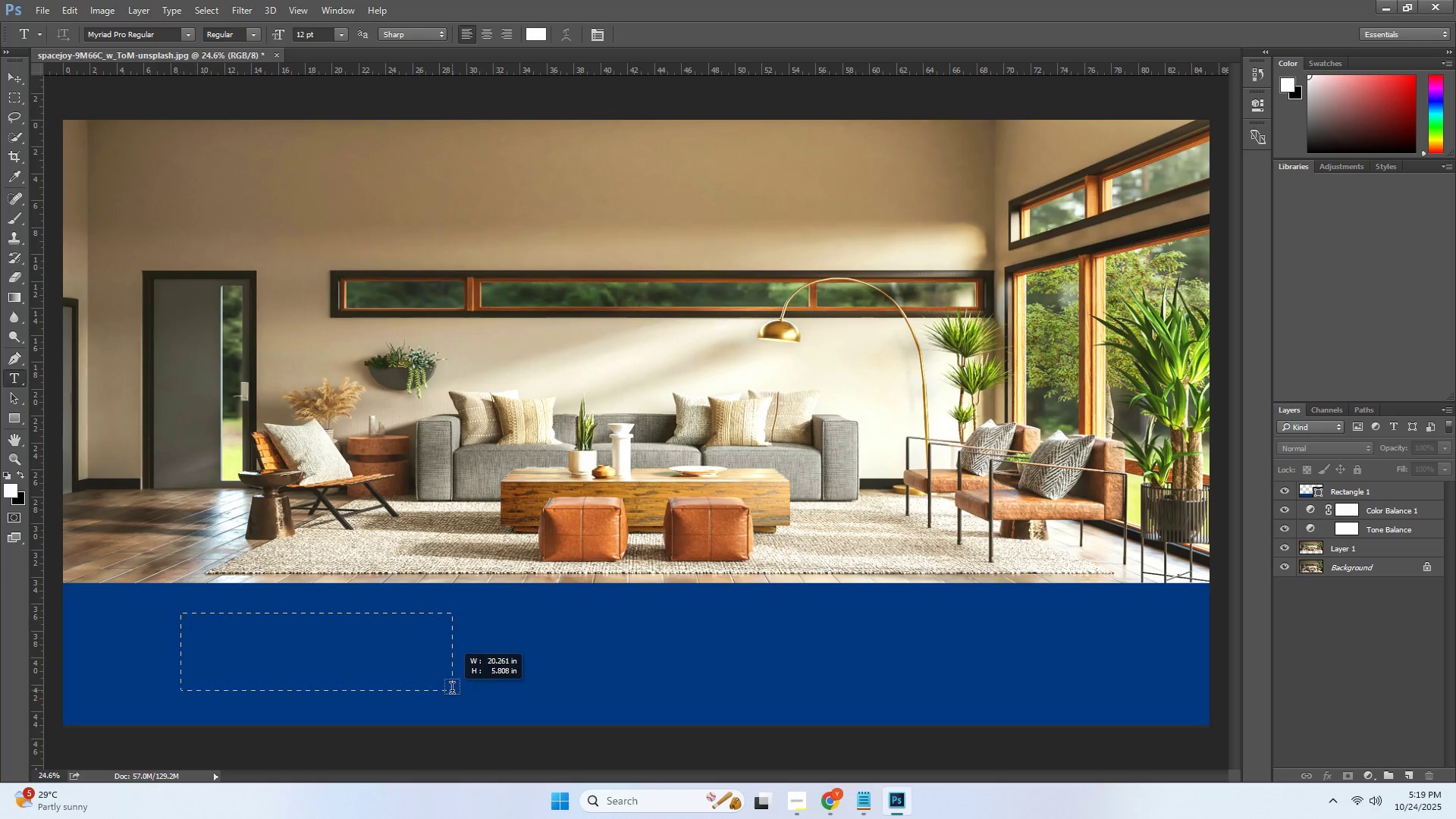 
left_click([392, 666])
 